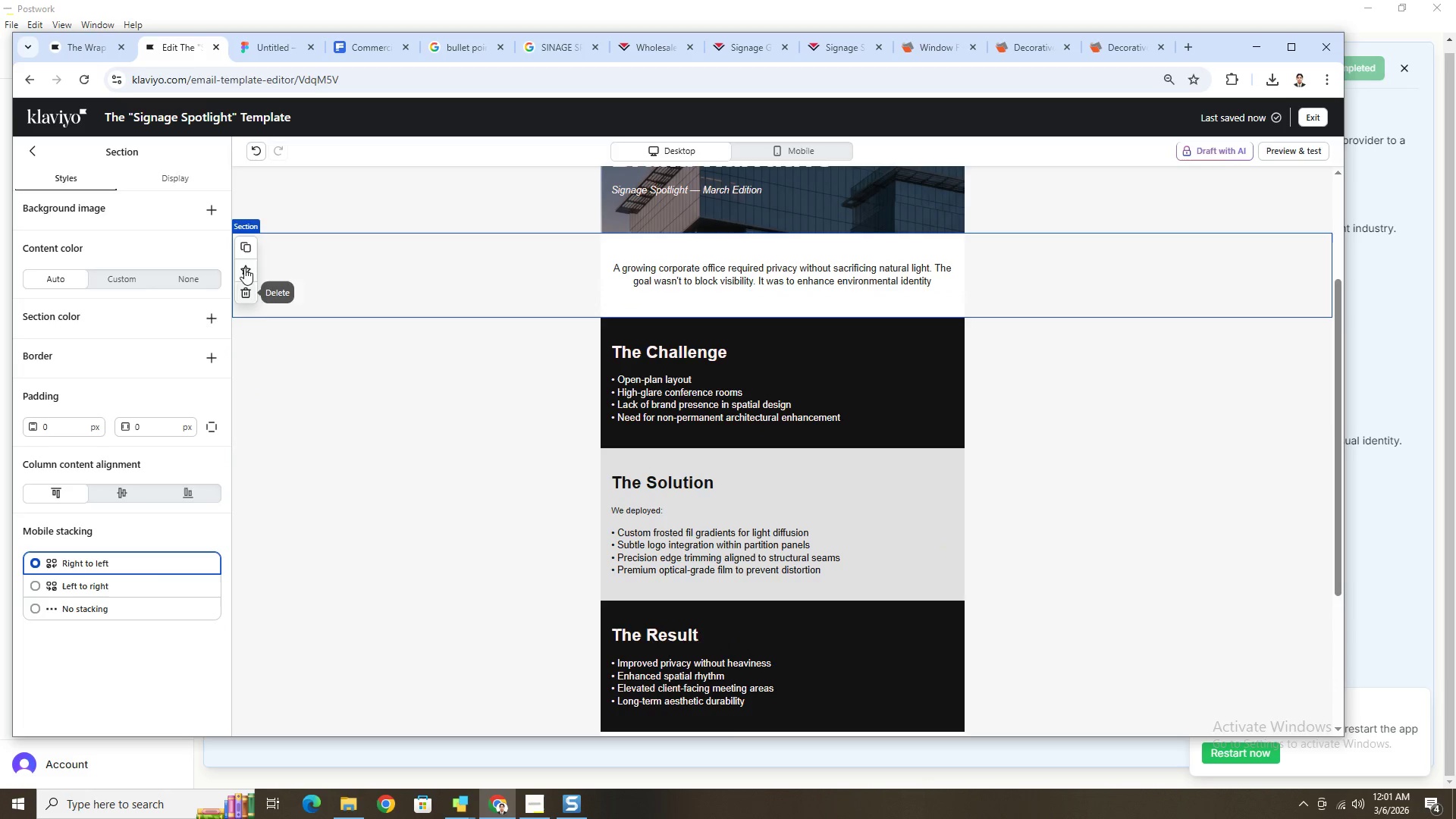 
left_click([246, 245])
 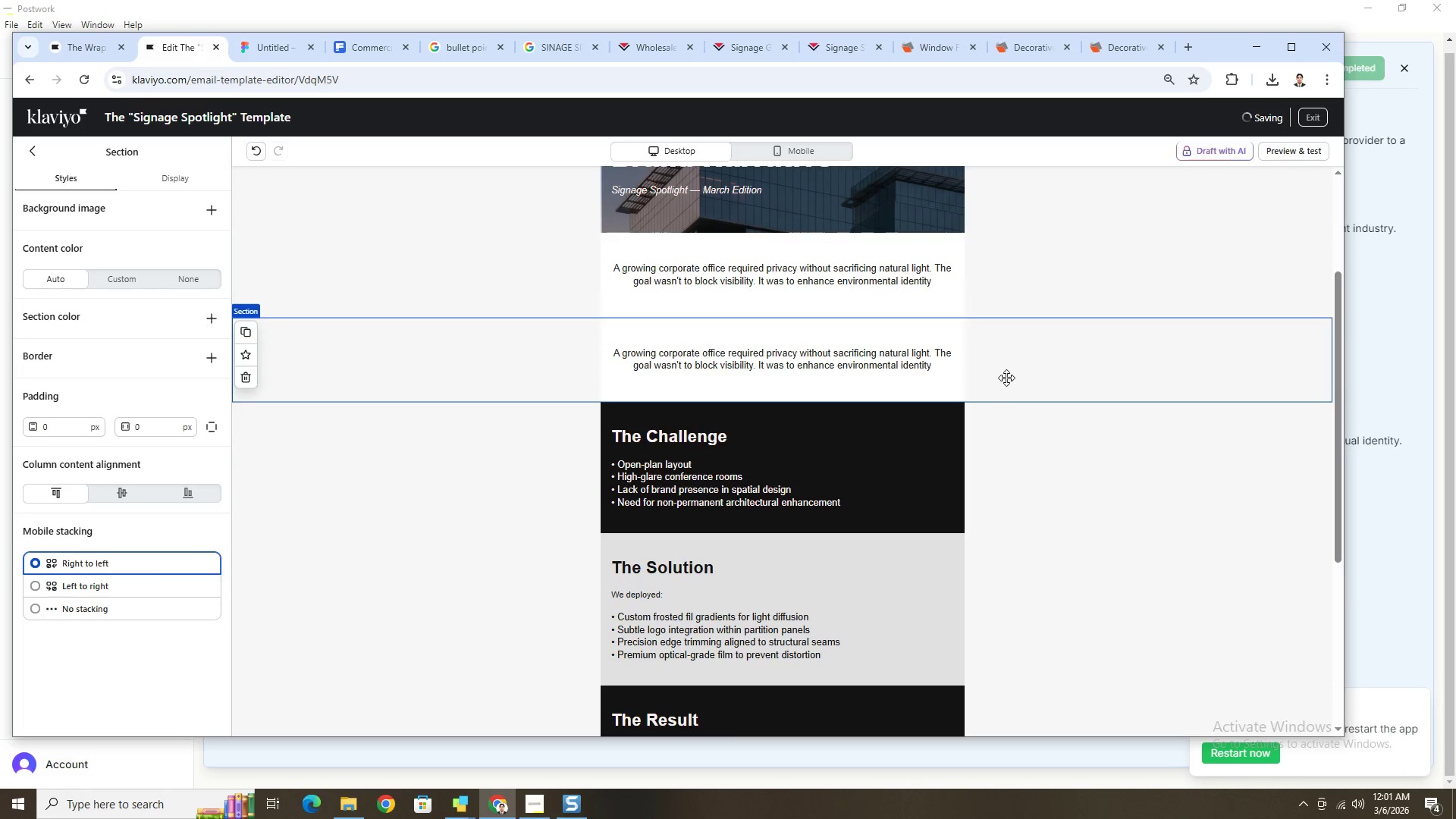 
scroll: coordinate [1006, 378], scroll_direction: down, amount: 2.0
 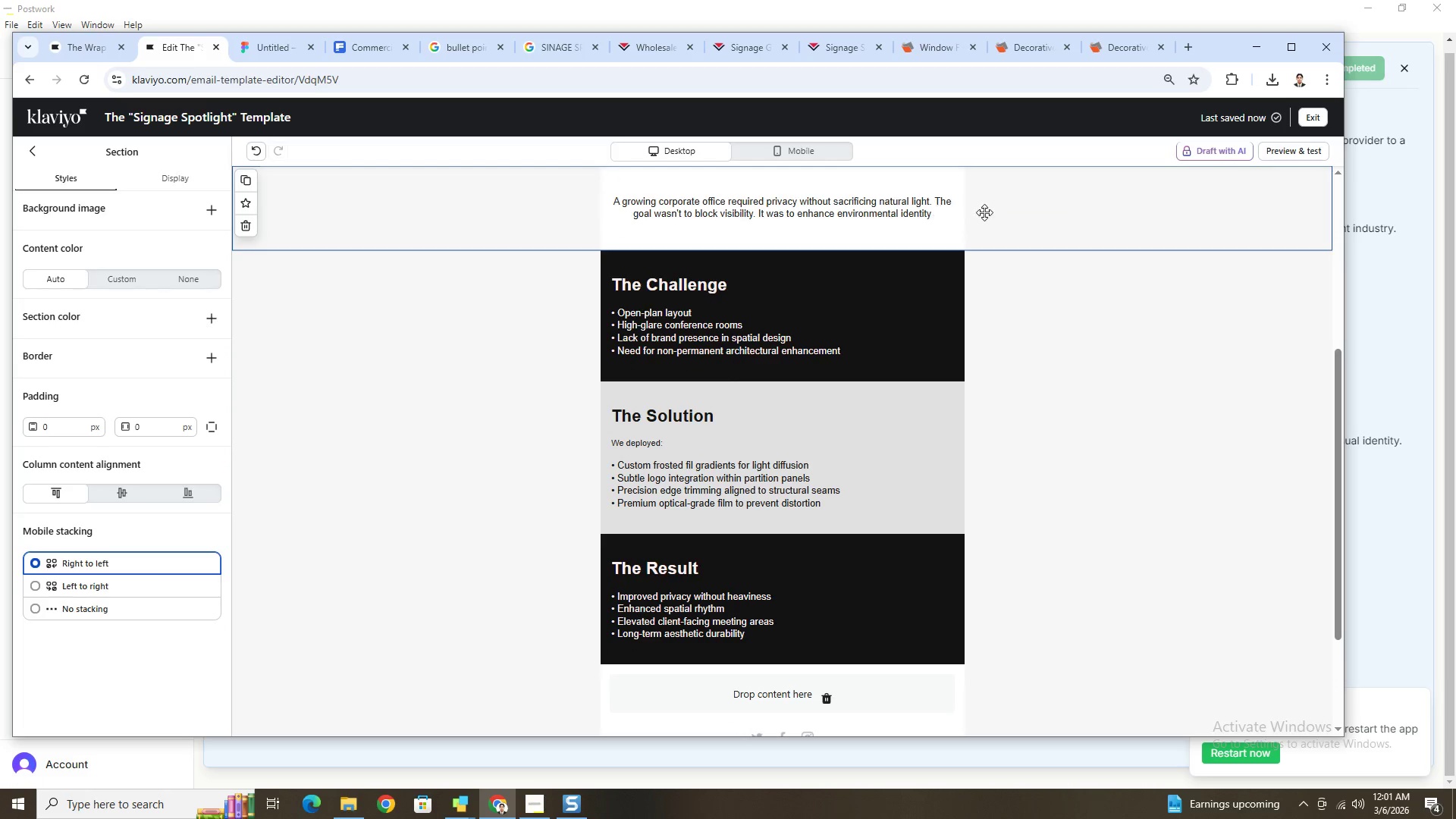 
left_click_drag(start_coordinate=[1022, 214], to_coordinate=[1028, 632])
 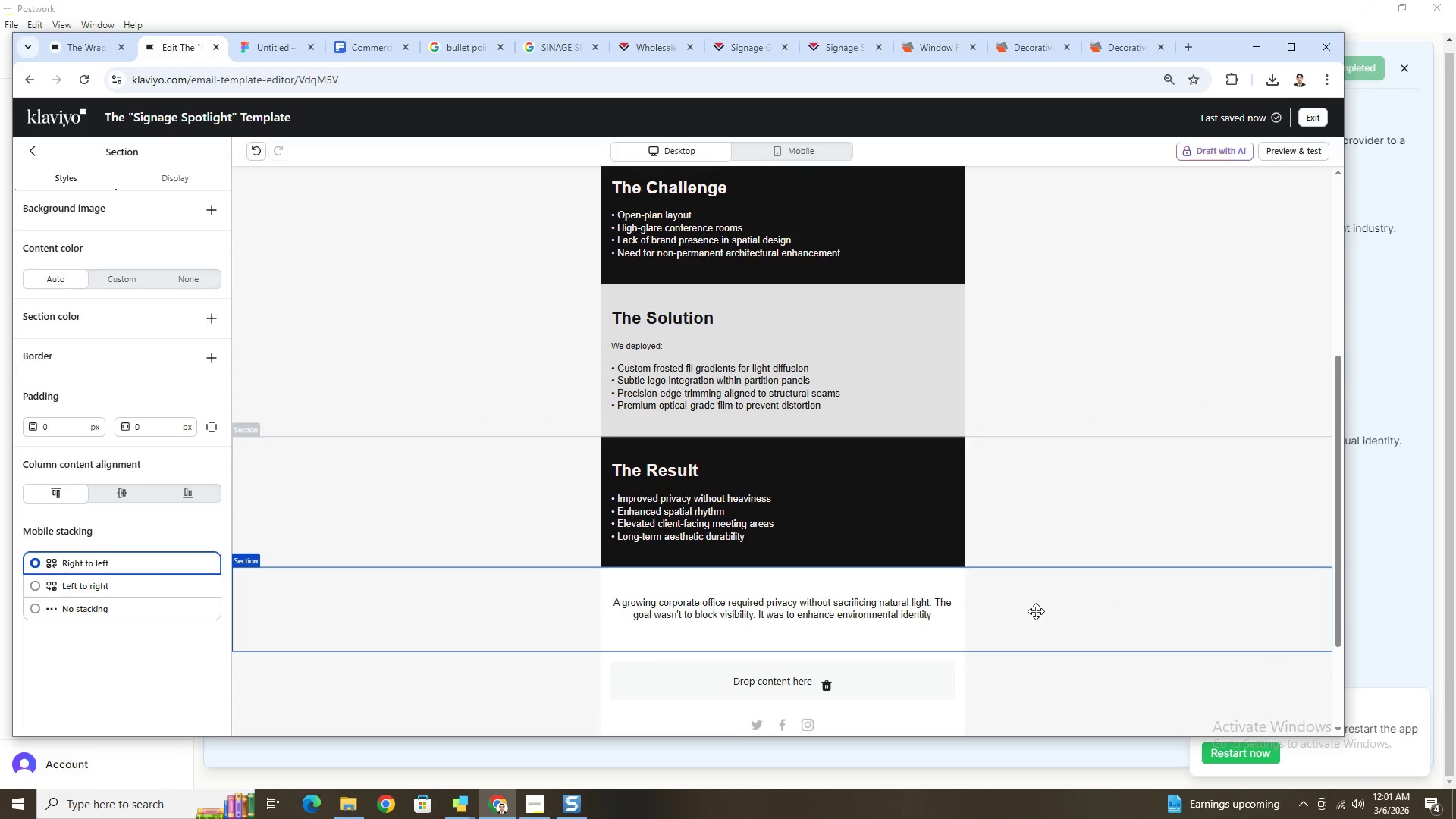 
scroll: coordinate [1036, 608], scroll_direction: up, amount: 5.0
 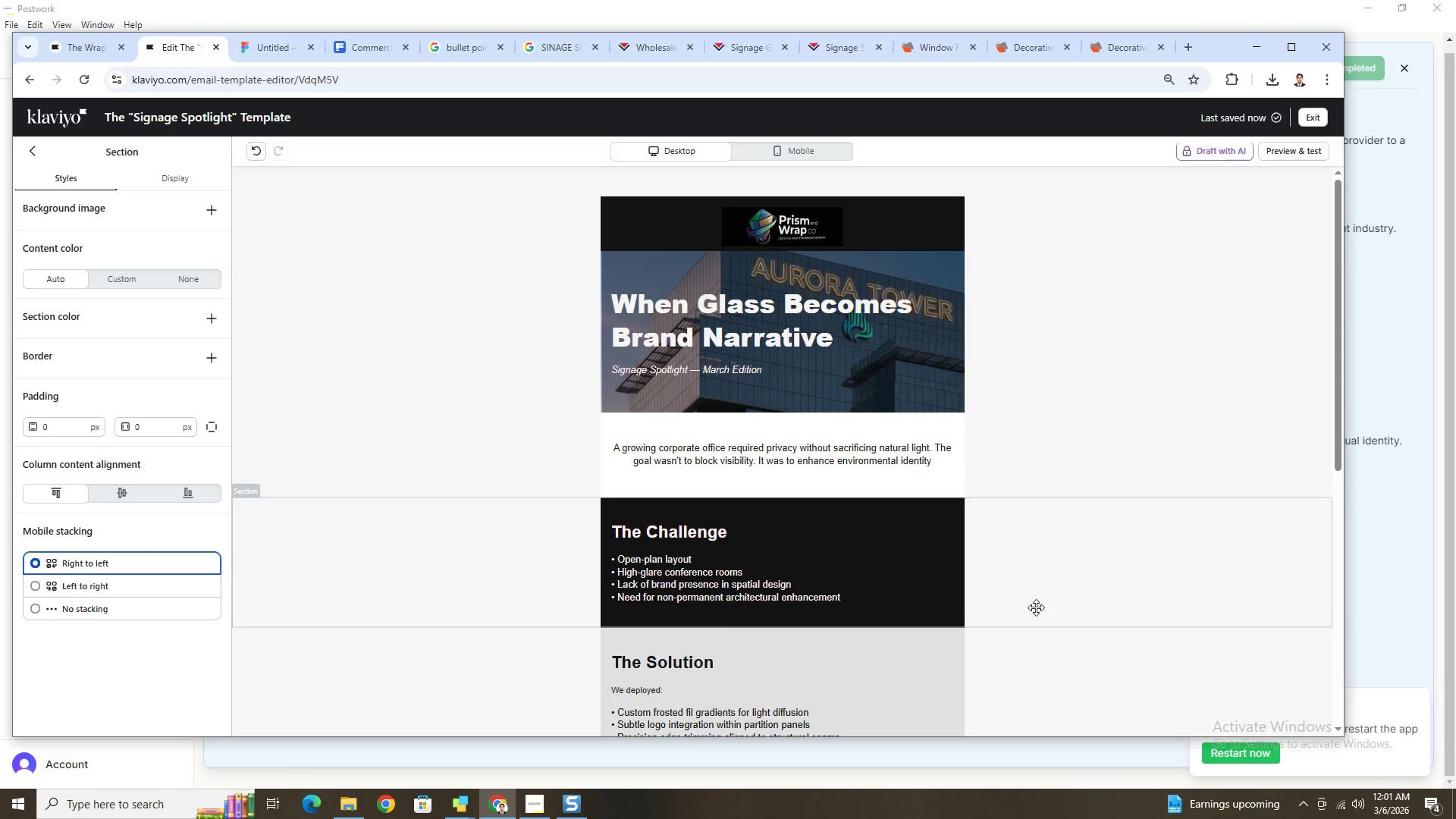 
scroll: coordinate [1052, 589], scroll_direction: down, amount: 6.0
 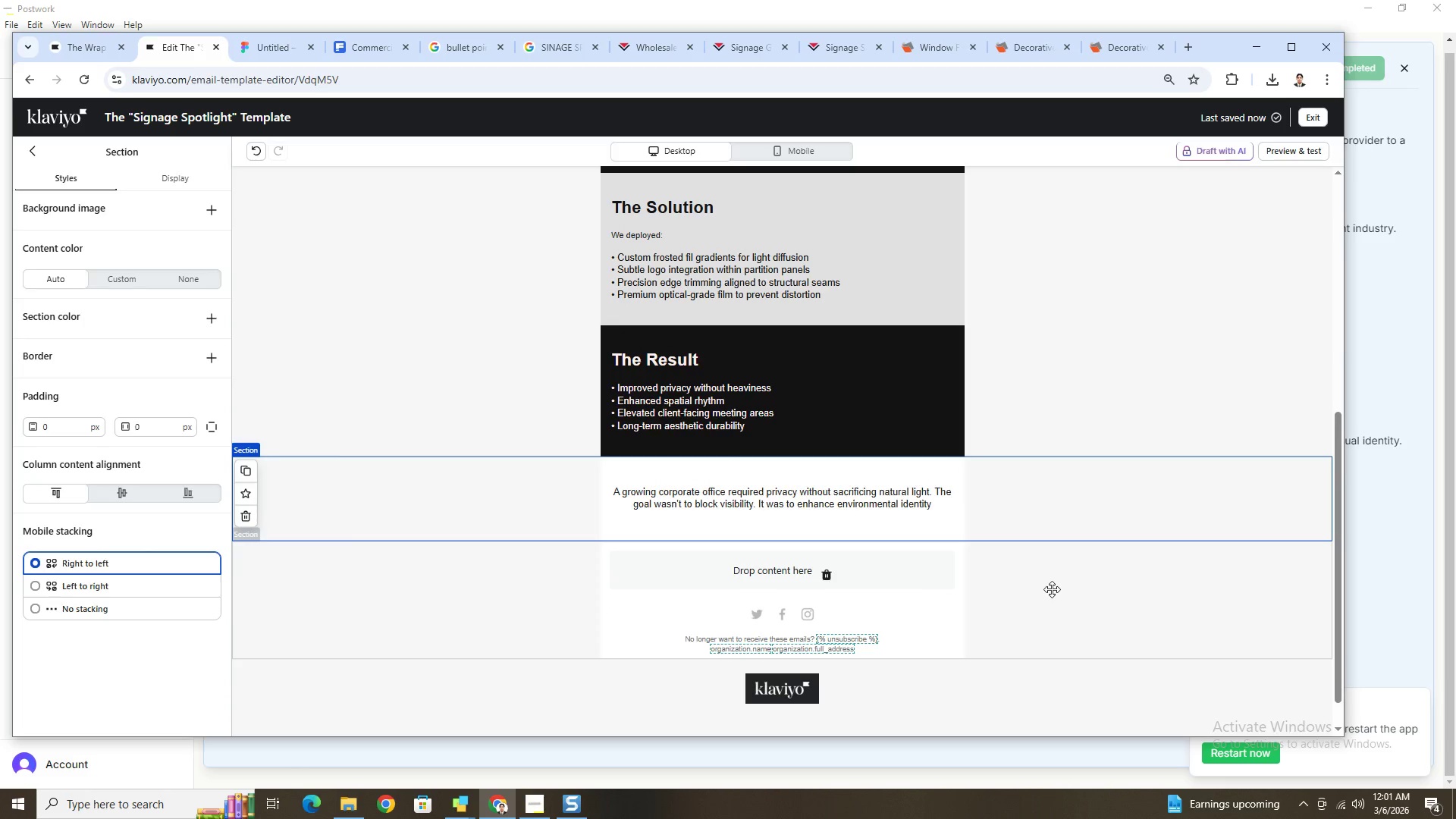 
scroll: coordinate [1052, 589], scroll_direction: up, amount: 4.0
 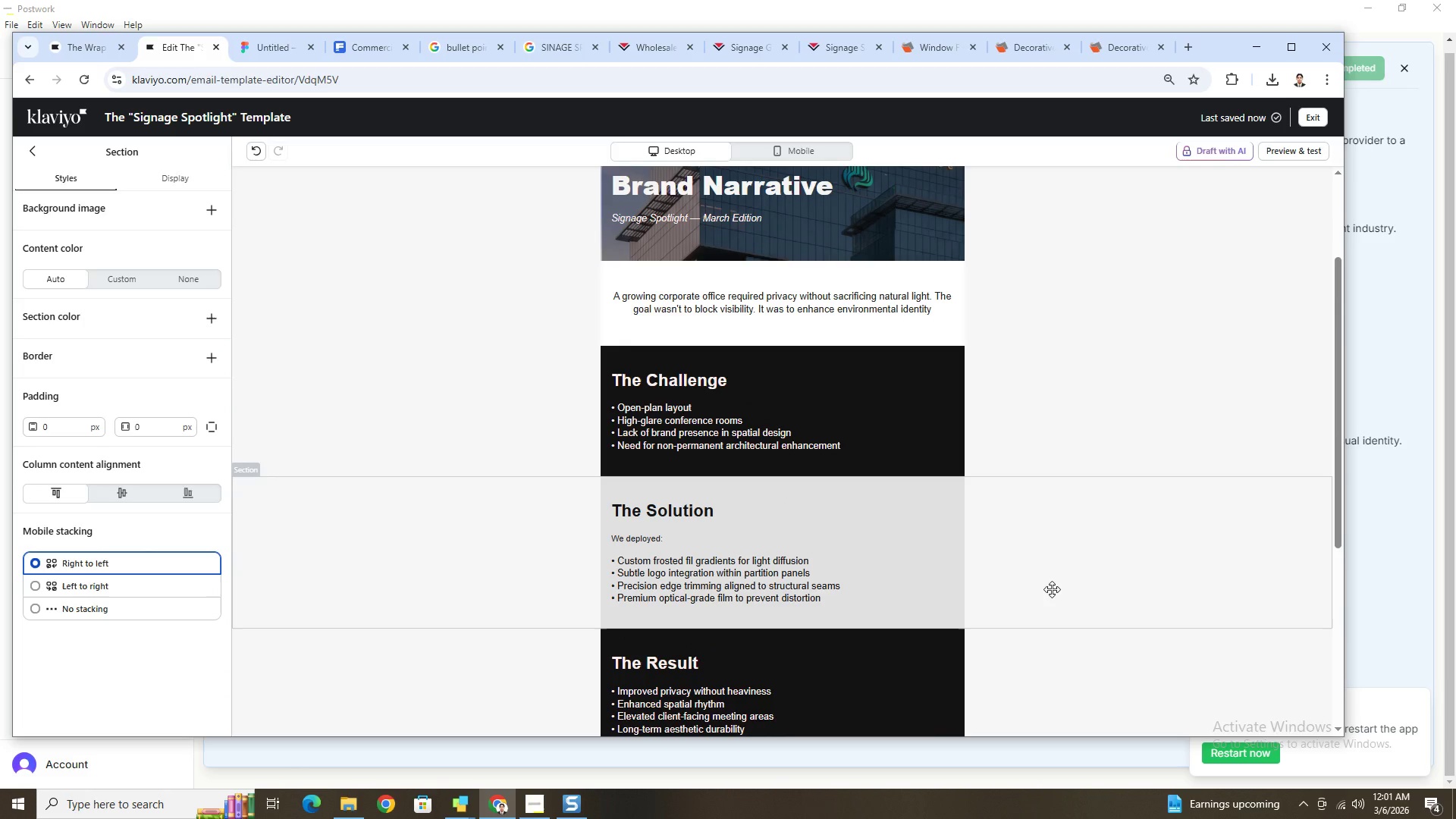 
scroll: coordinate [1052, 589], scroll_direction: down, amount: 3.0
 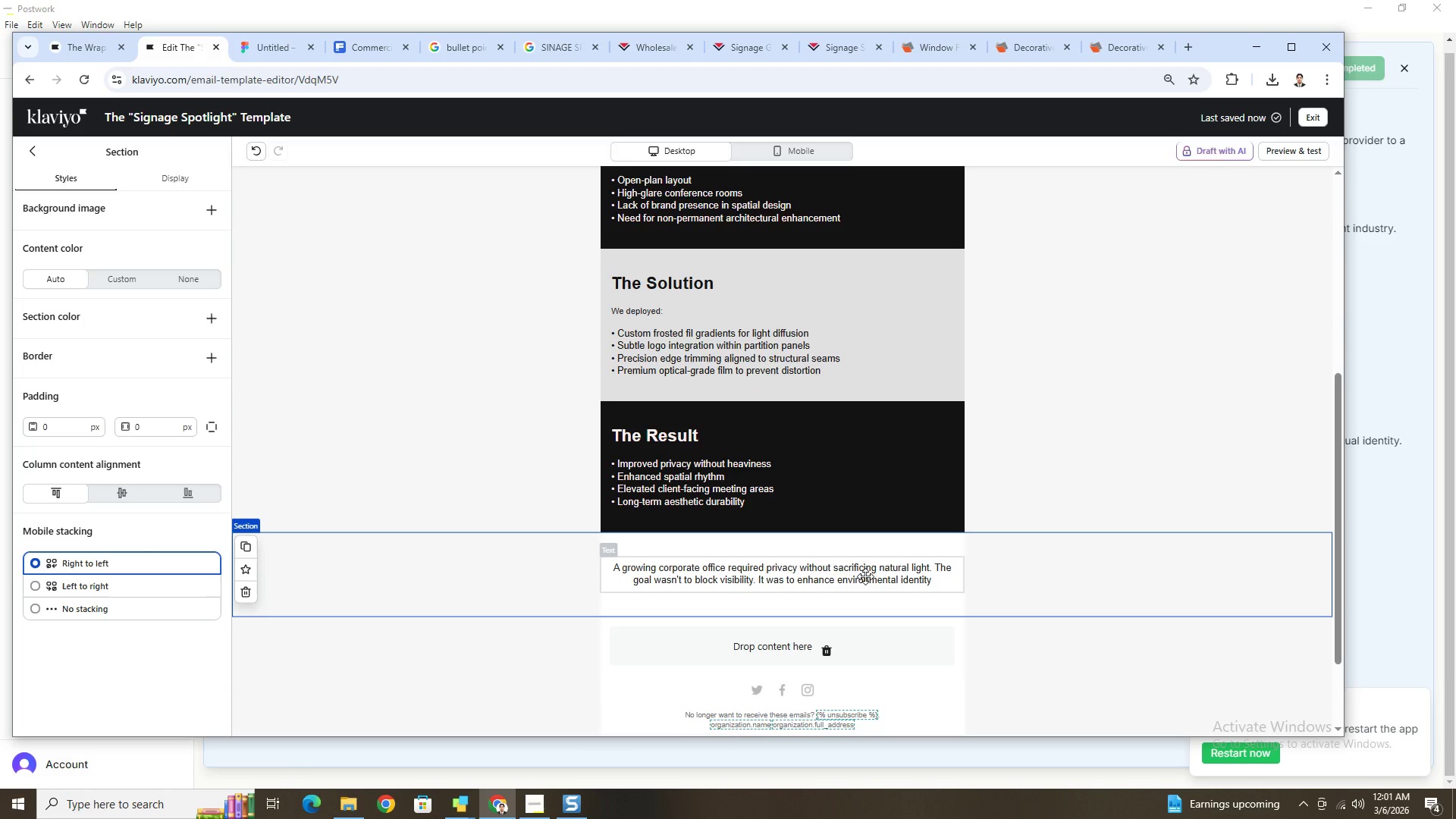 
scroll: coordinate [977, 582], scroll_direction: up, amount: 5.0
 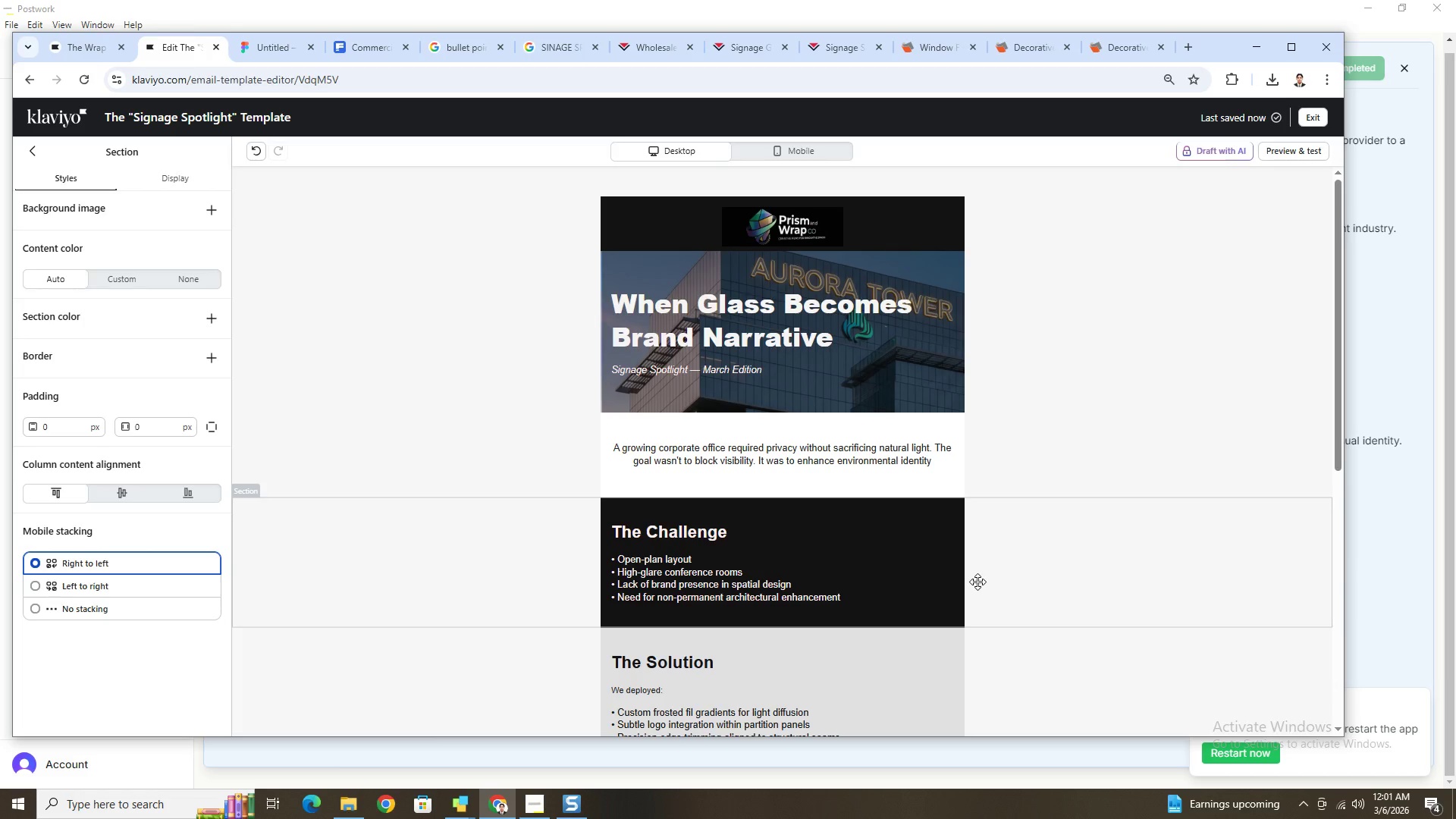 
scroll: coordinate [977, 582], scroll_direction: down, amount: 6.0
 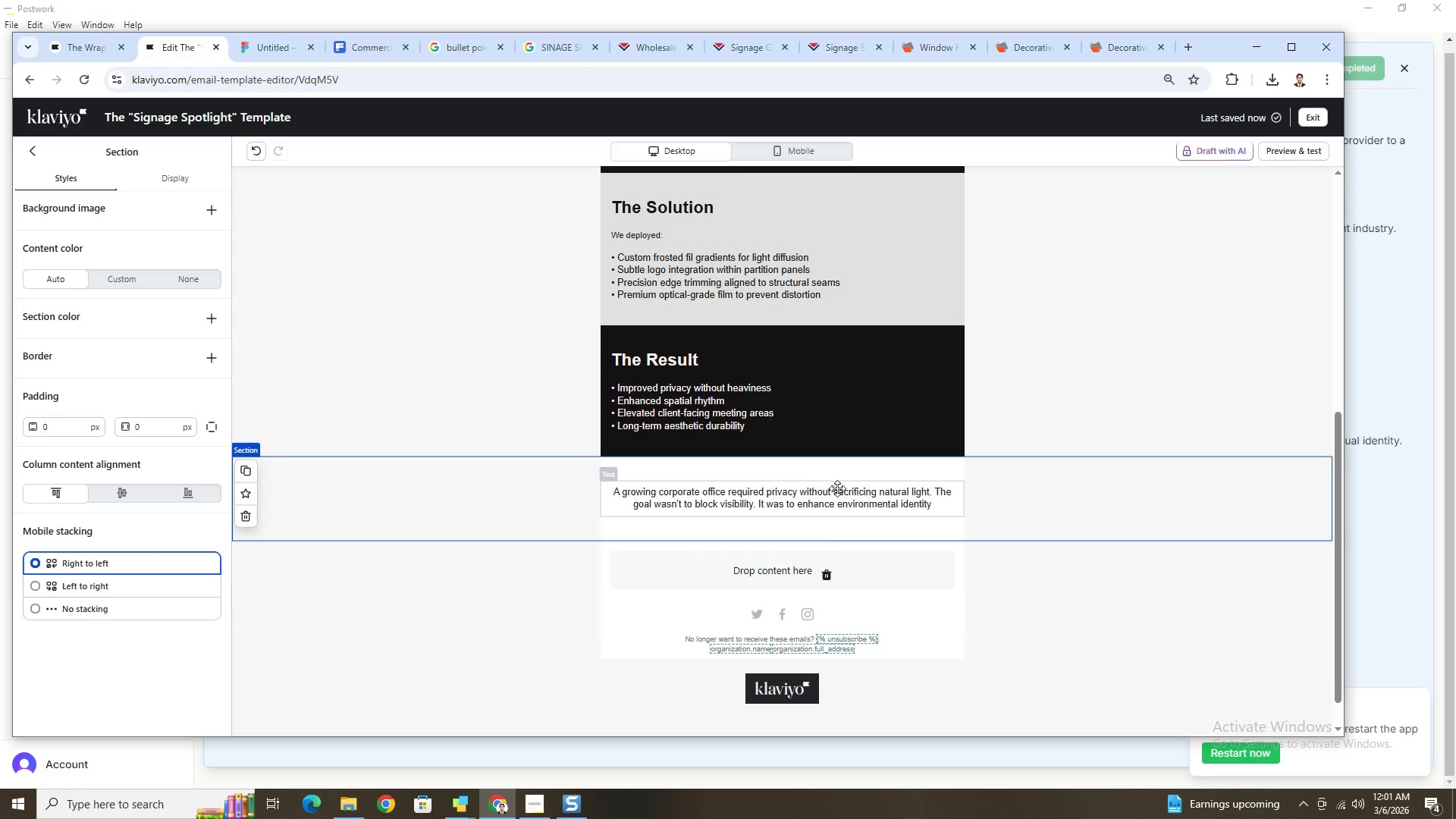 
double_click([836, 491])
 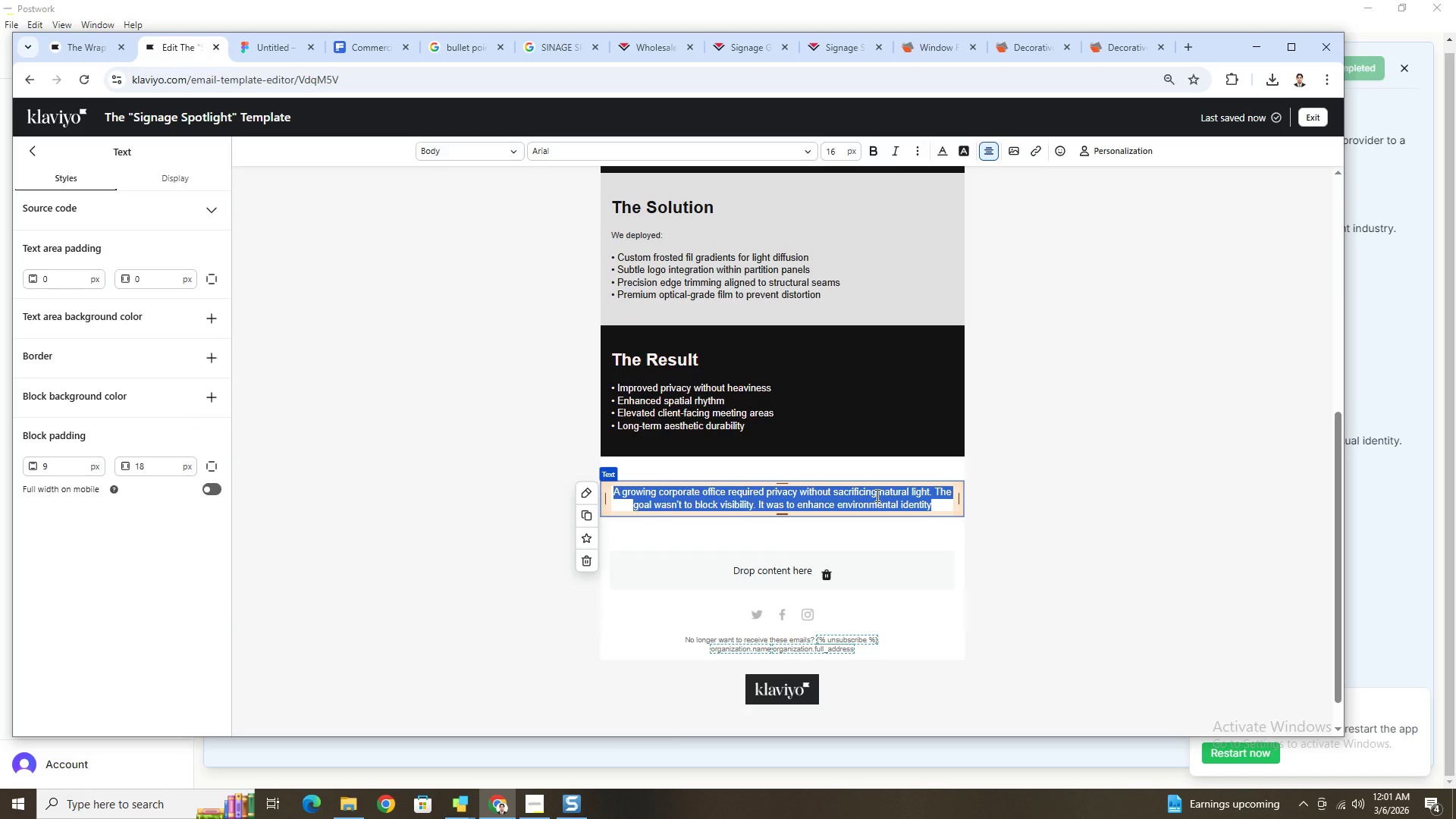 
type(The interventa)
key(Backspace)
type(tion w)
key(Backspace)
key(Backspace)
key(Backspace)
key(Backspace)
key(Backspace)
key(Backspace)
type(ion was minimal. The impact was architectural.)
 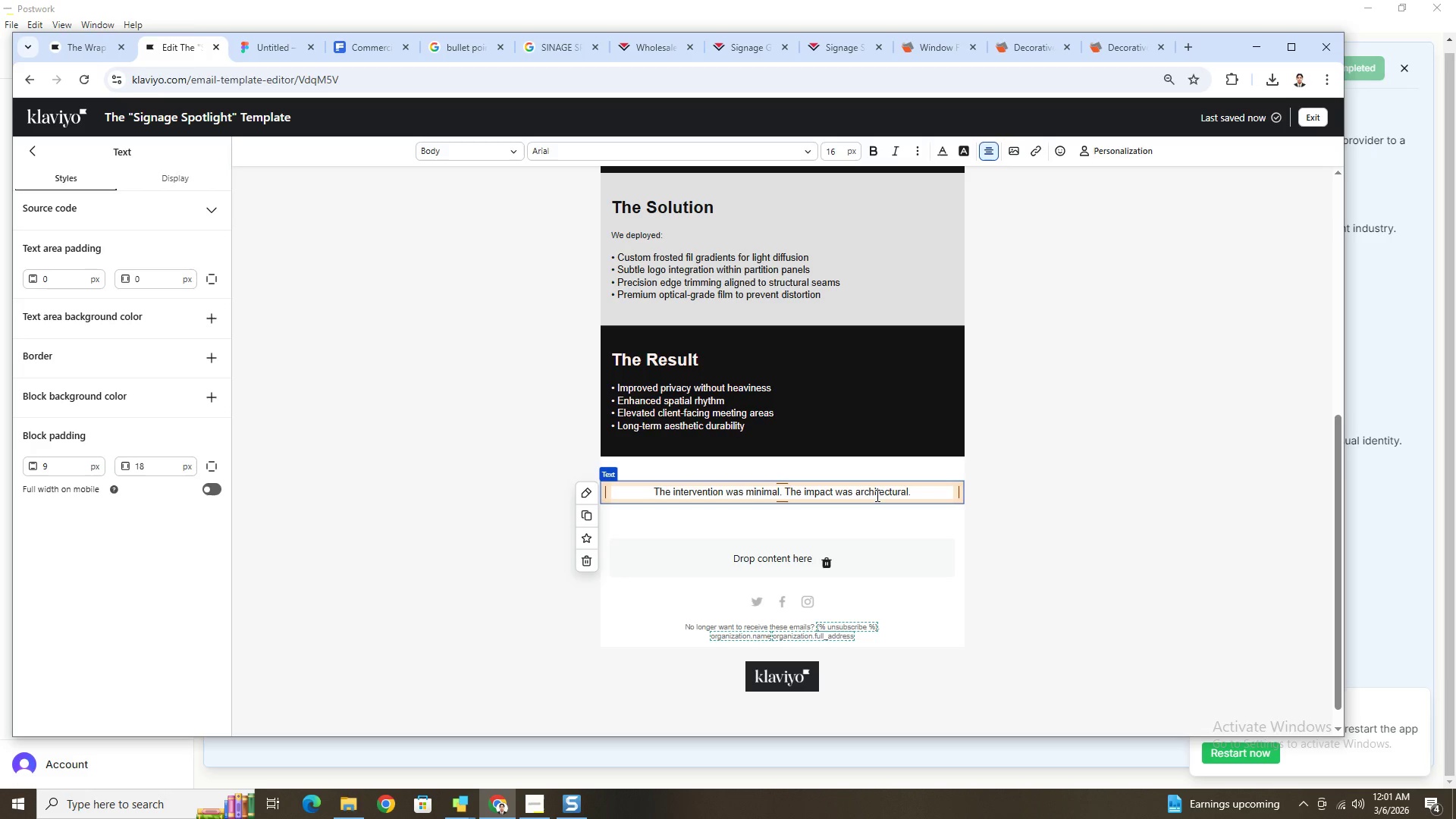 
double_click([876, 495])
 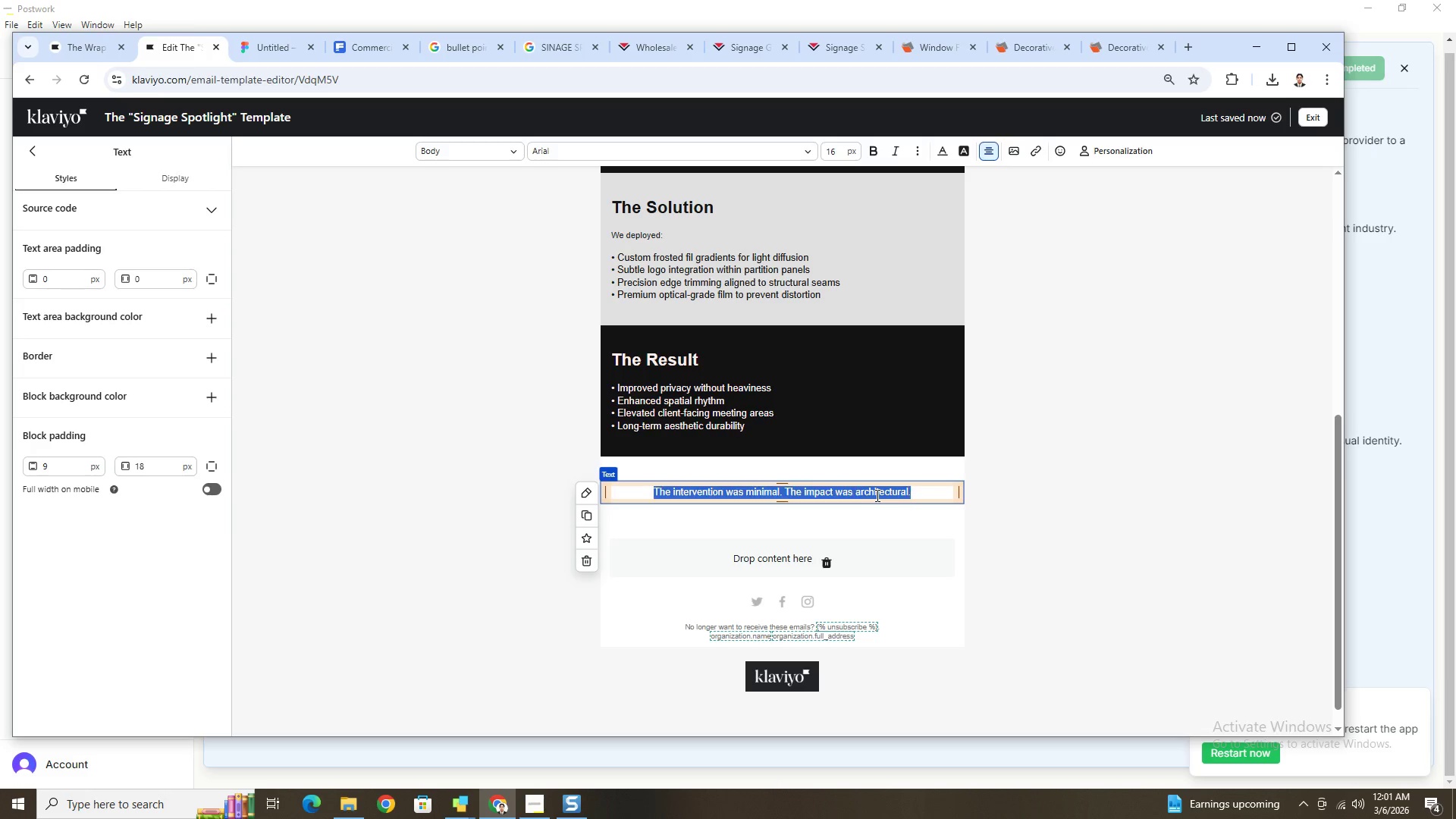 
triple_click([876, 495])
 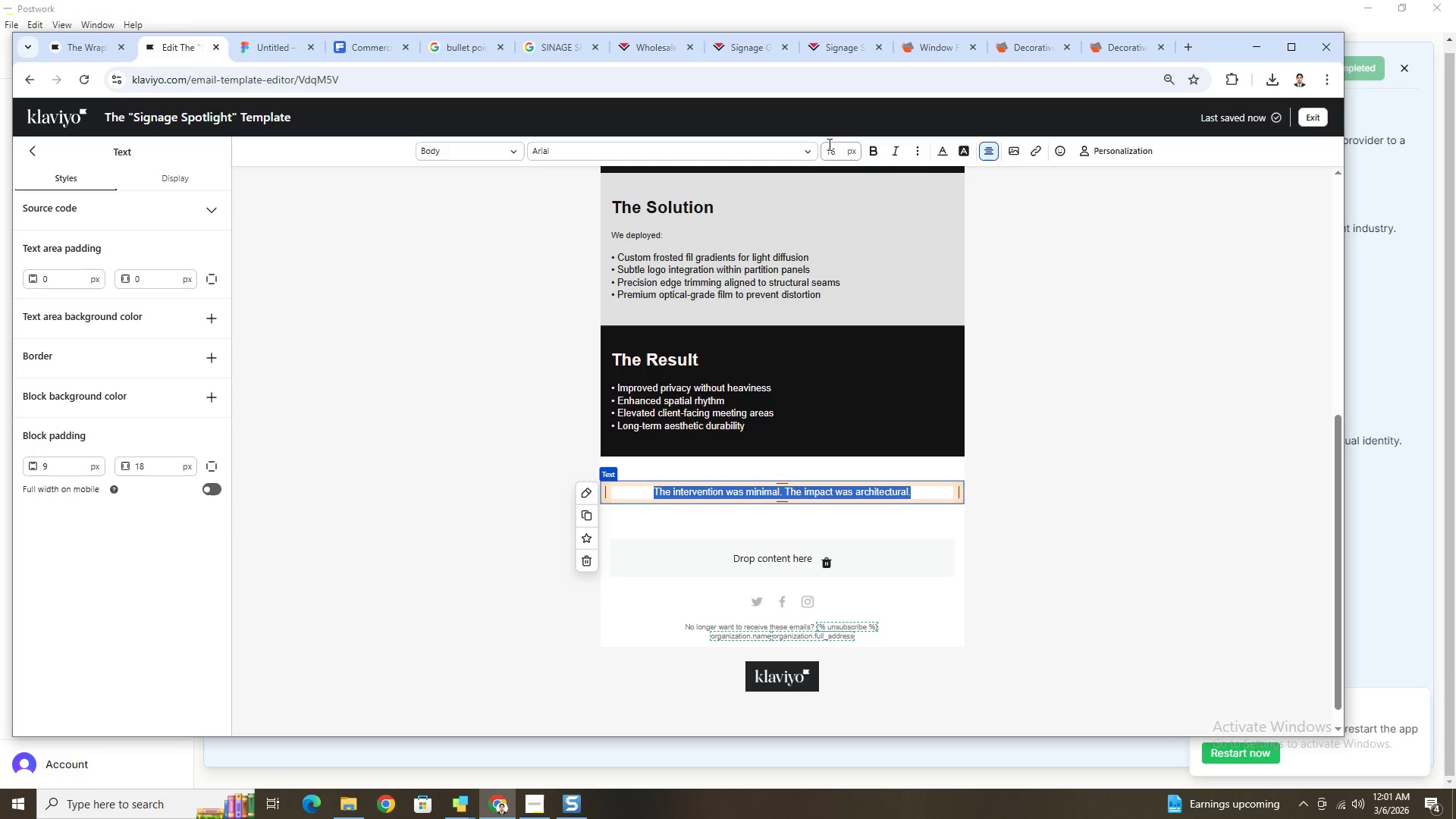 
double_click([834, 146])
 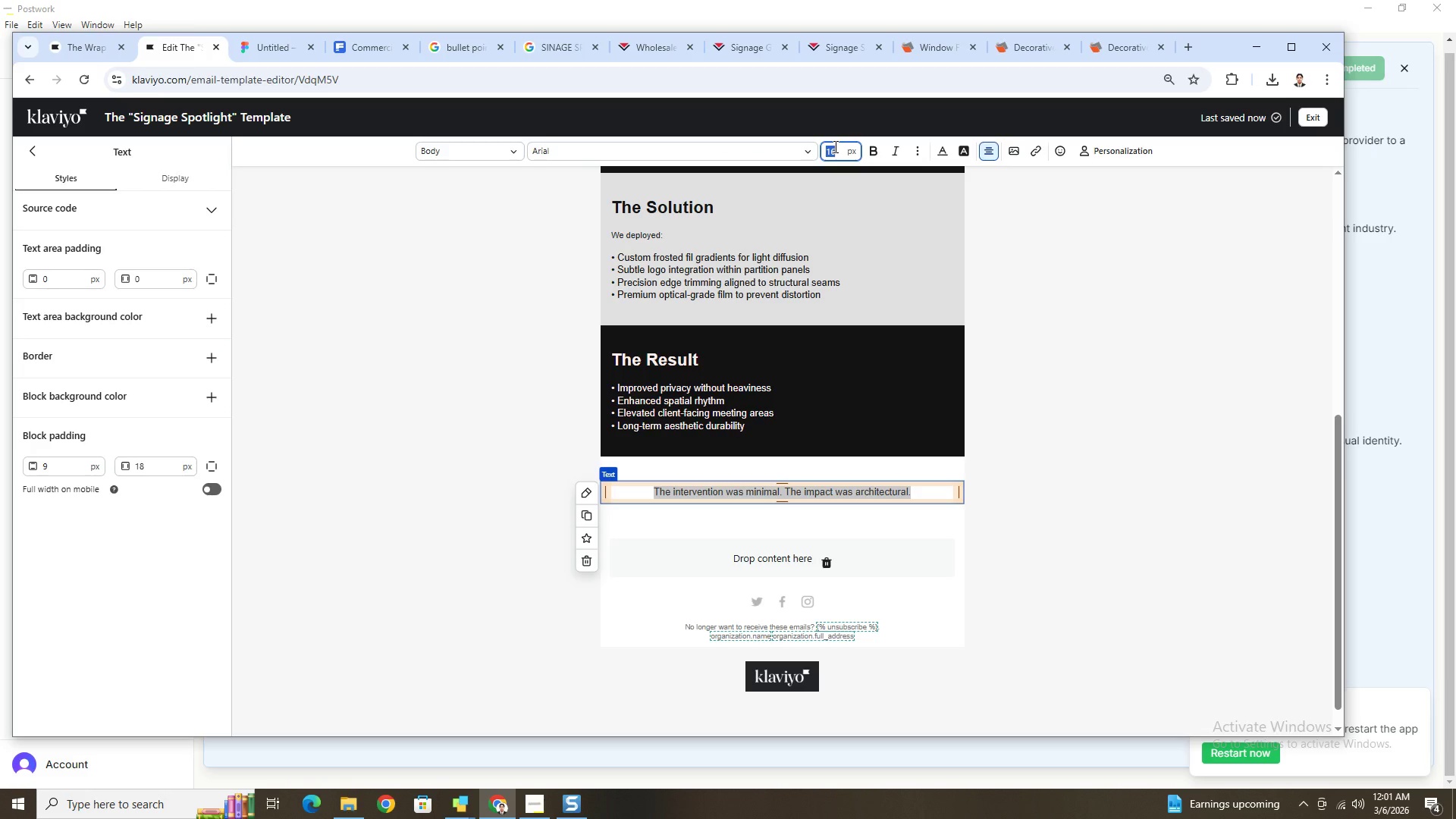 
key(Numpad1)
 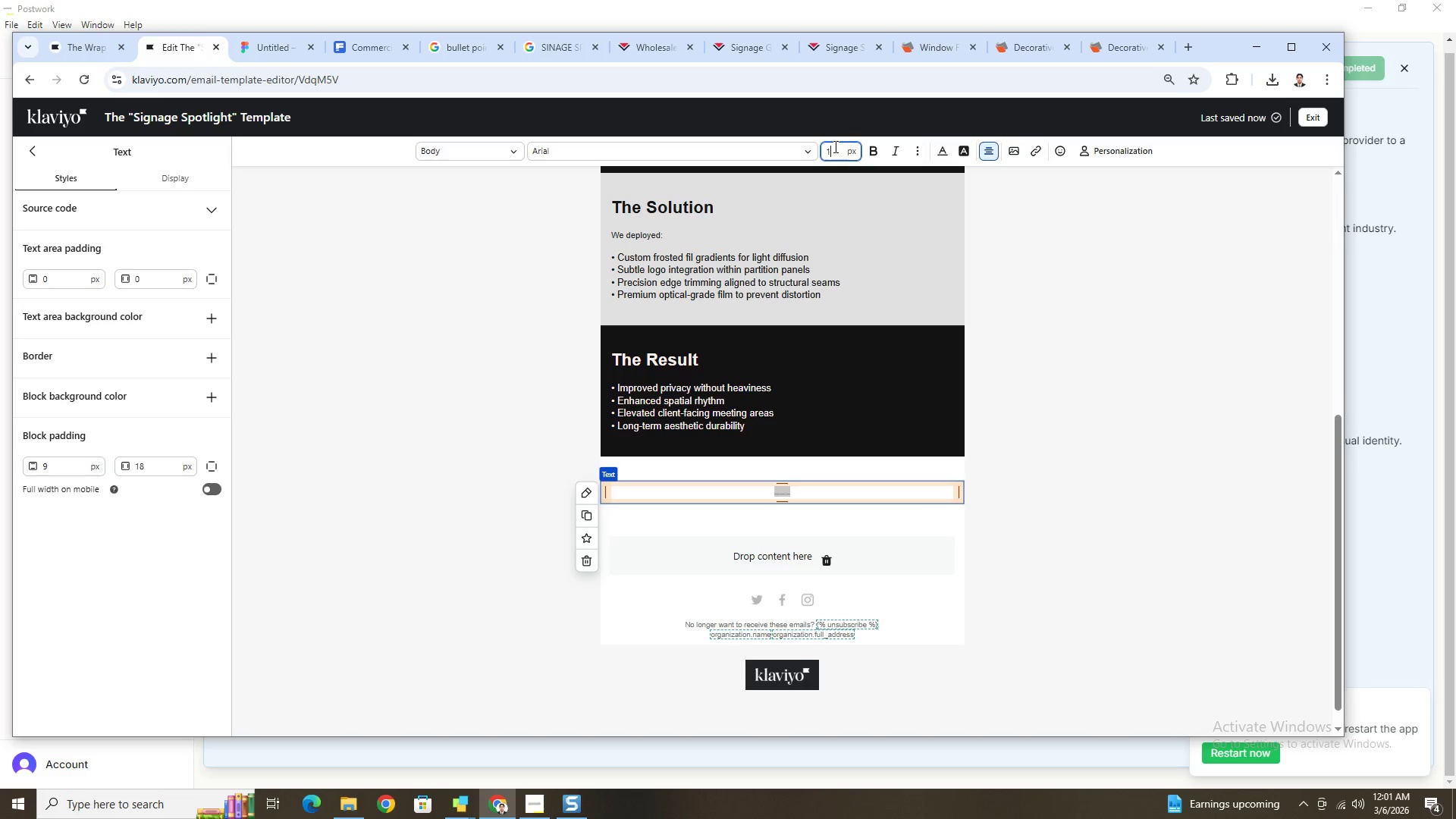 
key(Numpad8)
 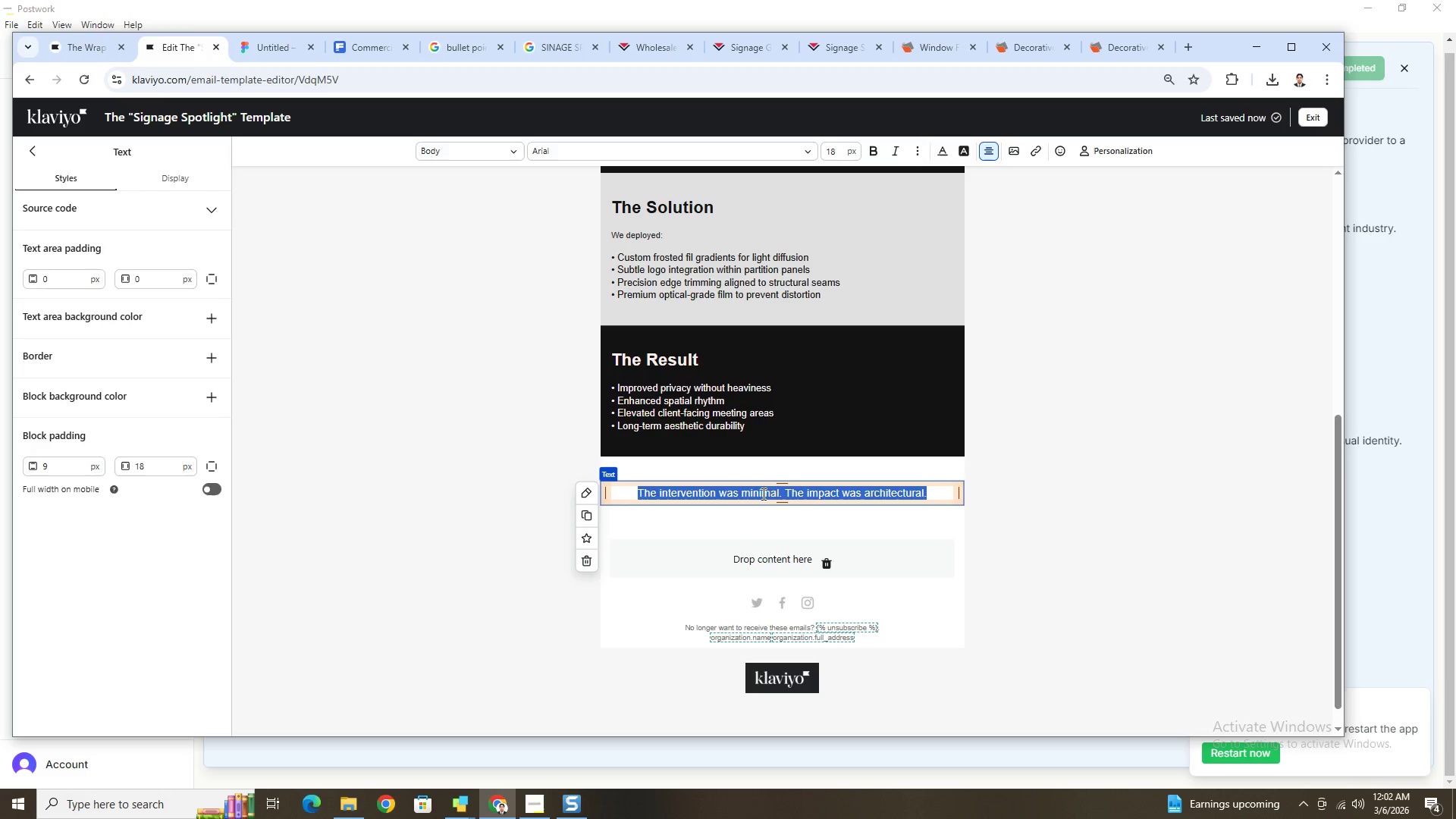 
left_click([746, 495])
 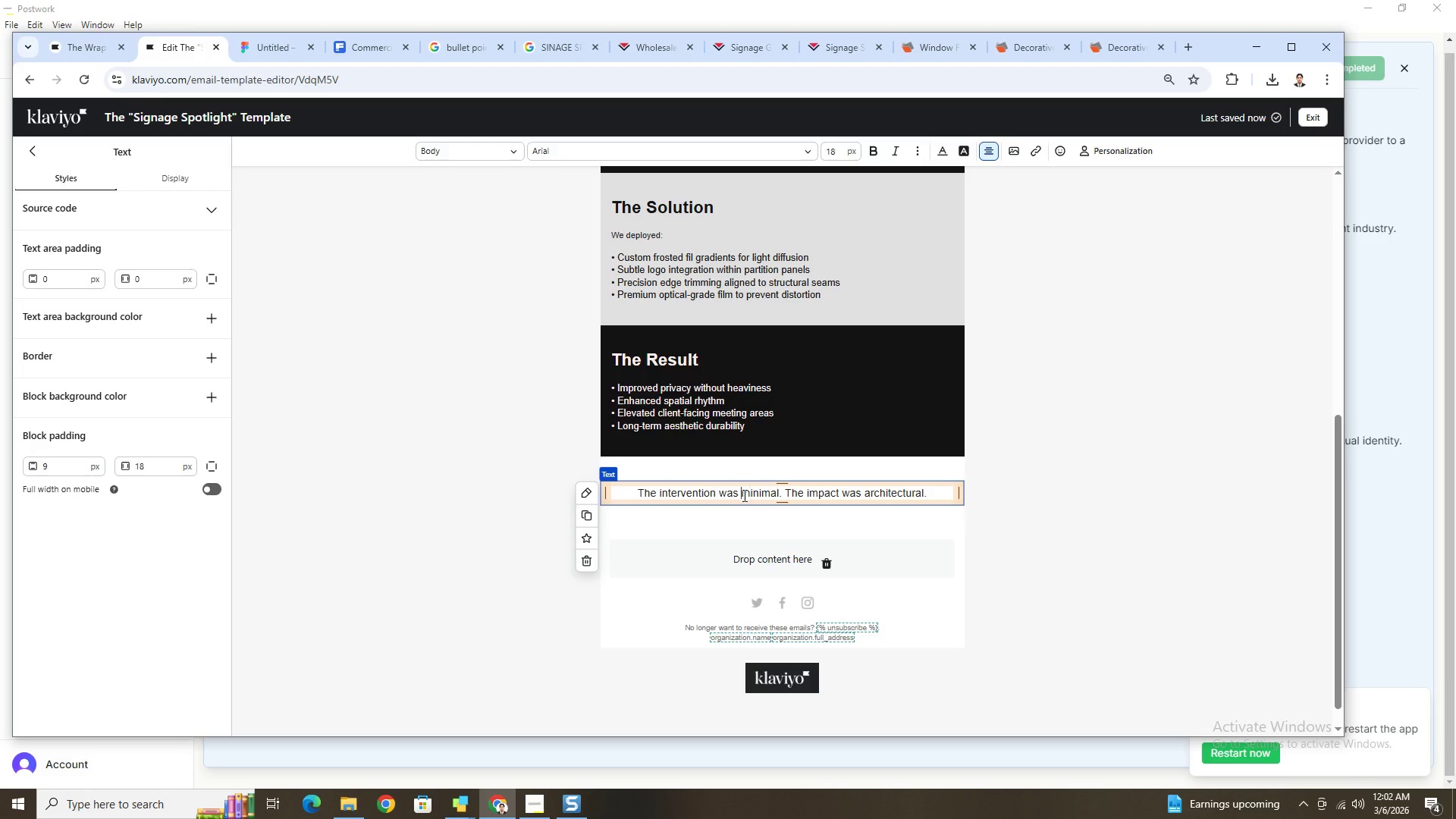 
left_click_drag(start_coordinate=[743, 495], to_coordinate=[779, 489])
 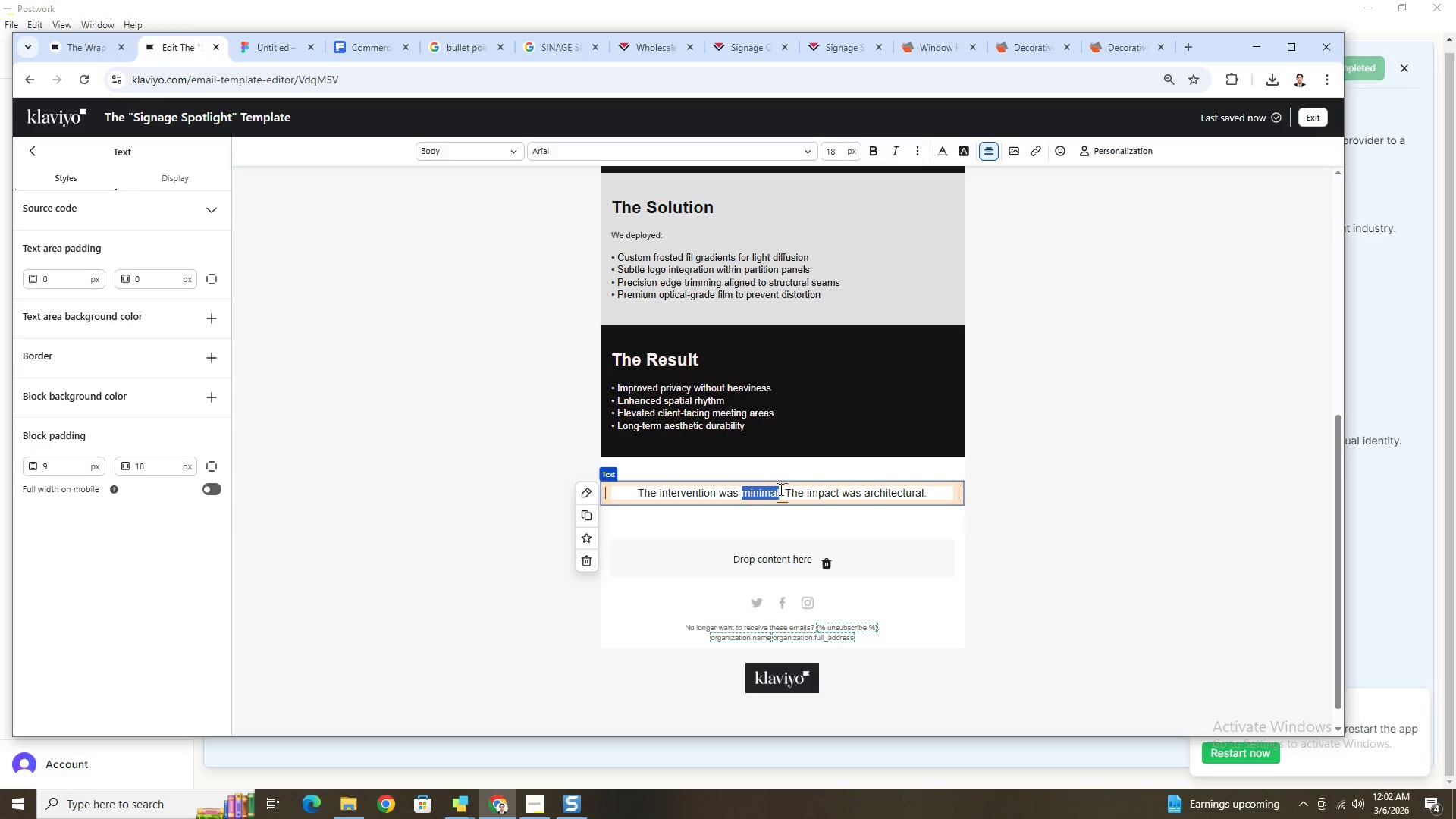 
key(Control+B)
 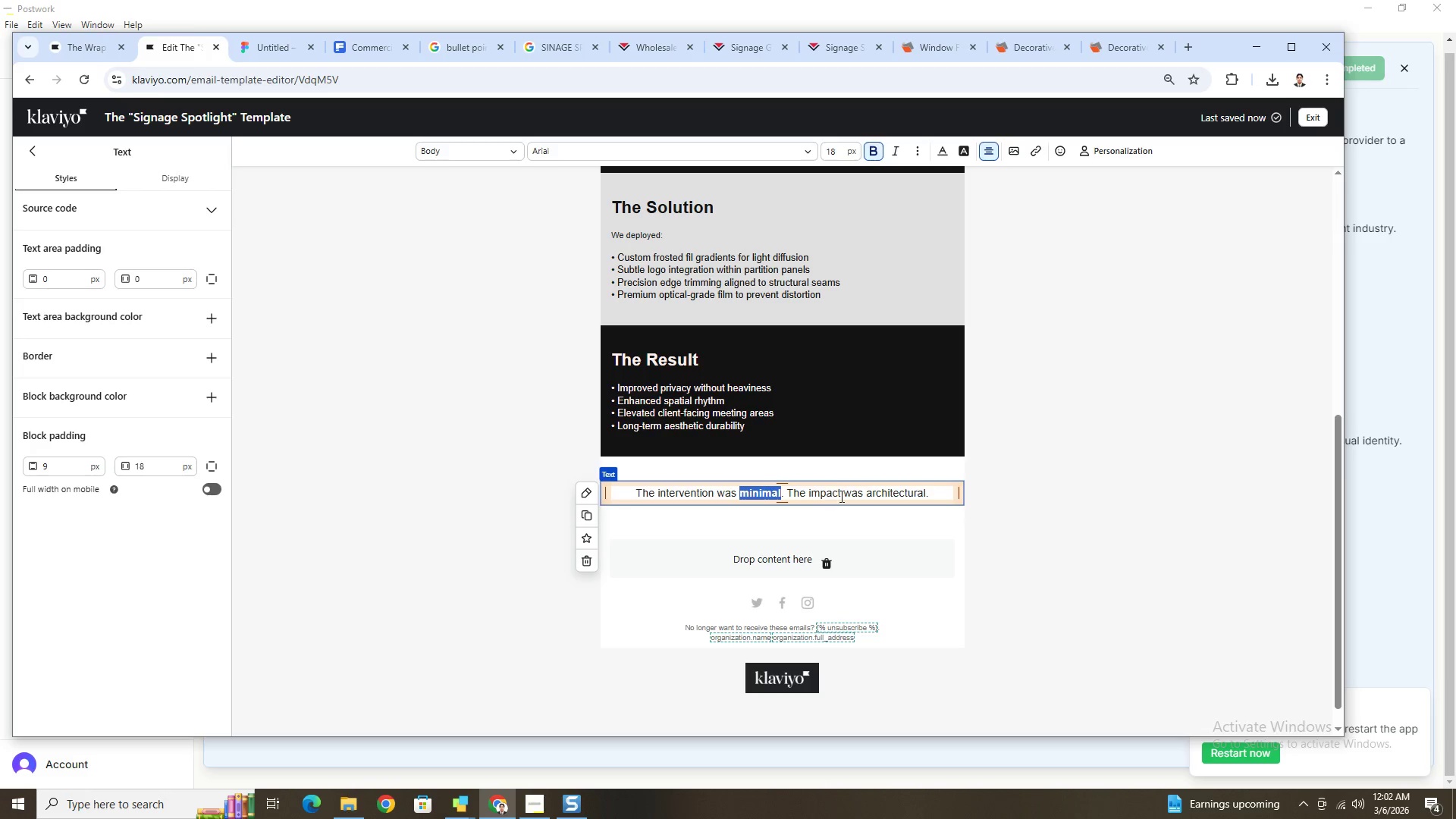 
left_click([850, 494])
 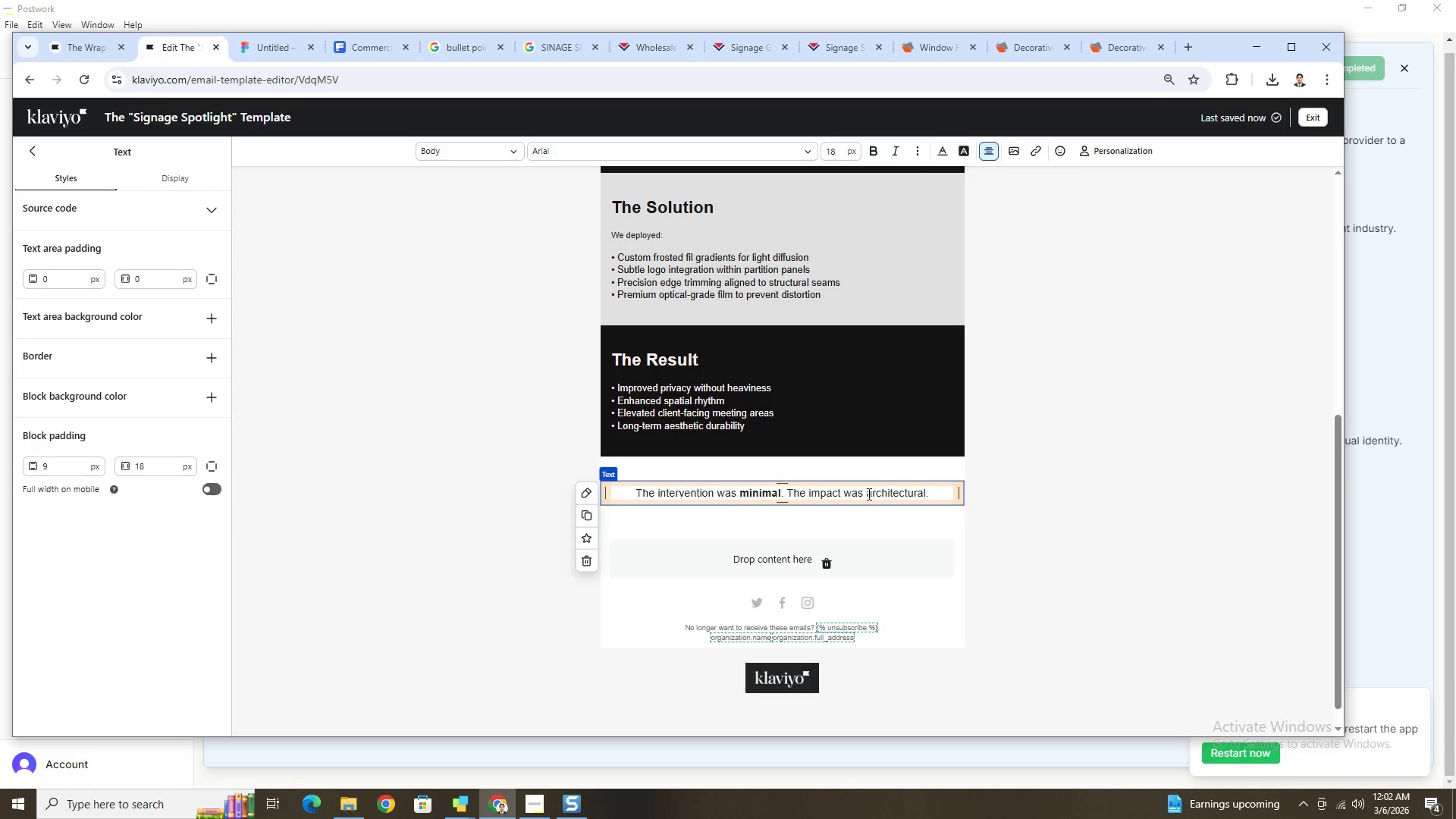 
left_click_drag(start_coordinate=[868, 494], to_coordinate=[925, 499])
 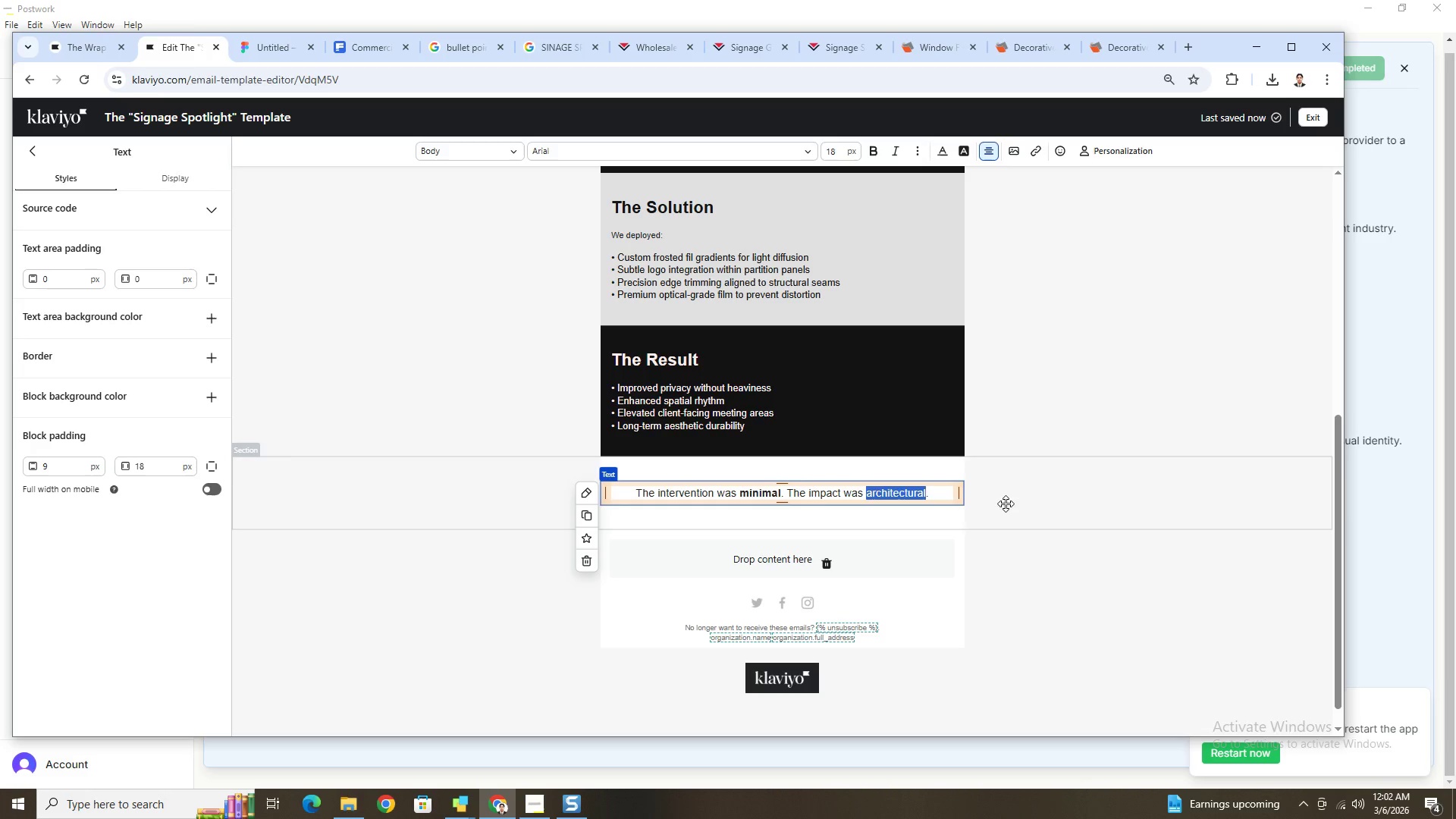 
key(Control+ControlLeft)
 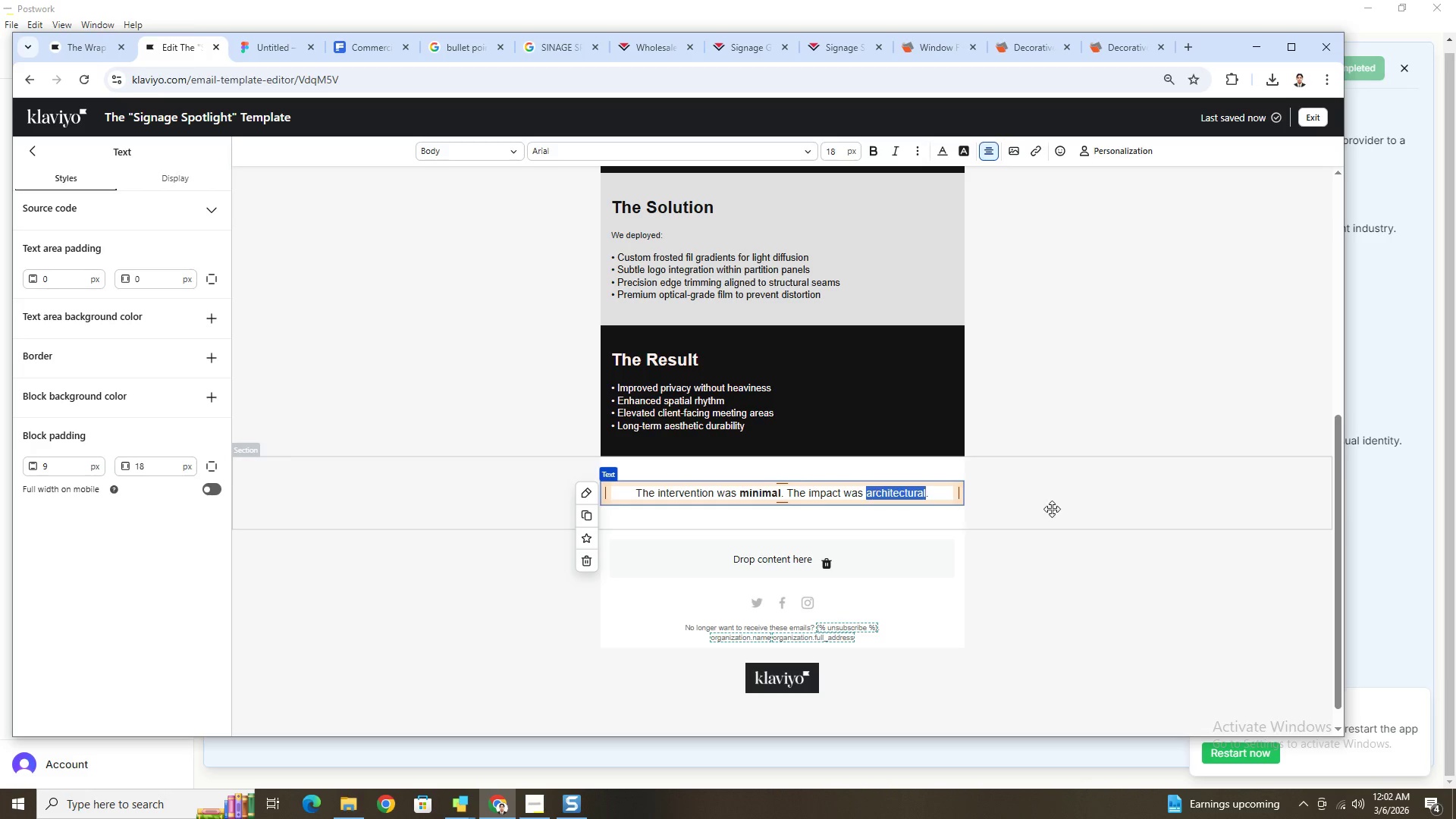 
key(Control+B)
 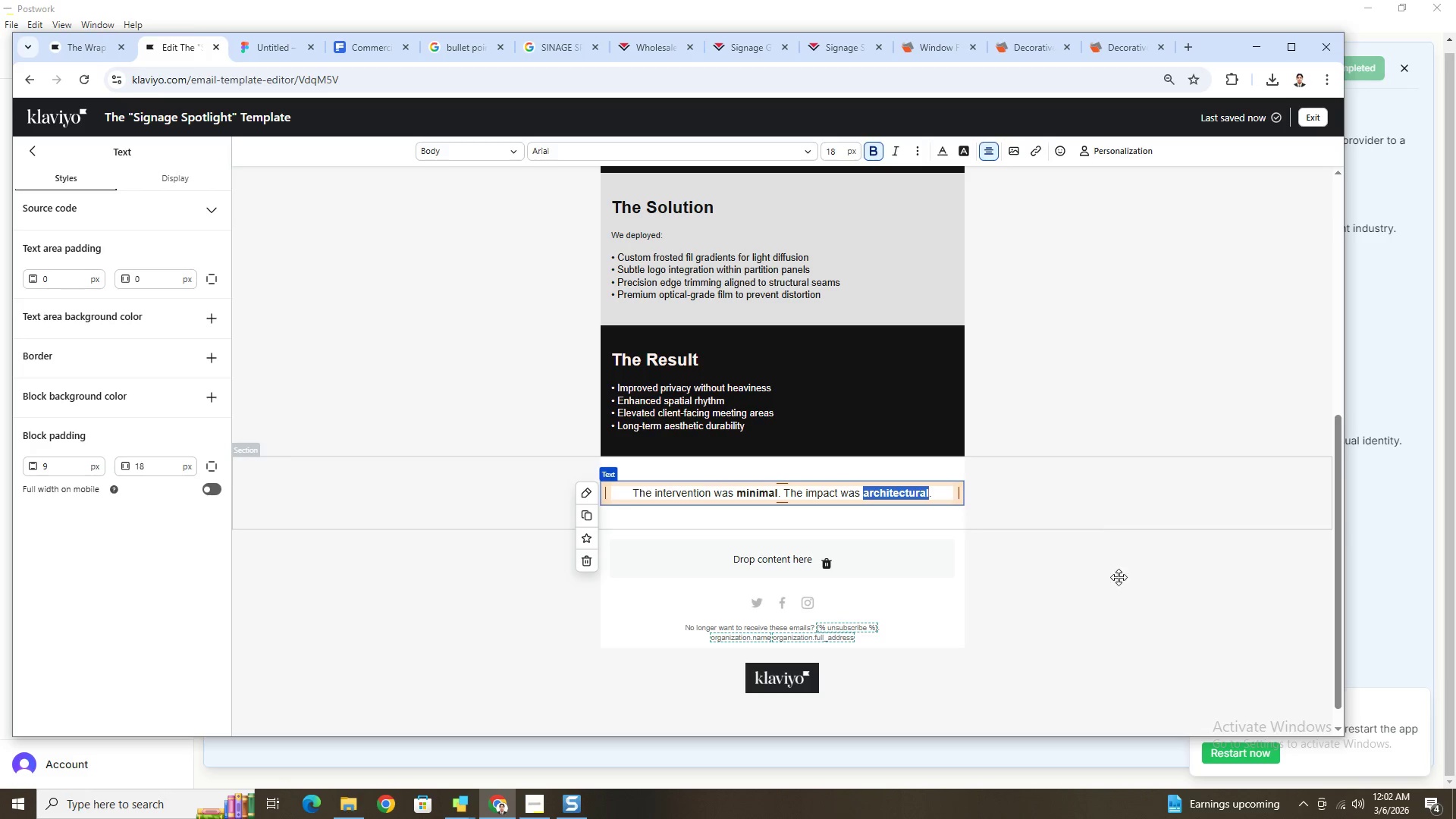 
double_click([1109, 599])
 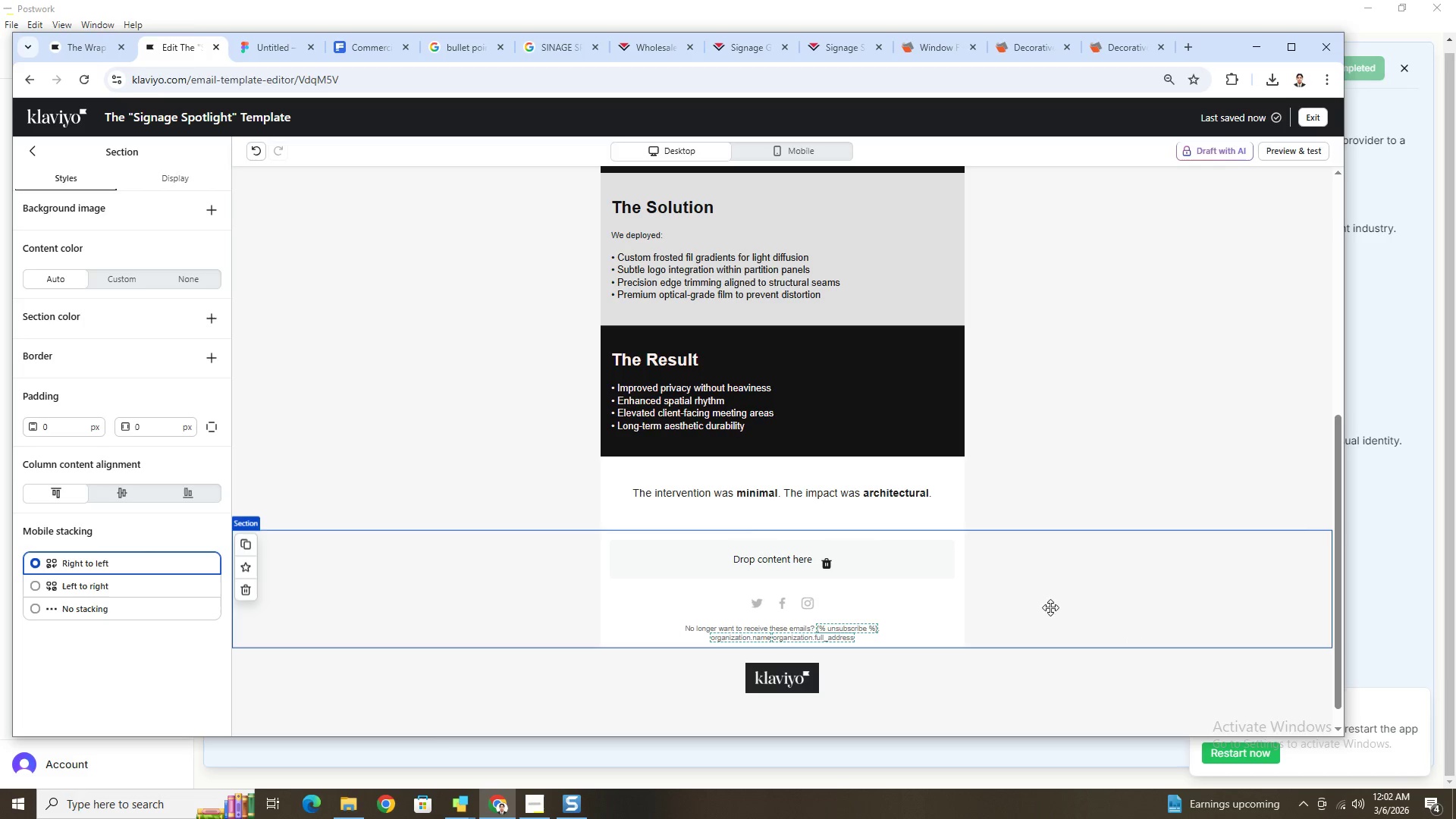 
left_click([624, 555])
 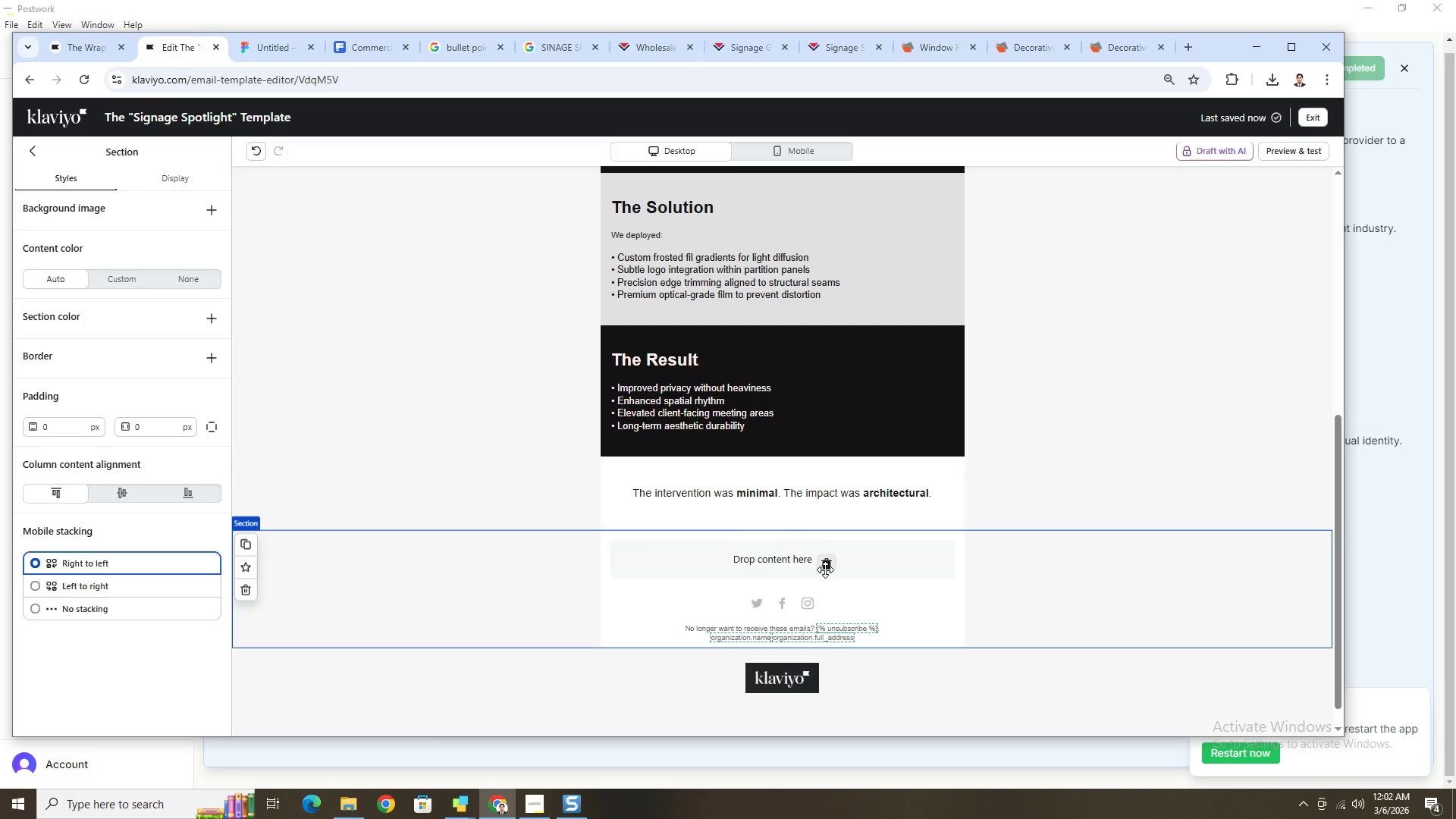 
left_click([826, 567])
 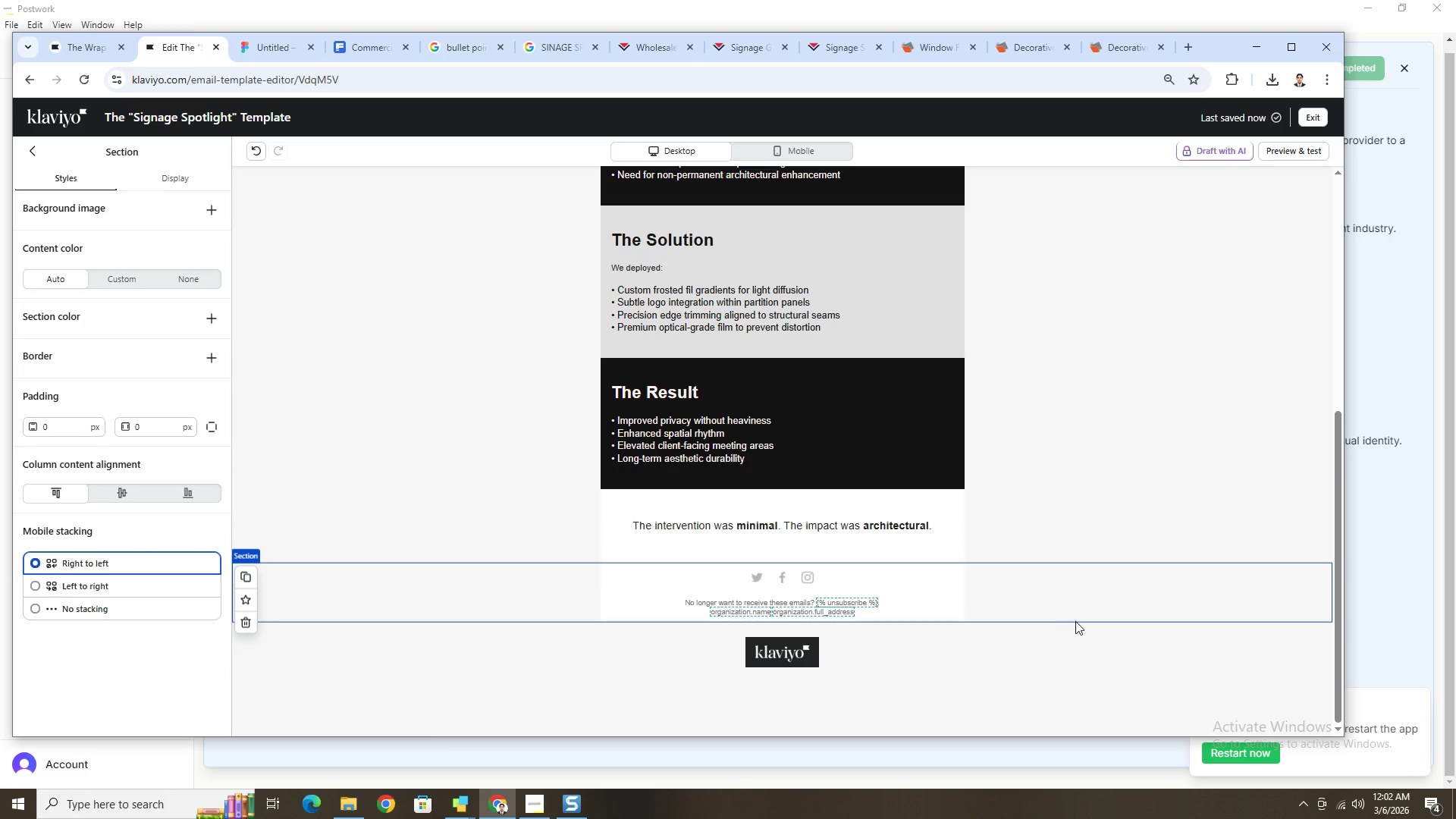 
scroll: coordinate [1103, 566], scroll_direction: up, amount: 8.0
 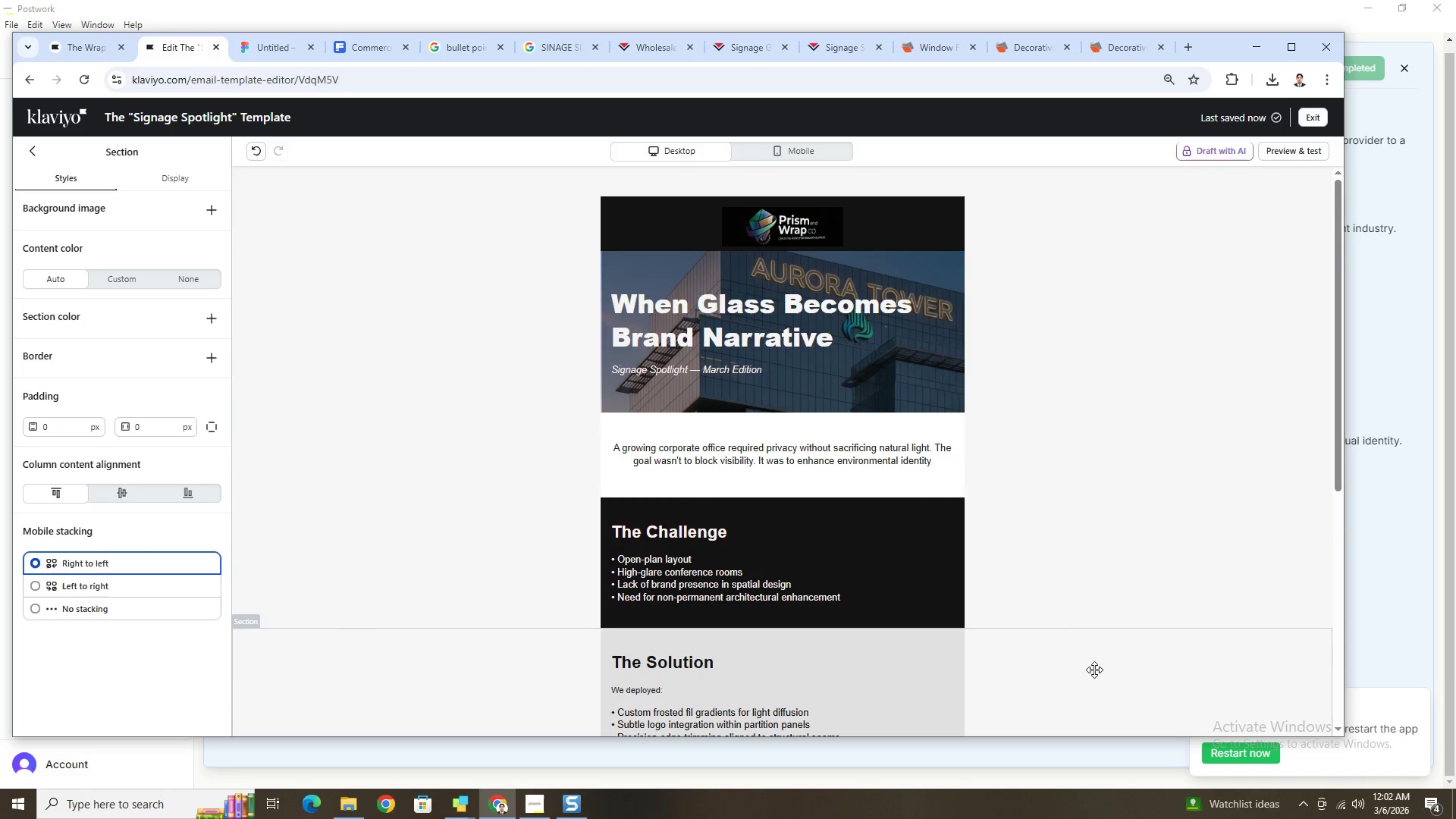 
hold_key(key=ControlLeft, duration=1.5)
scroll: coordinate [1090, 657], scroll_direction: down, amount: 4.0
 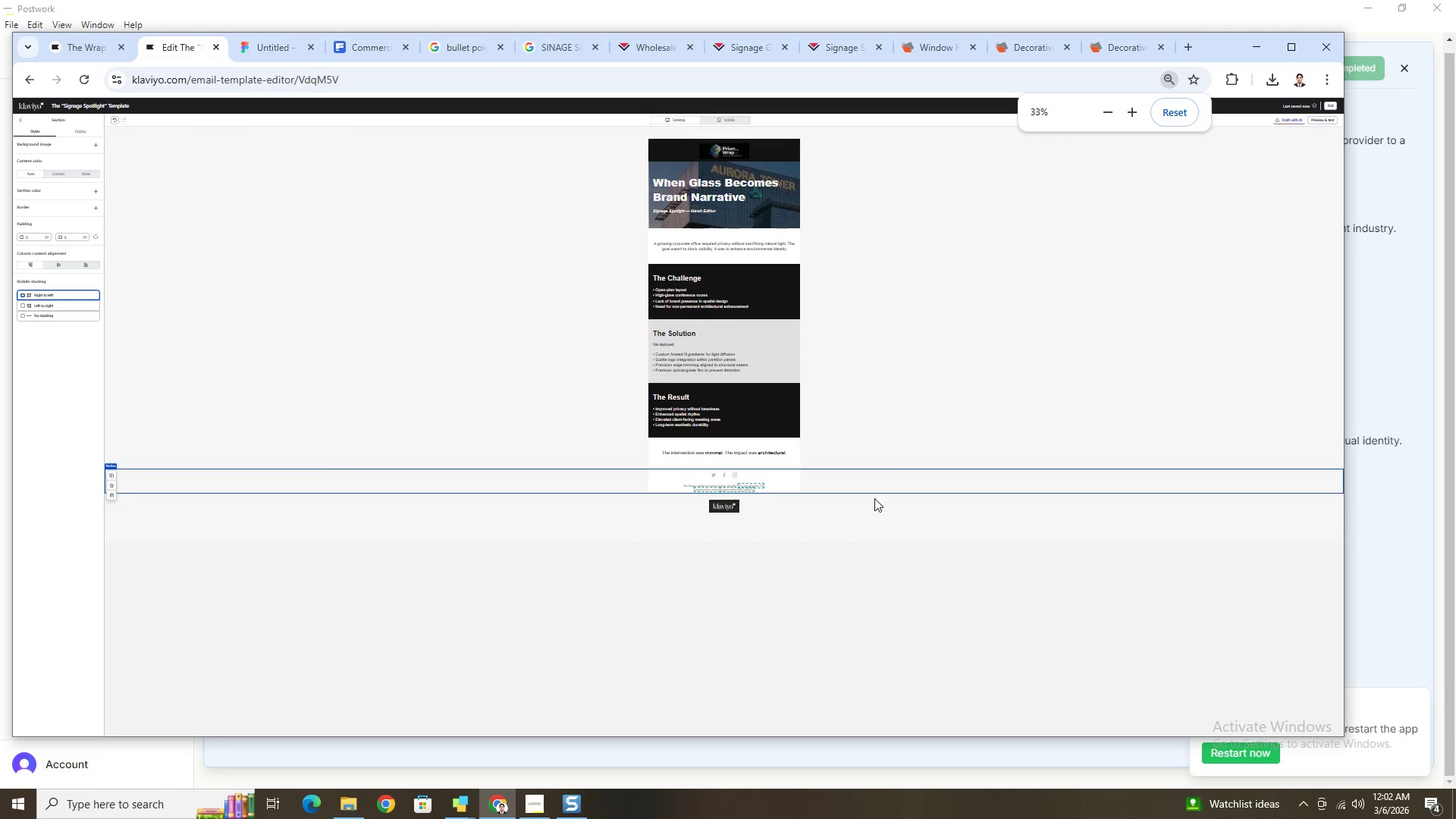 
scroll: coordinate [877, 462], scroll_direction: up, amount: 3.0
 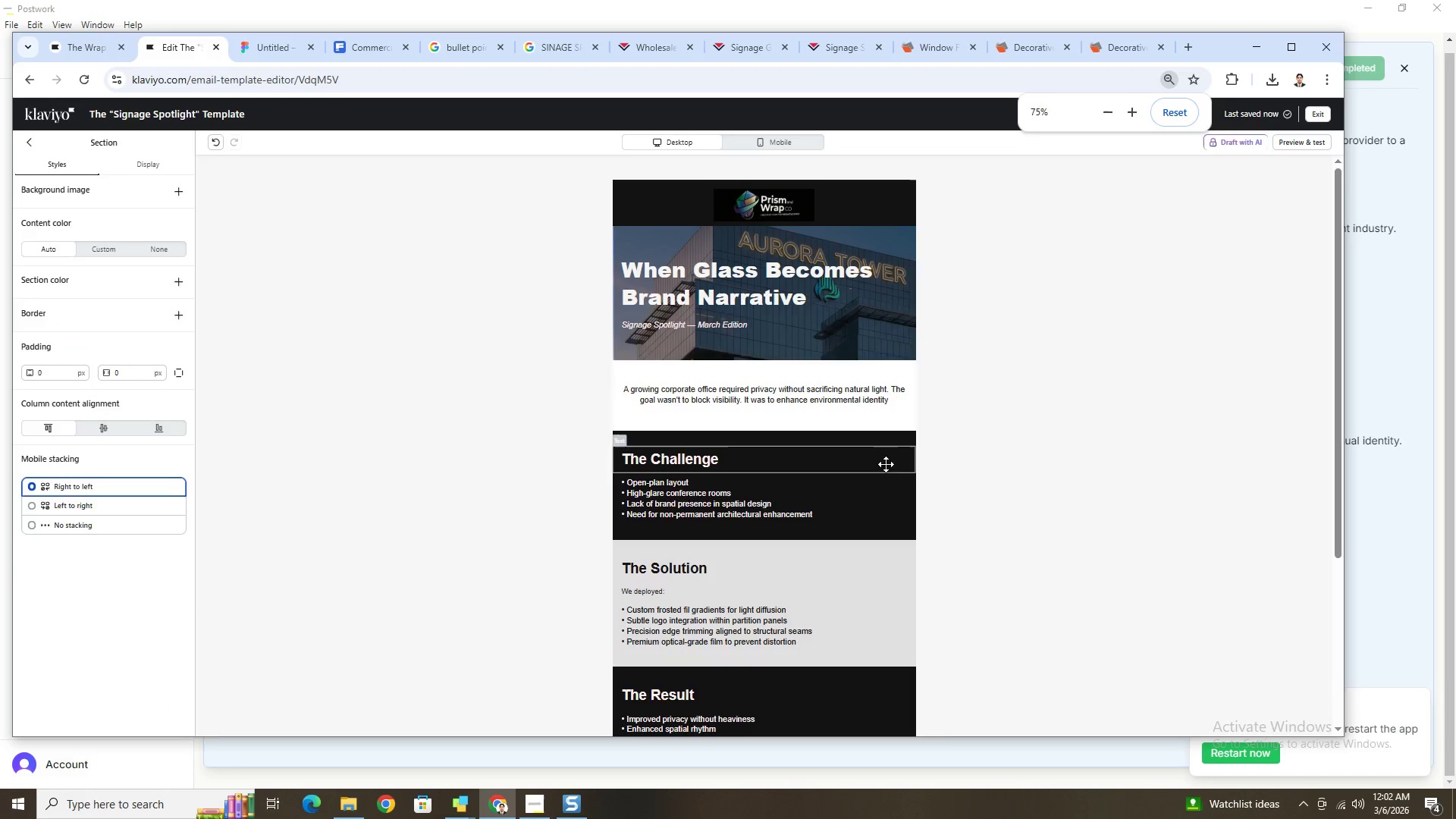 
key(Control+ControlLeft)
 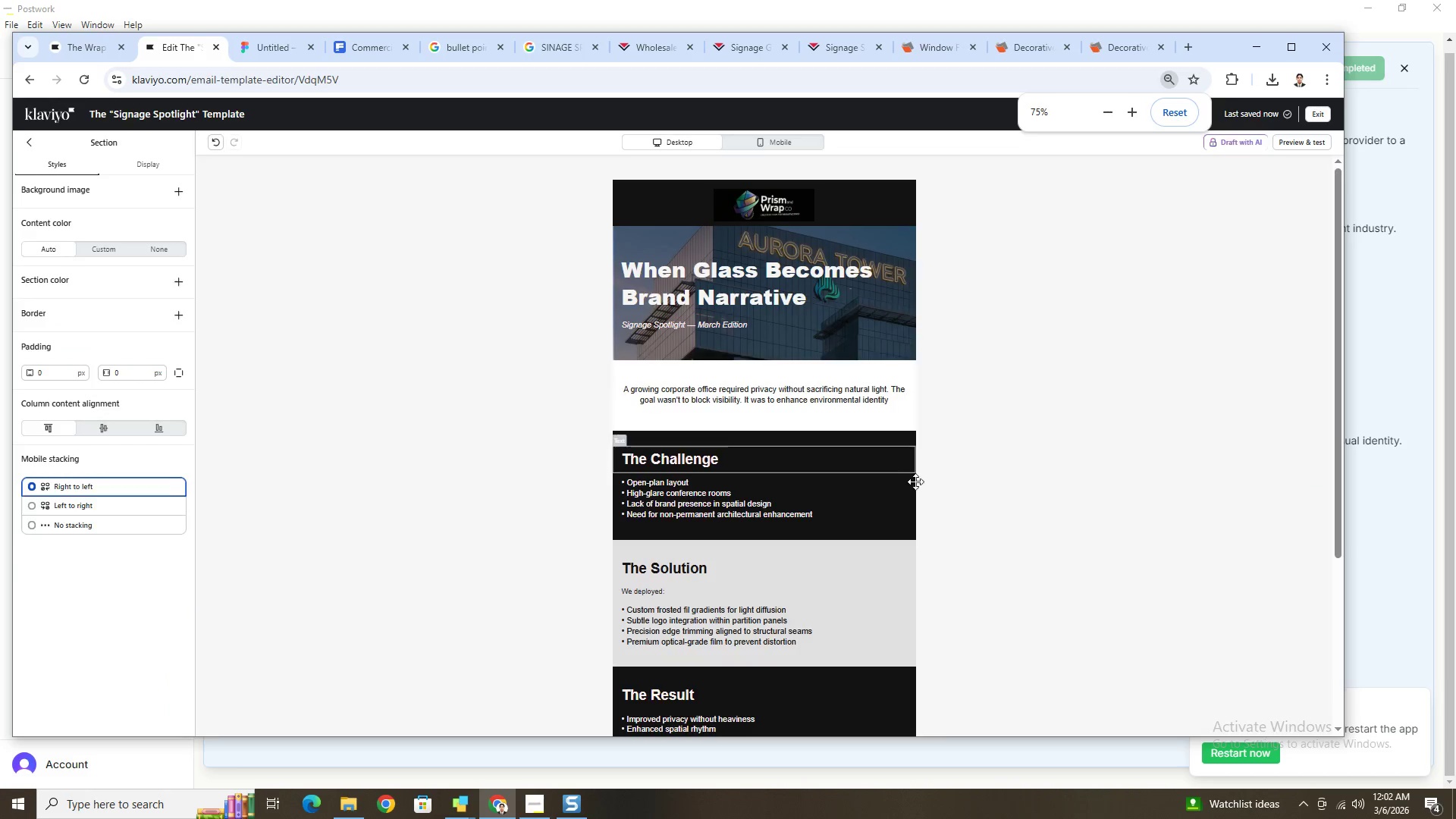 
key(Control+ControlLeft)
 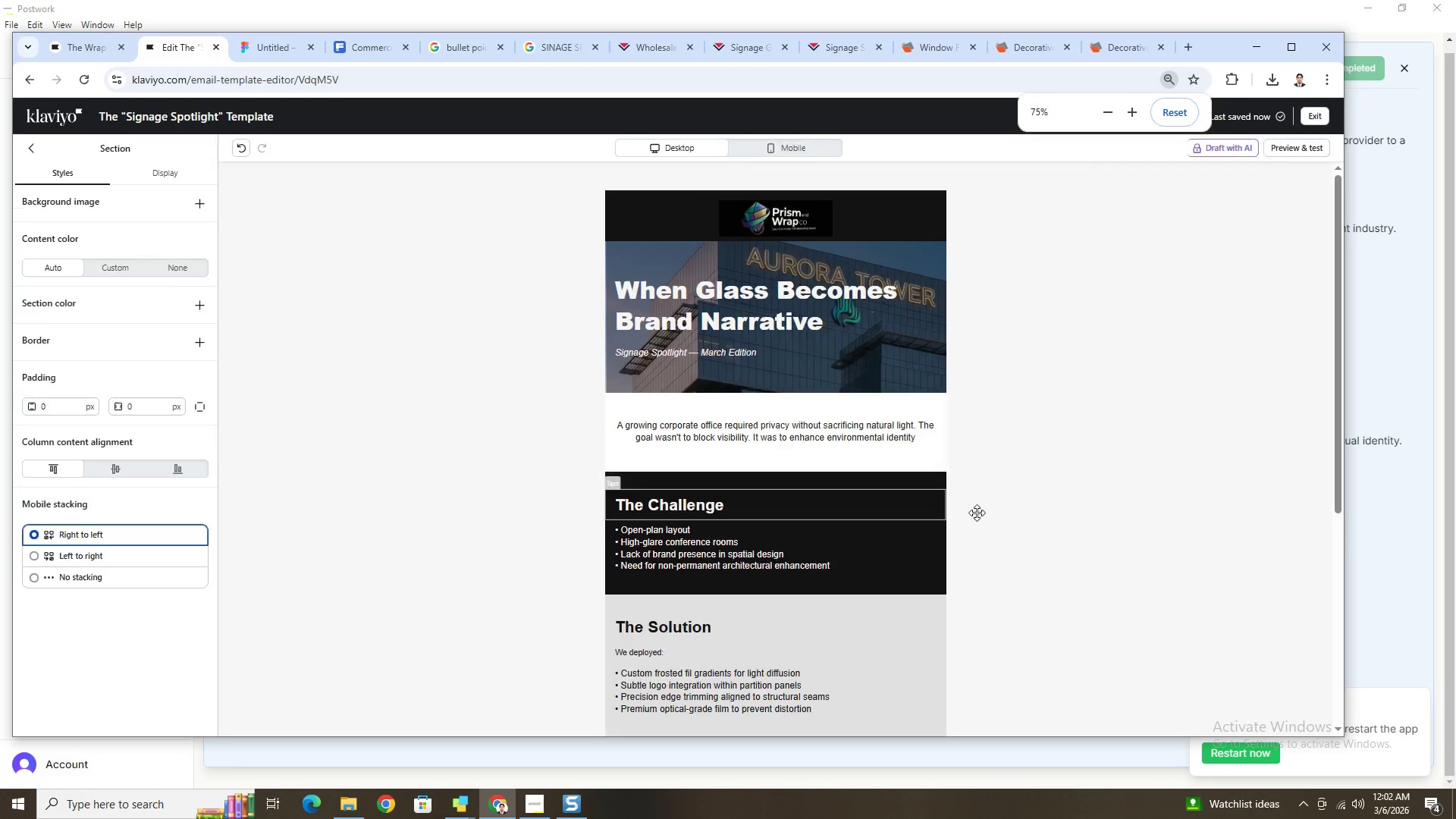 
key(Control+ControlLeft)
 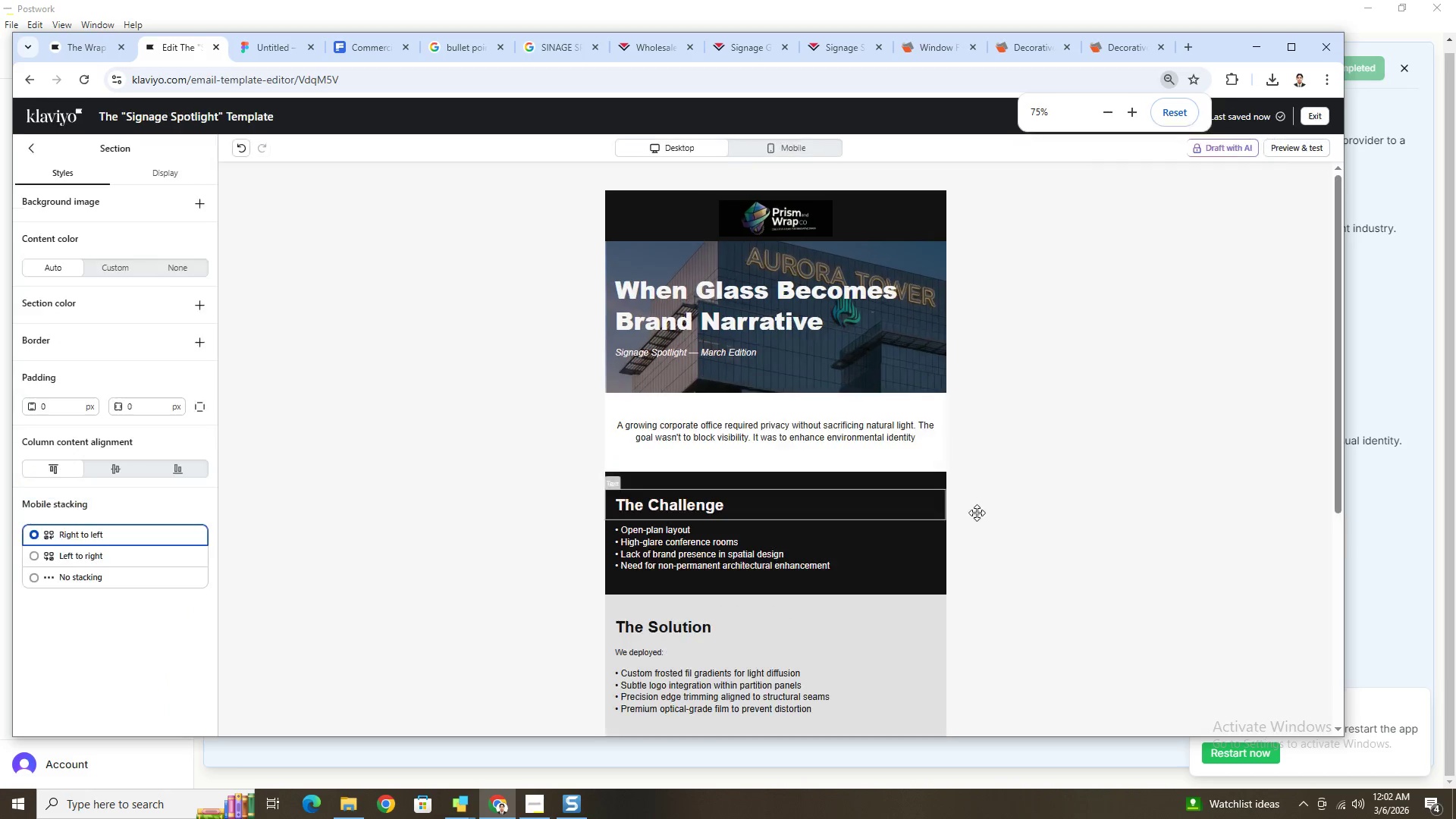 
key(Control+ControlLeft)
 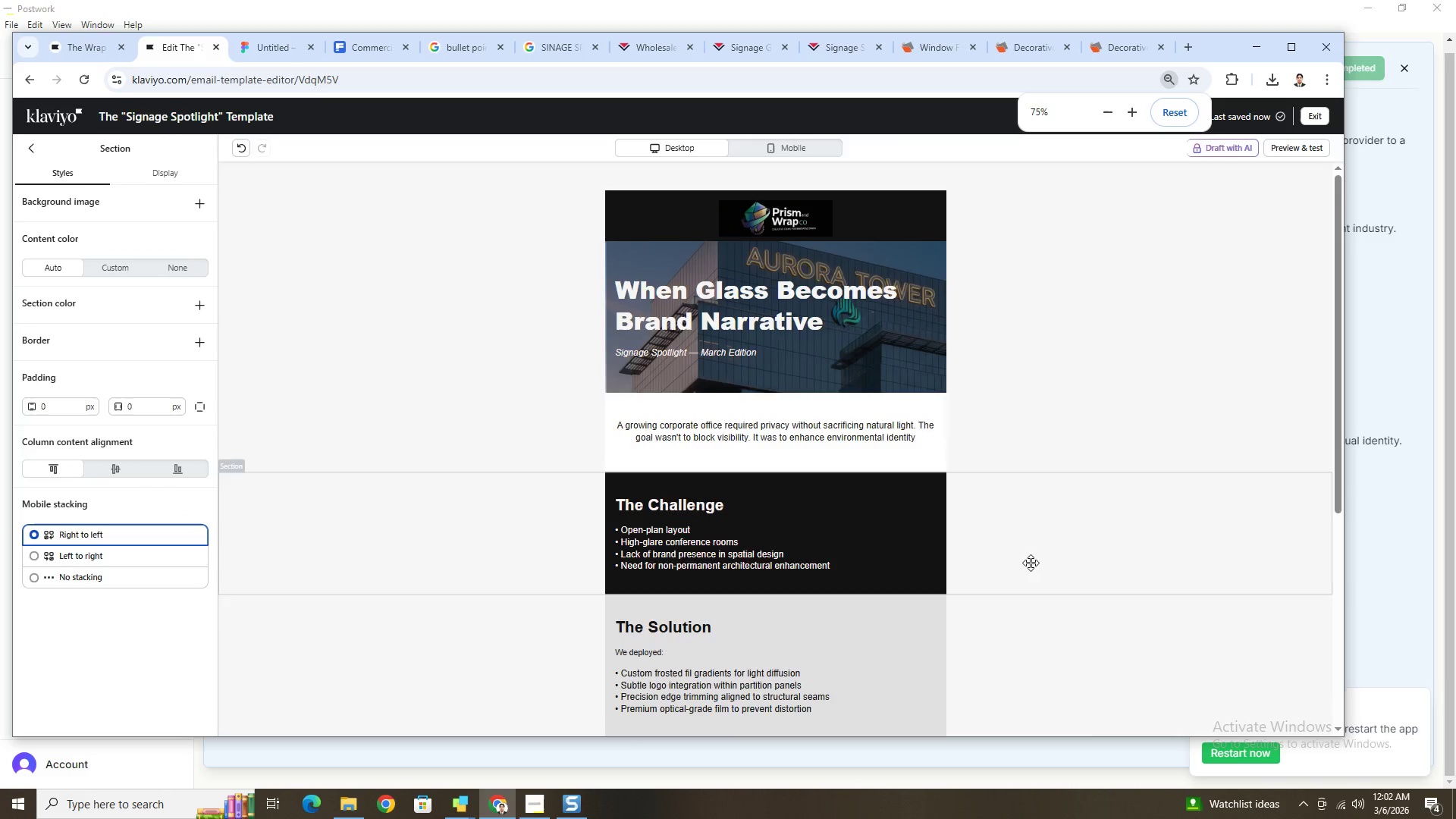 
scroll: coordinate [1031, 563], scroll_direction: down, amount: 4.0
 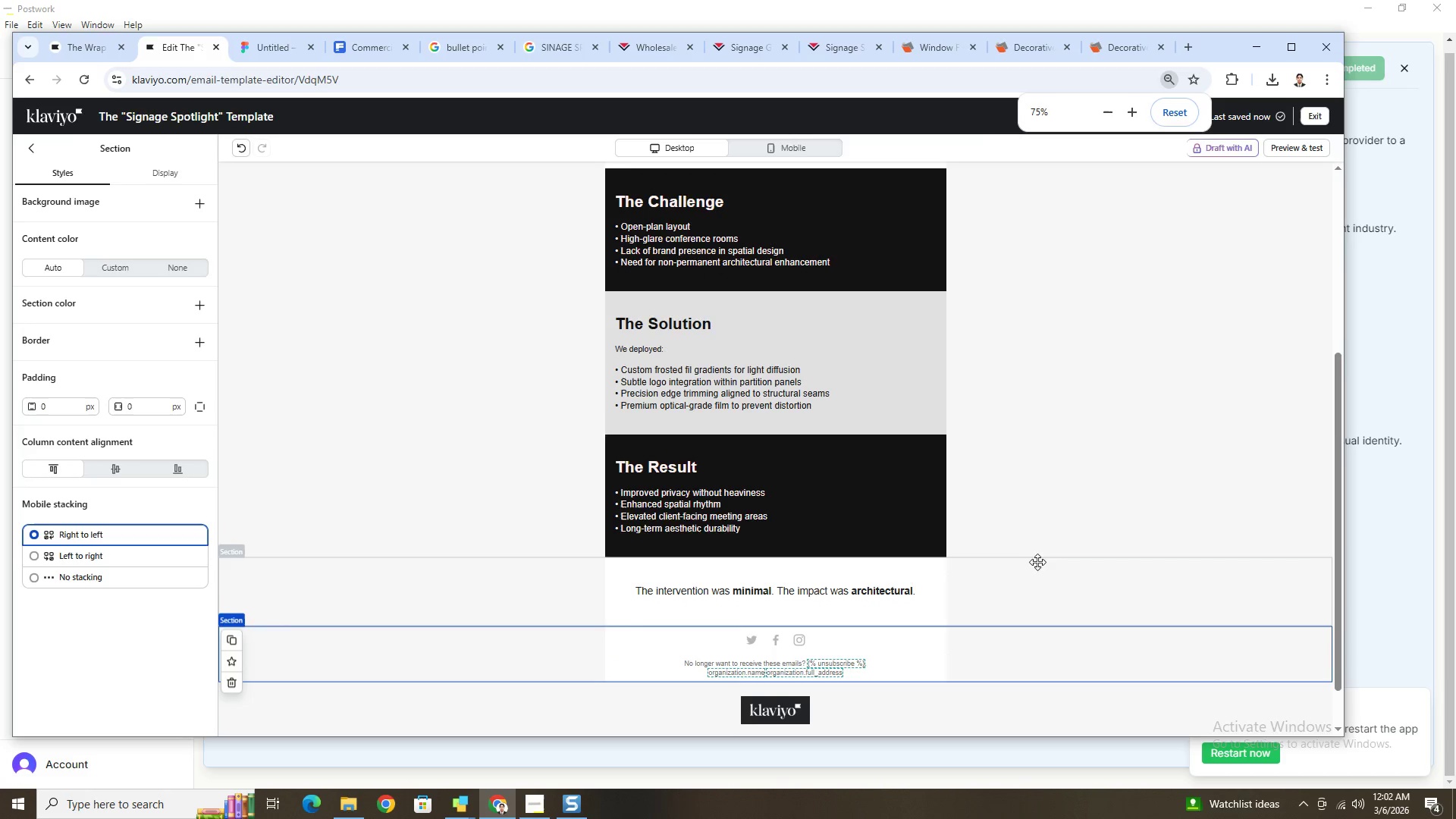 
scroll: coordinate [1050, 564], scroll_direction: up, amount: 4.0
 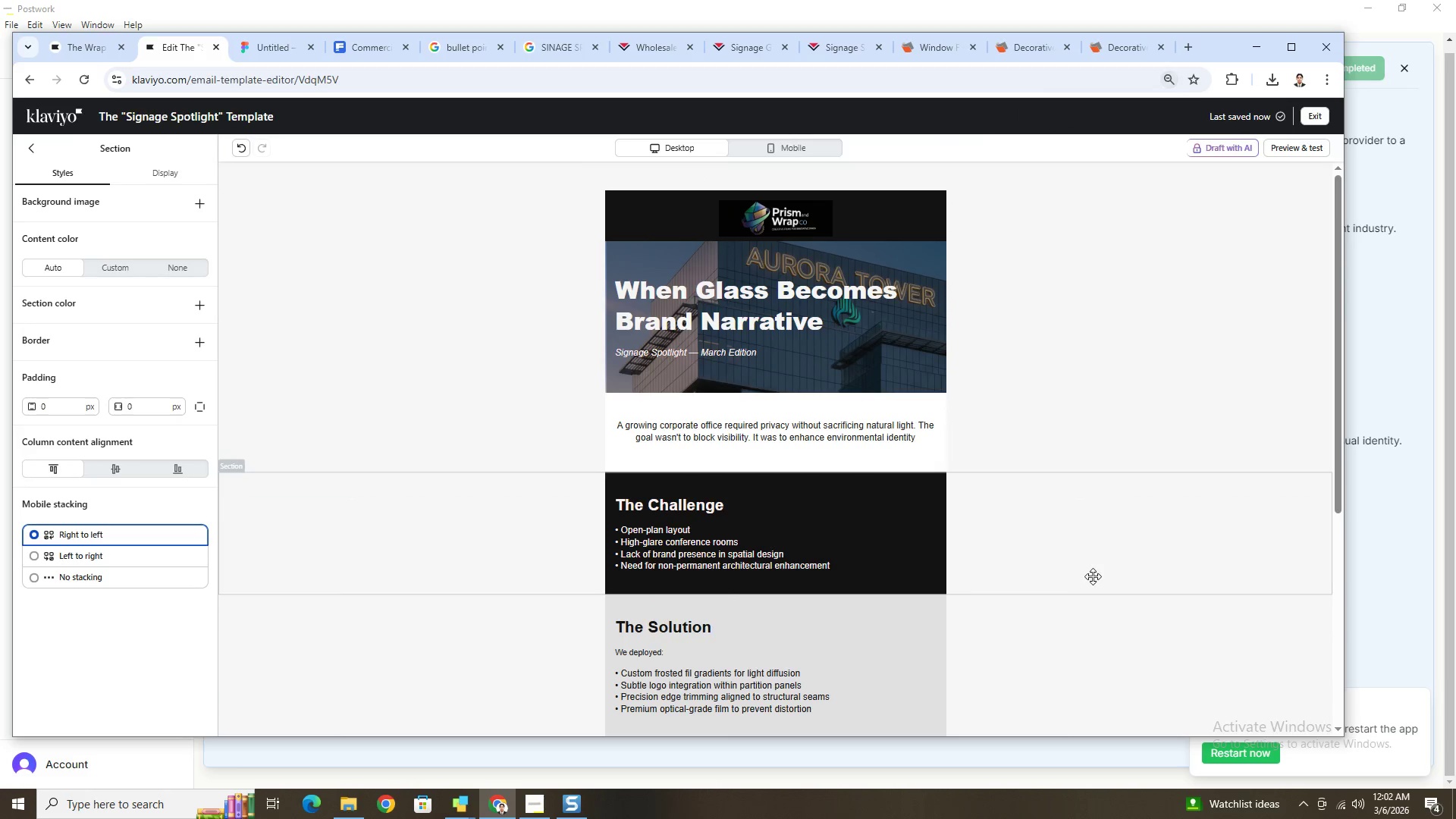 
scroll: coordinate [1093, 576], scroll_direction: down, amount: 2.0
 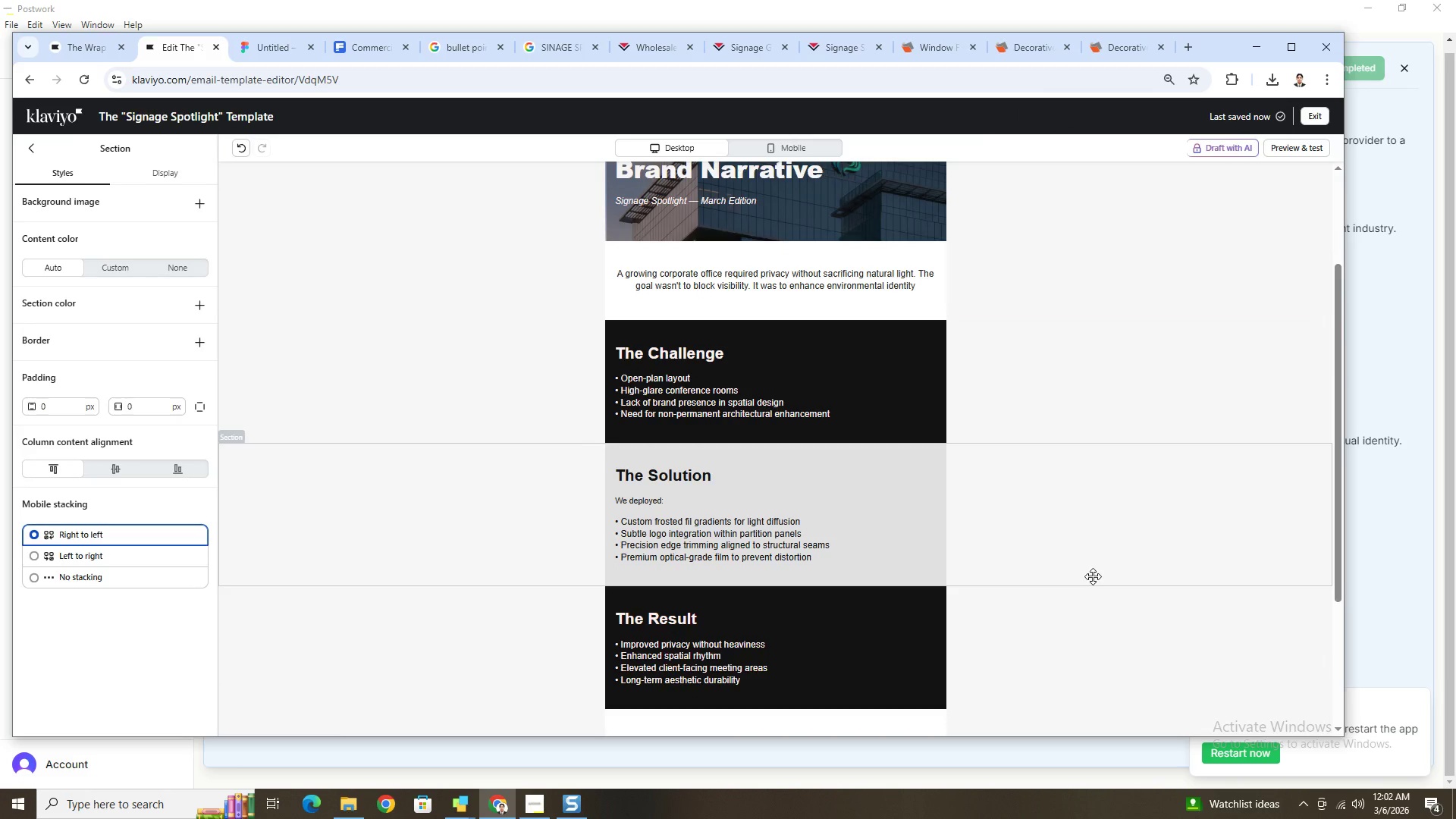 
scroll: coordinate [1093, 576], scroll_direction: up, amount: 2.0
 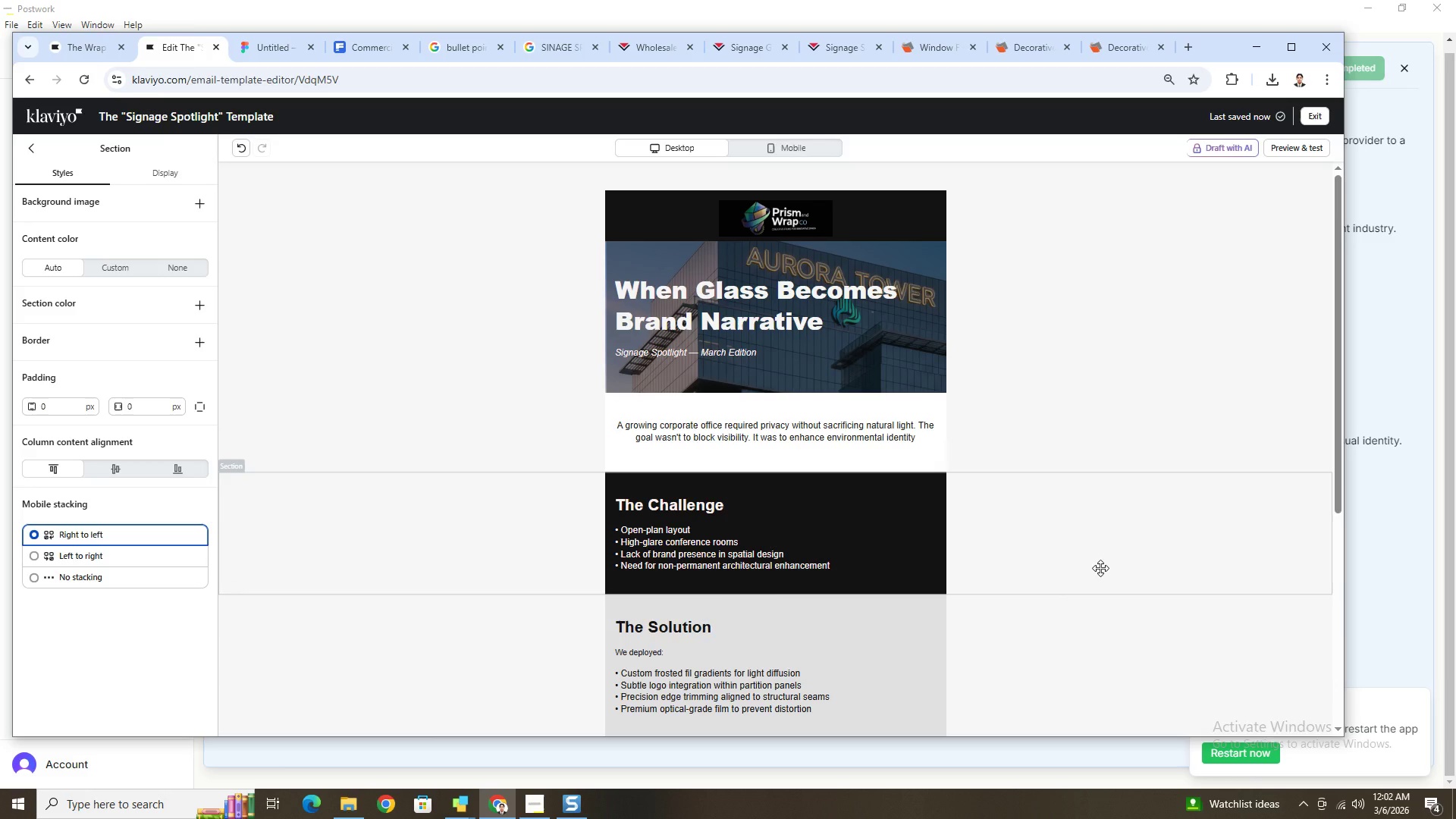 
wait(37.86)
 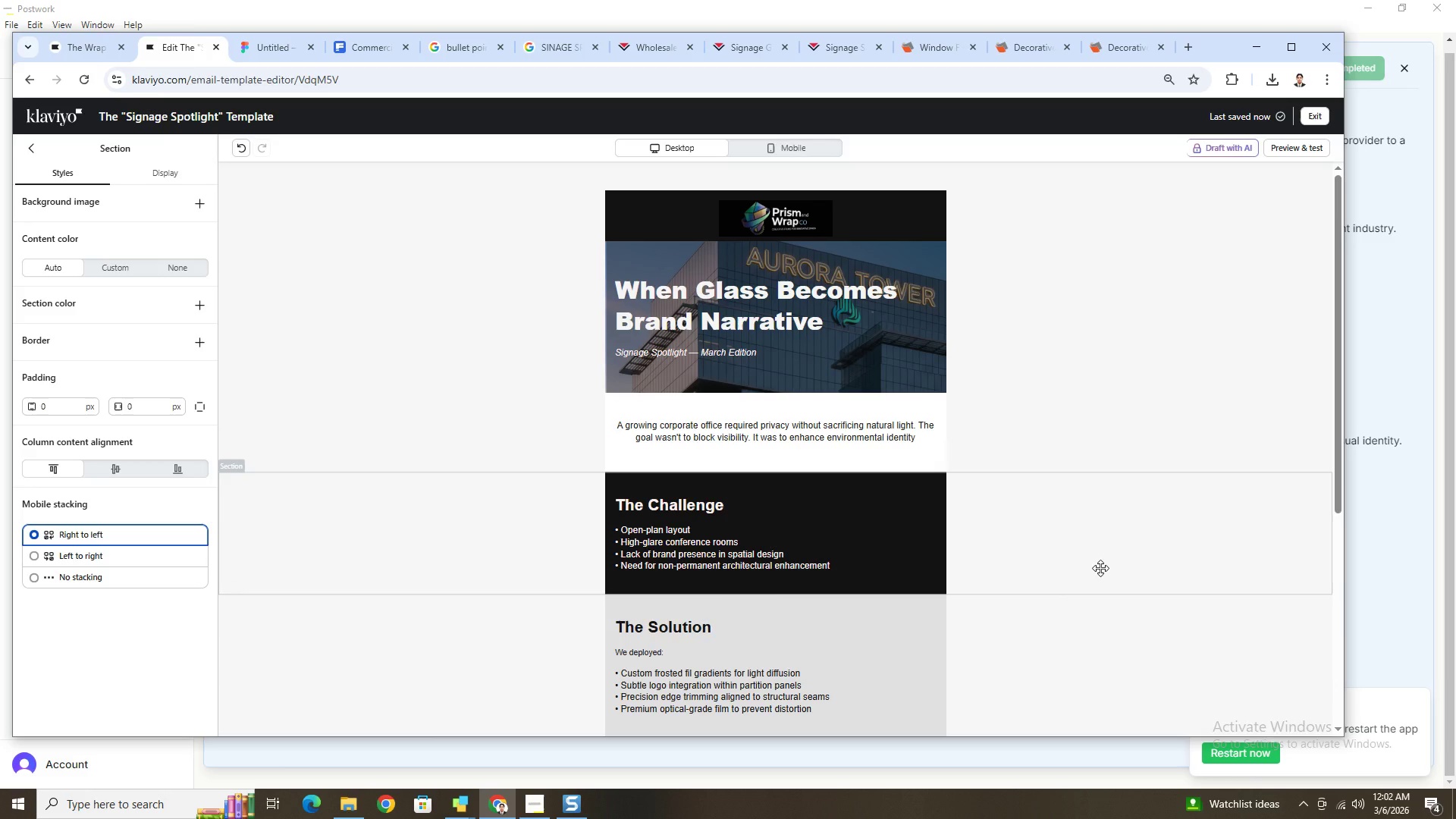 
left_click([806, 152])
 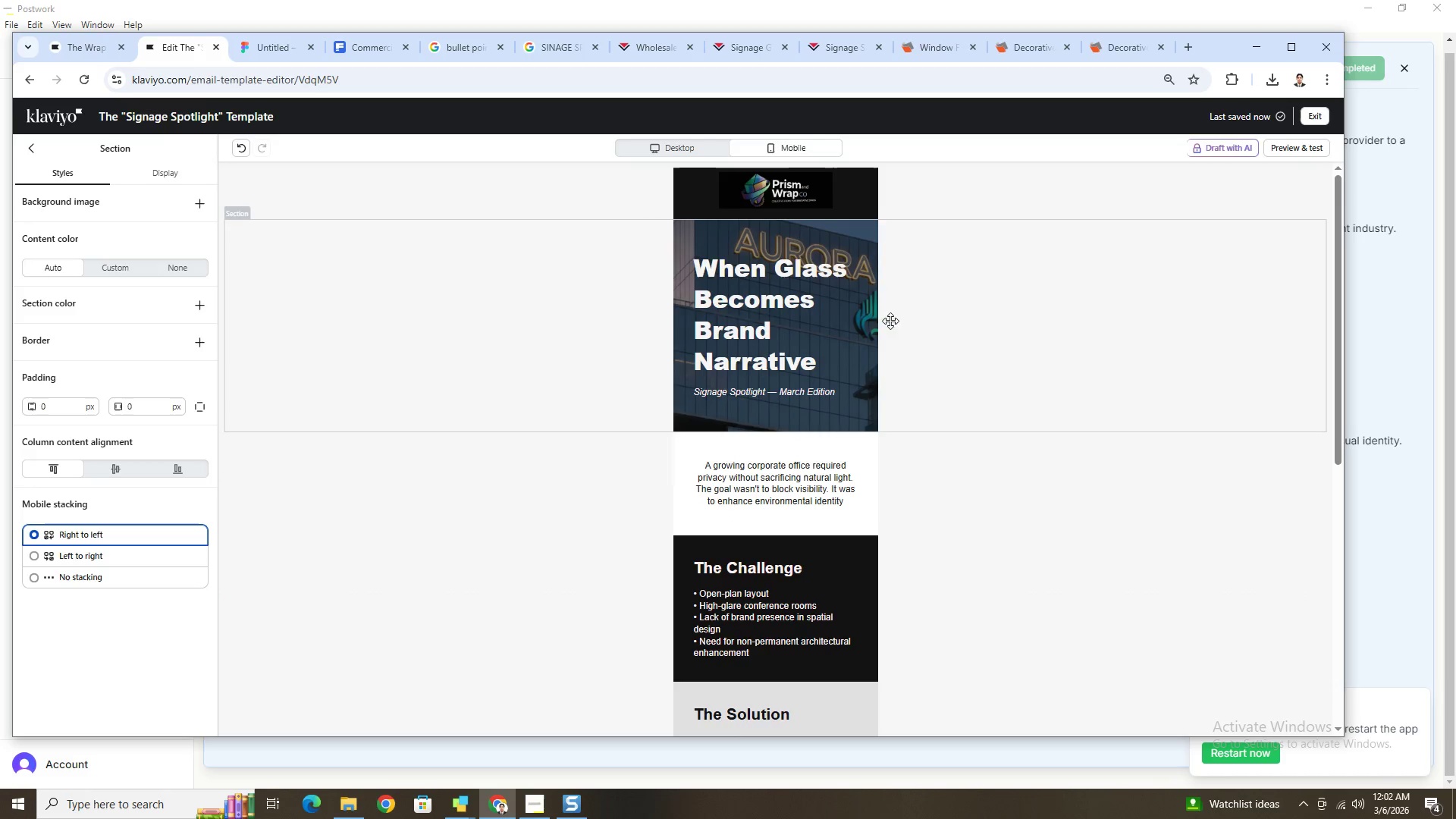 
scroll: coordinate [908, 409], scroll_direction: down, amount: 1.0
 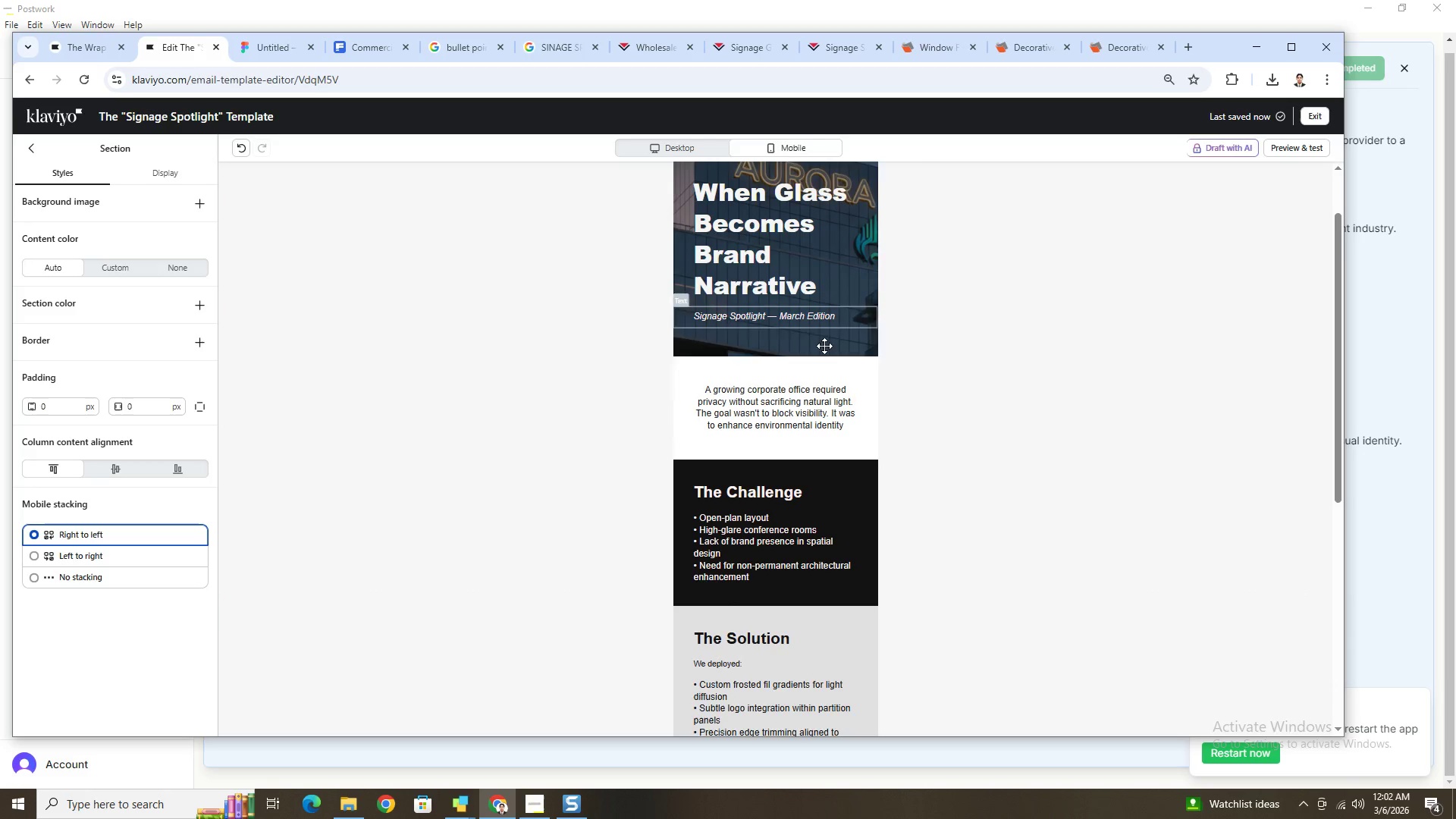 
scroll: coordinate [905, 398], scroll_direction: up, amount: 2.0
 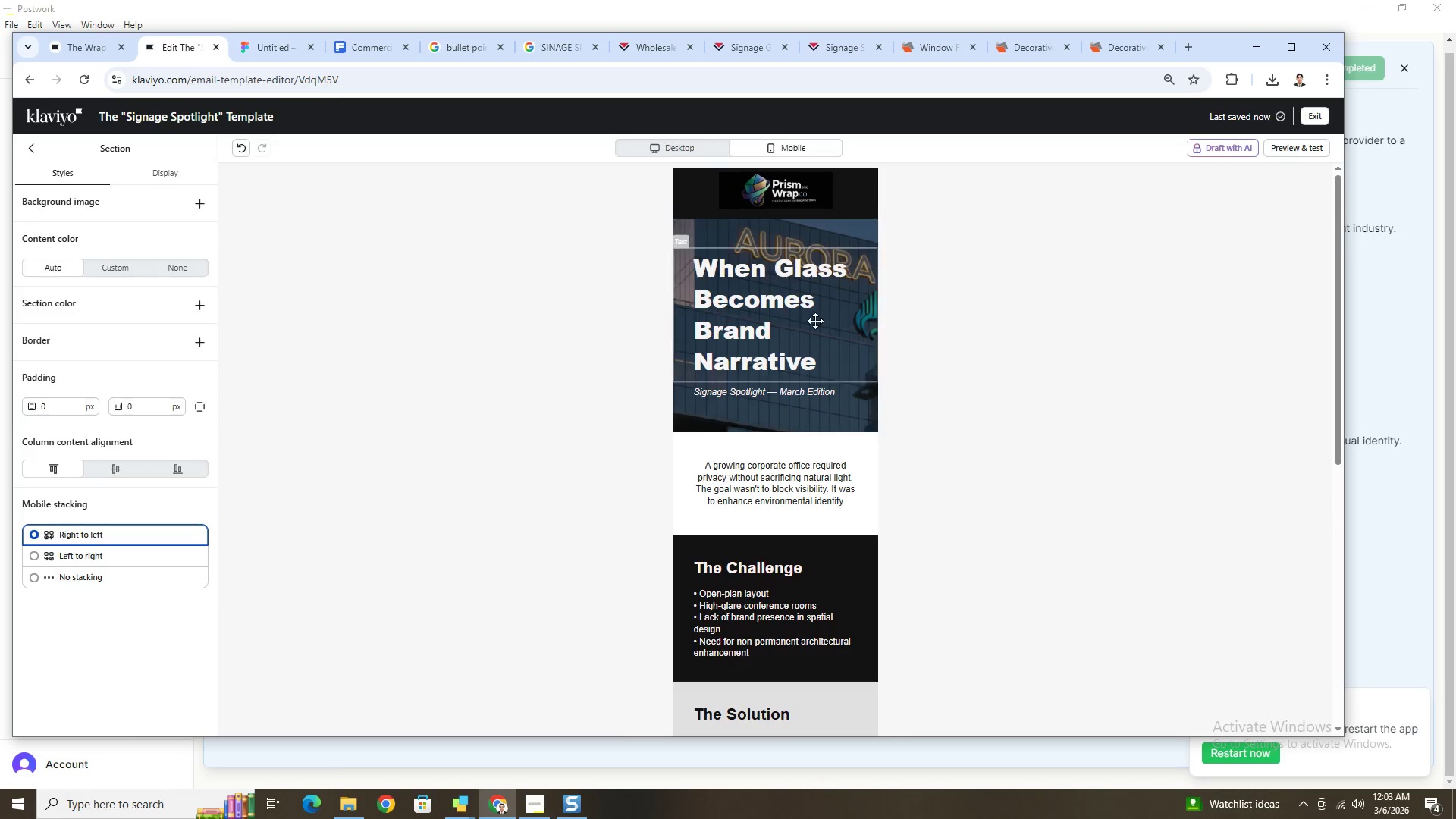 
left_click([698, 154])
 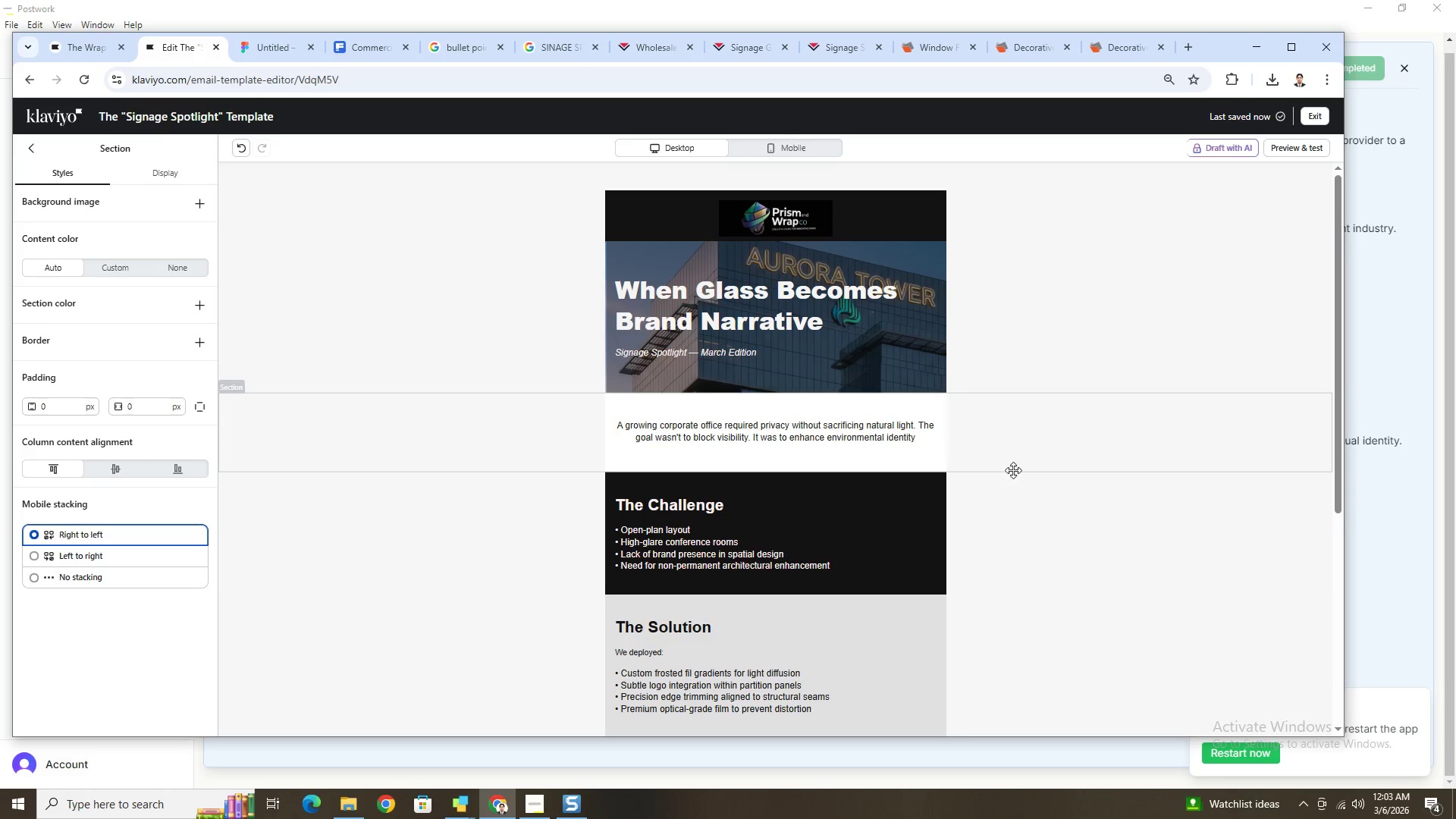 
scroll: coordinate [1025, 495], scroll_direction: none, amount: 0.0
 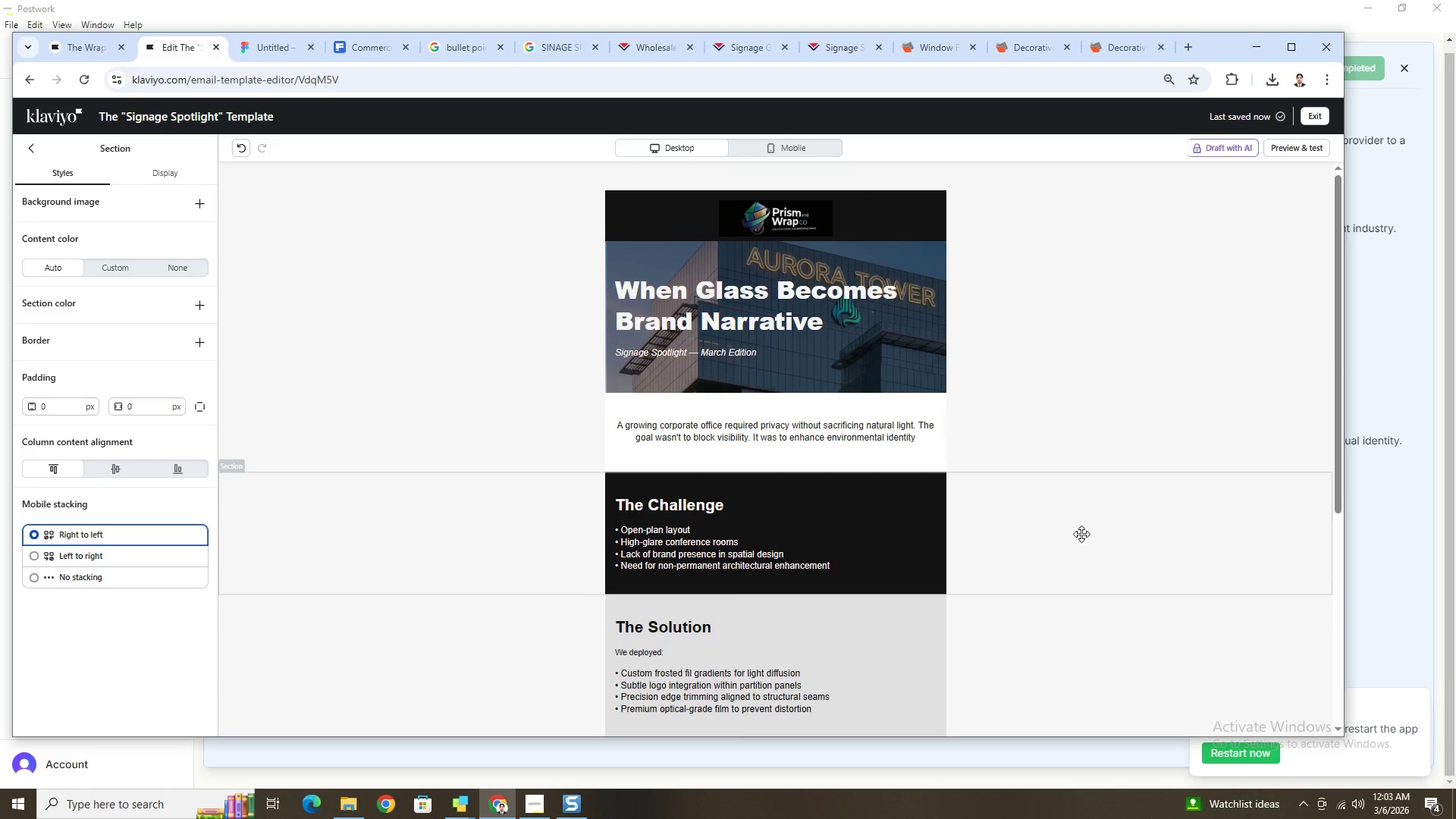 
scroll: coordinate [1083, 532], scroll_direction: down, amount: 4.0
 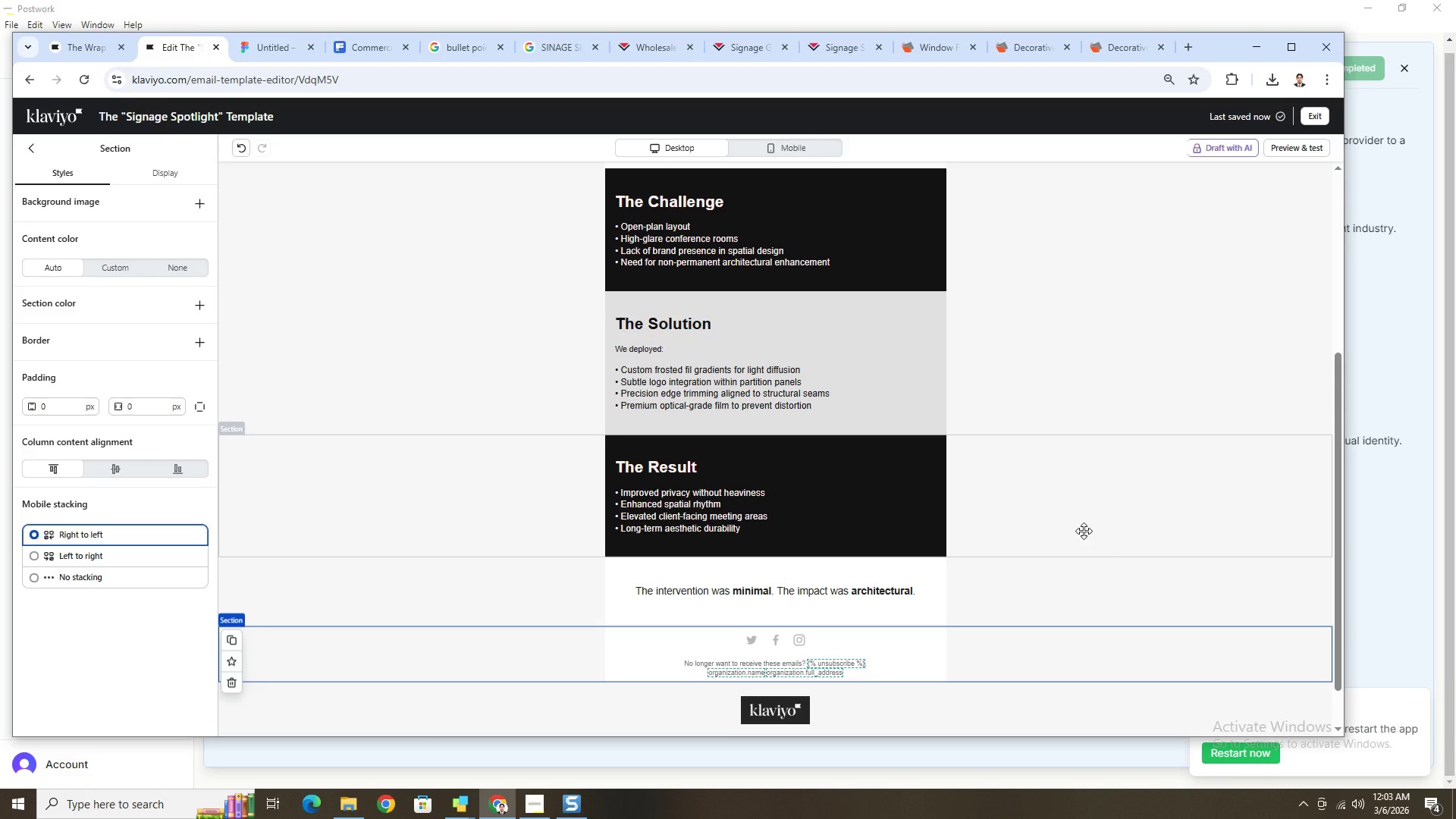 
wait(13.59)
 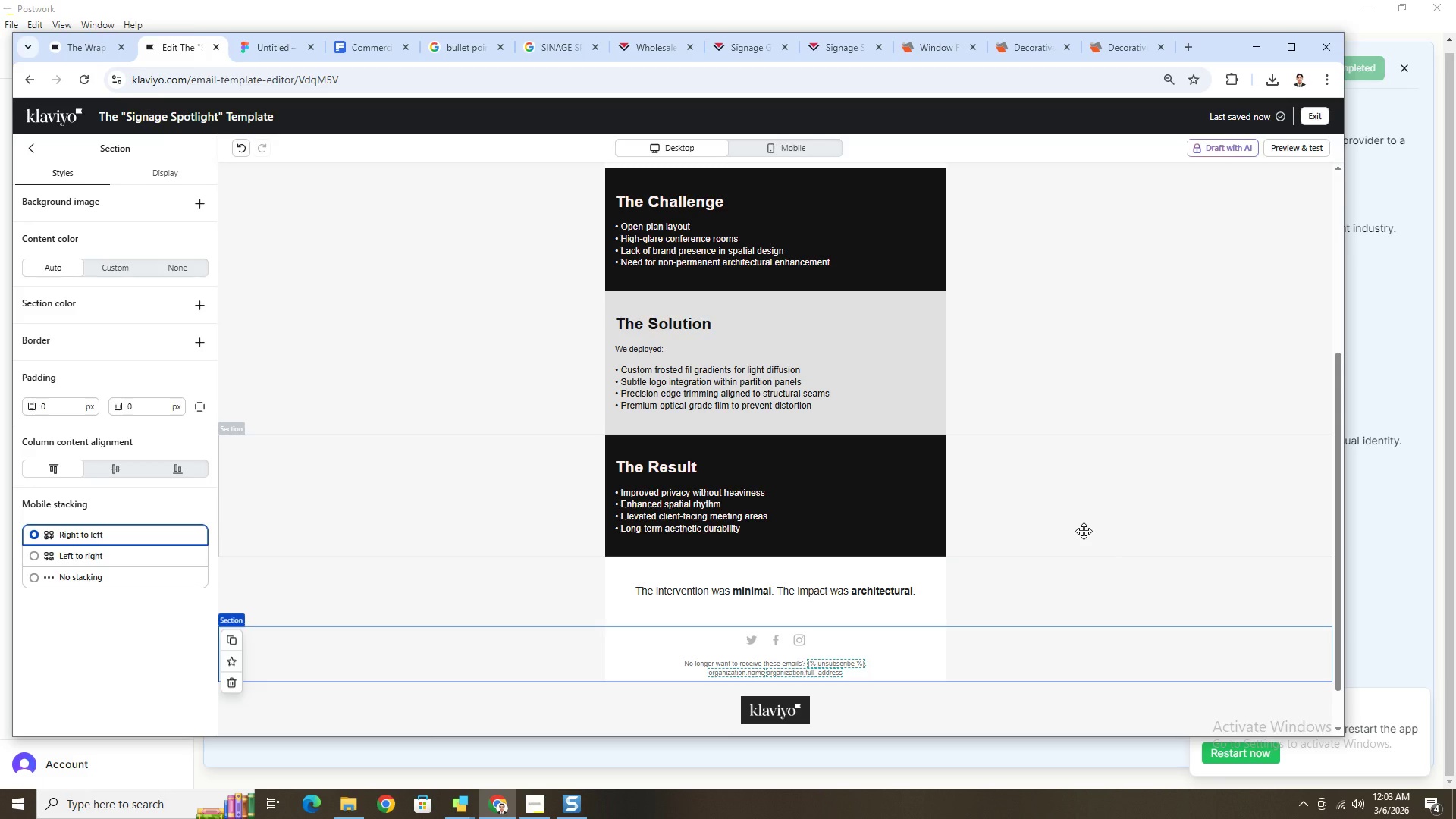 
scroll: coordinate [1081, 504], scroll_direction: up, amount: 5.0
 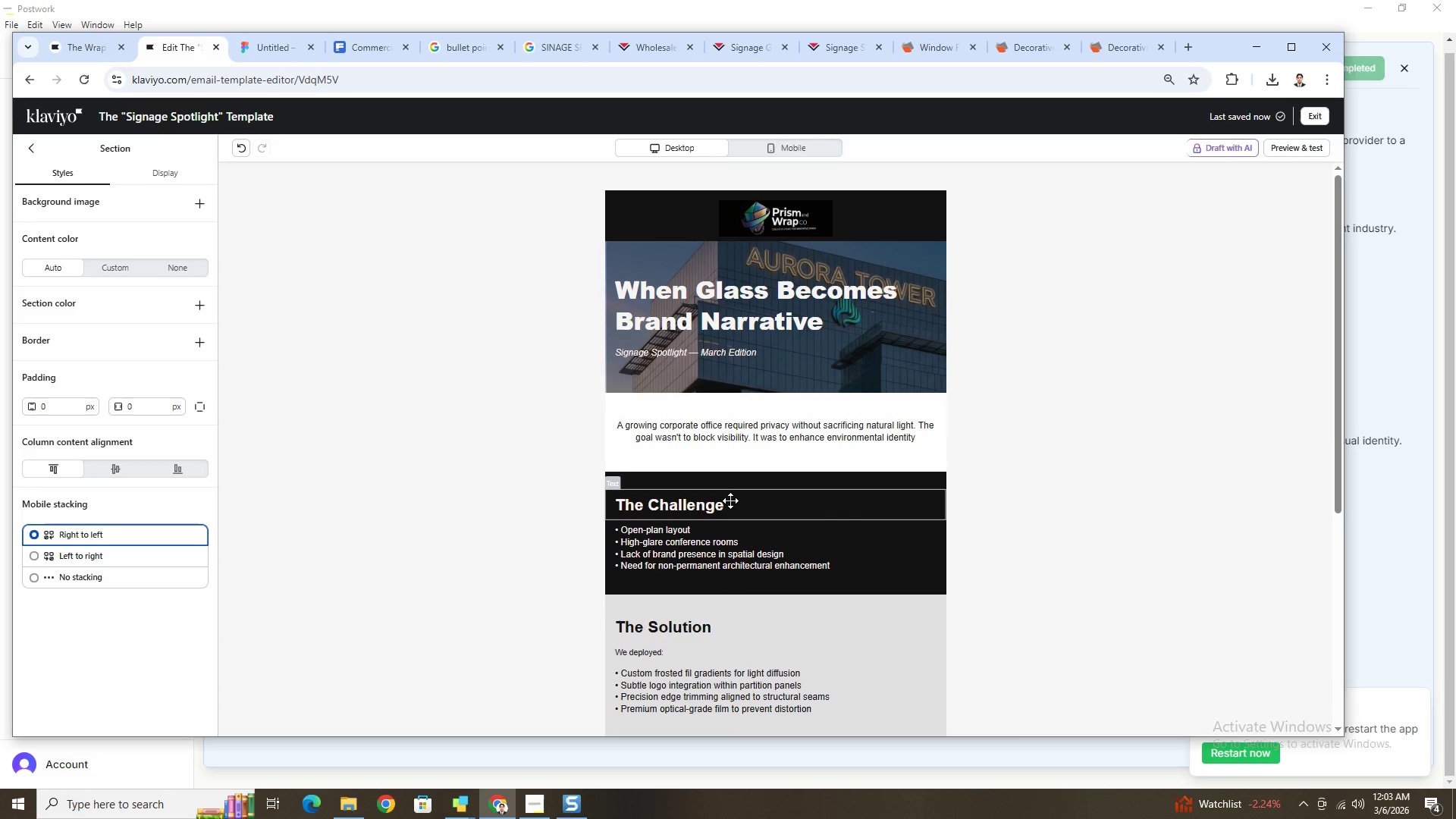 
left_click([730, 500])
 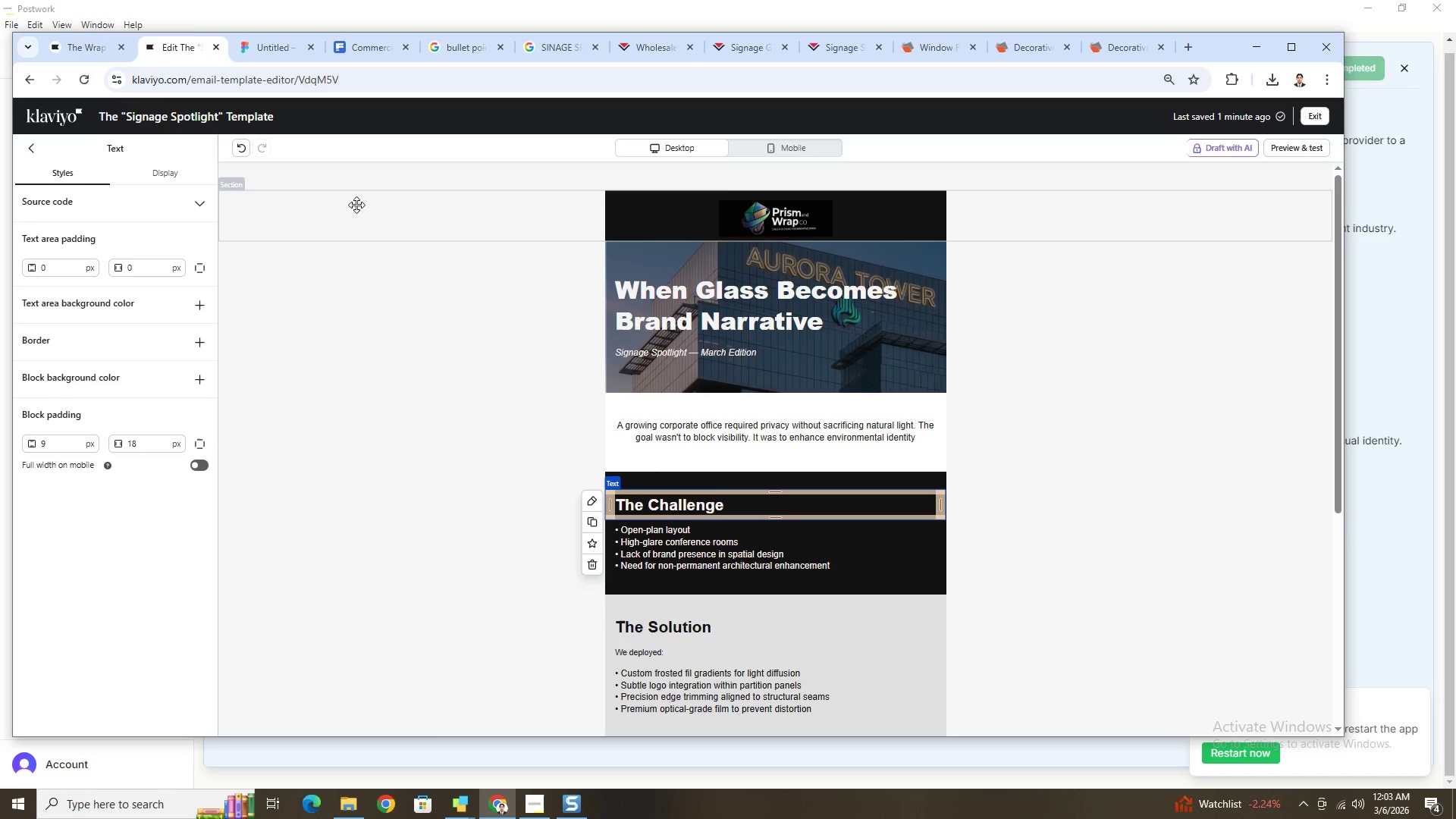 
wait(6.33)
 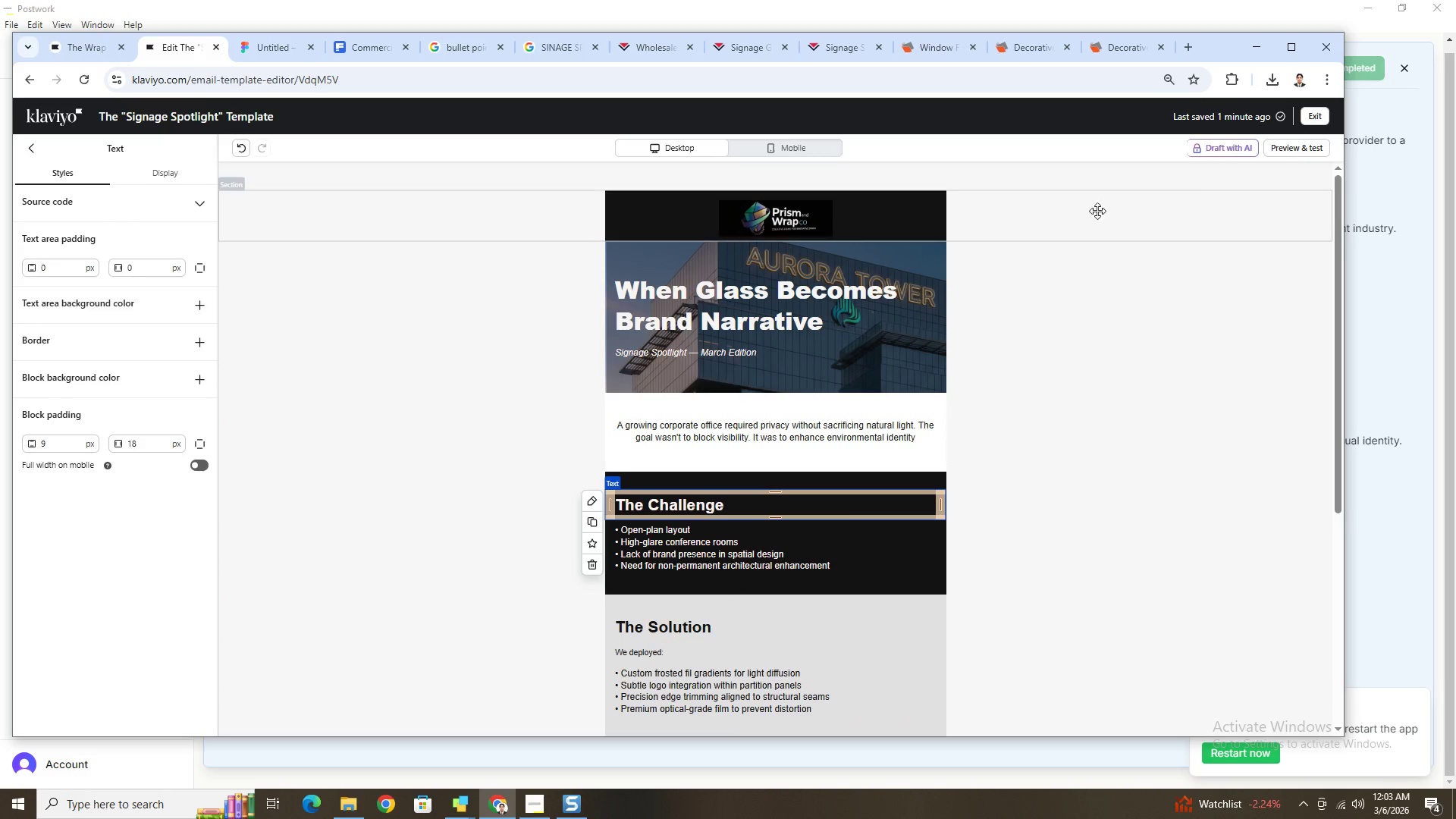 
double_click([750, 504])
 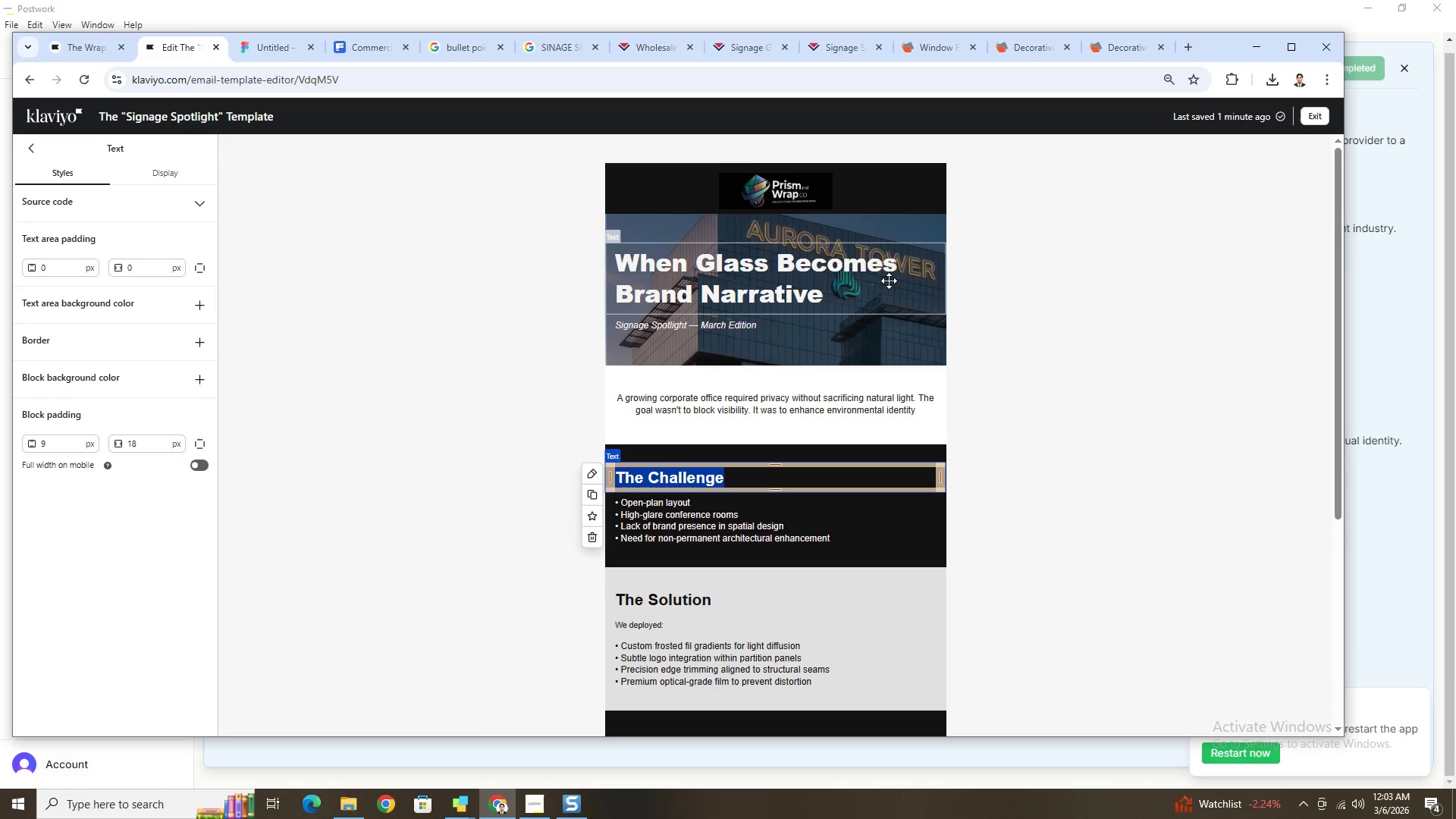 
mouse_move([979, 151])
 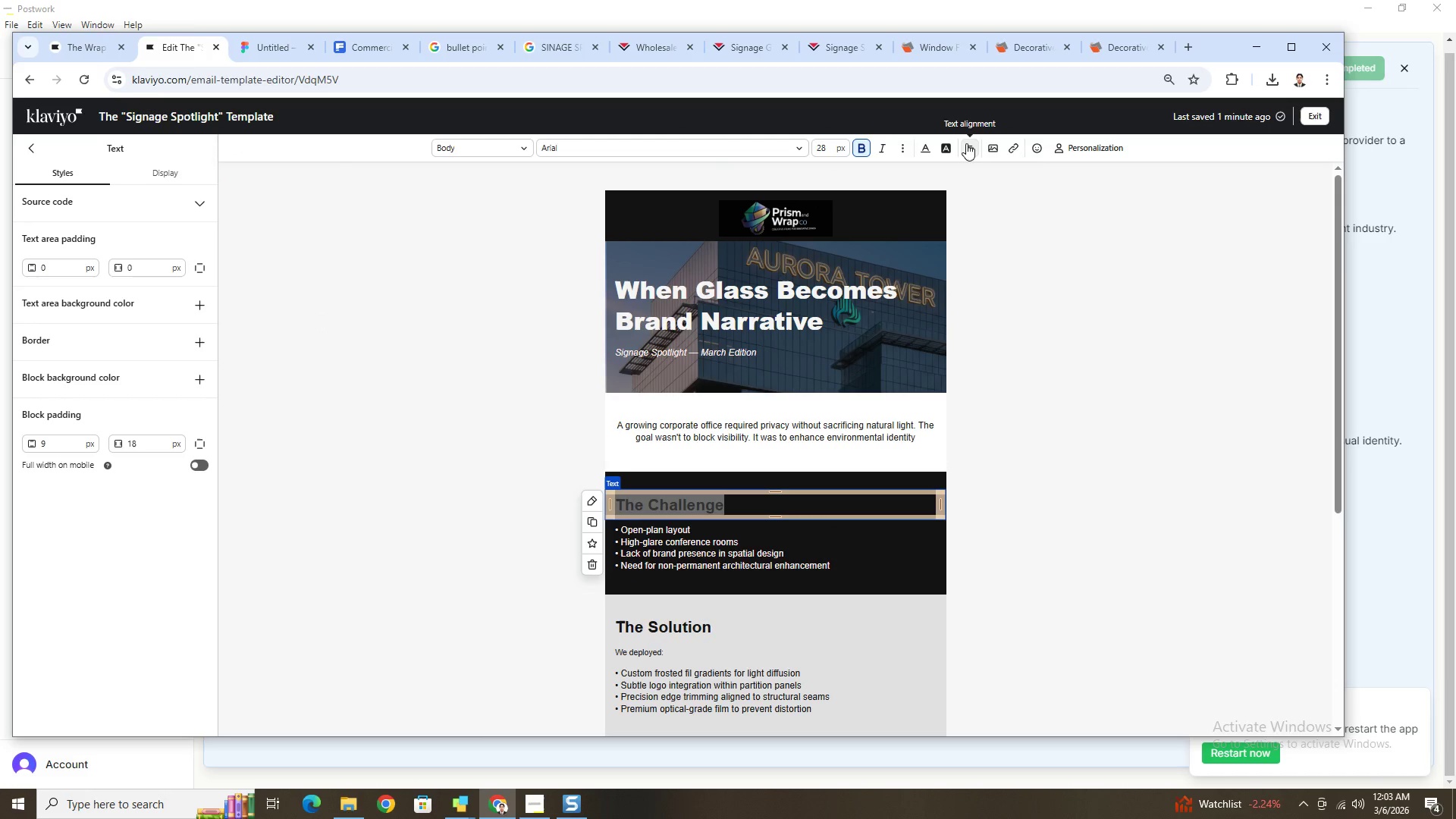 
left_click([966, 143])
 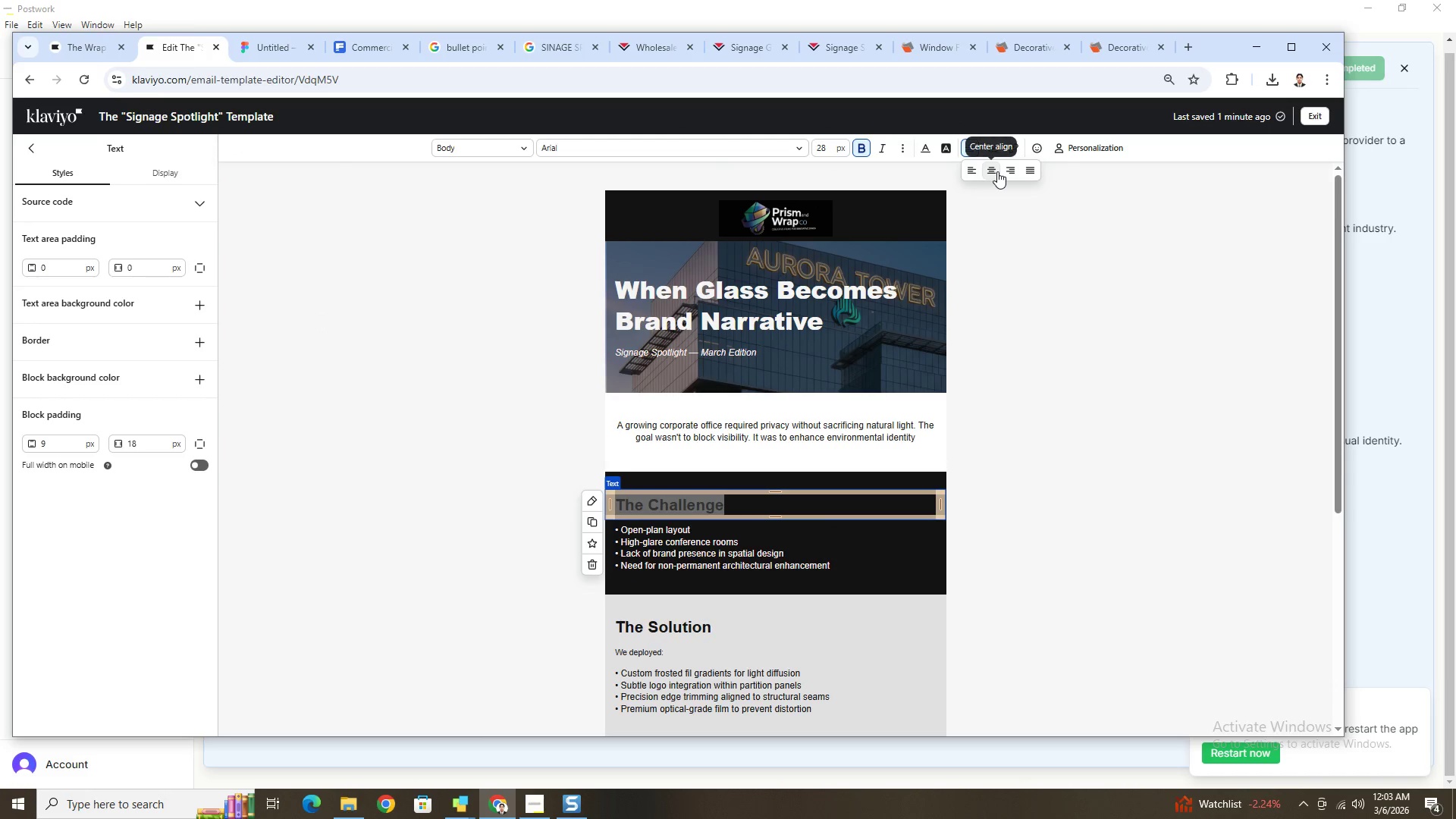 
left_click([997, 171])
 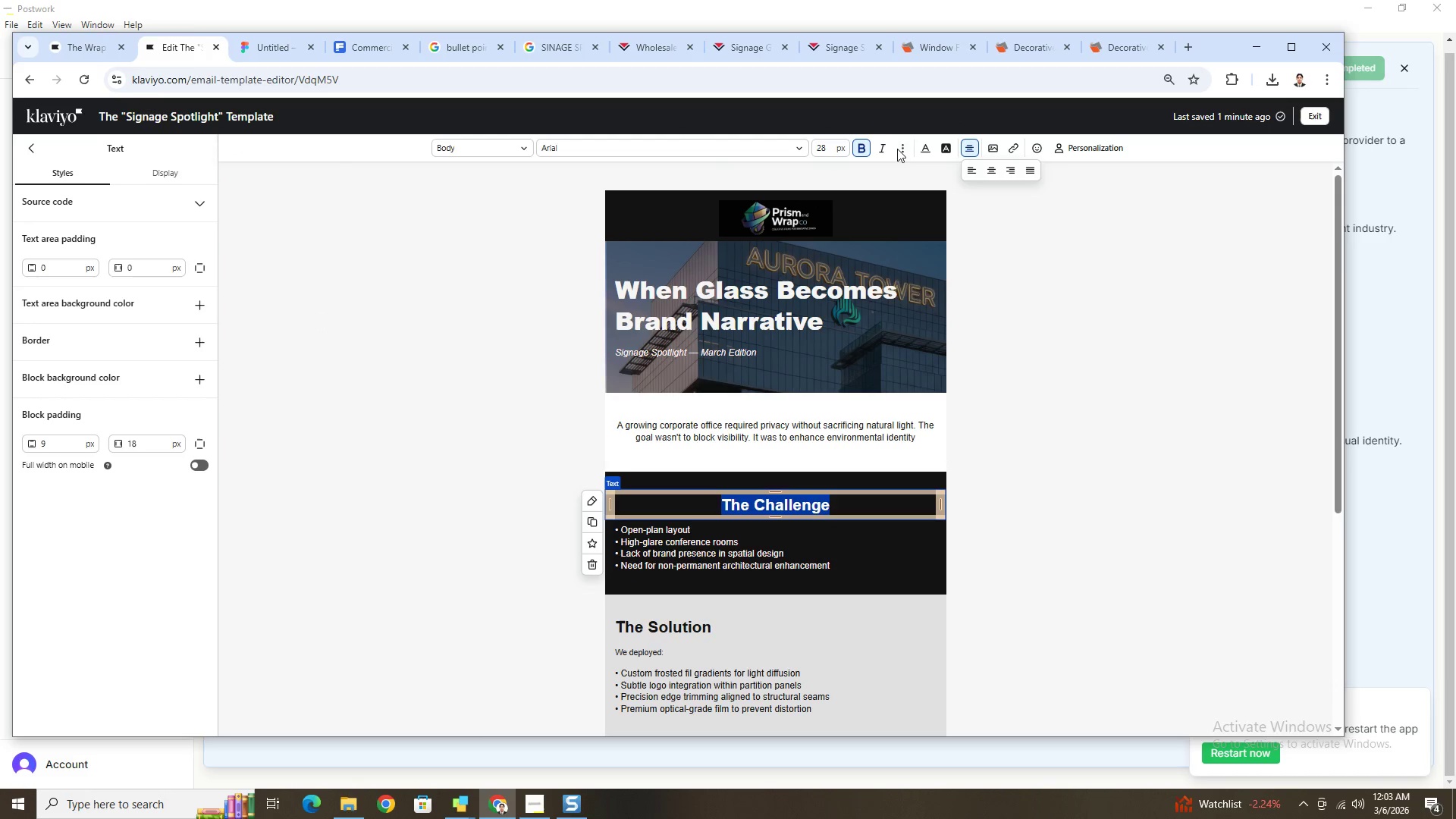 
double_click([901, 148])
 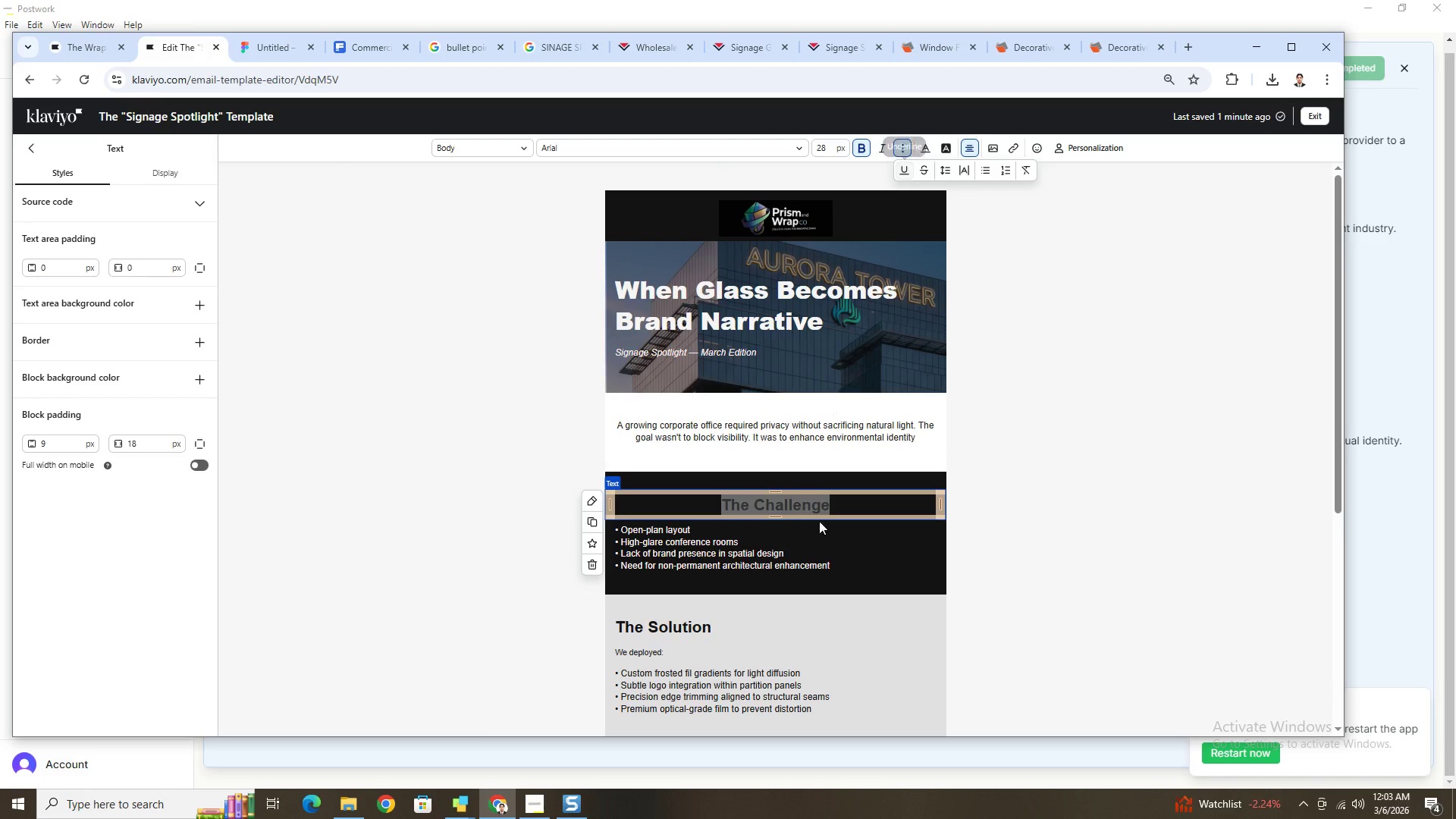 
left_click([1021, 516])
 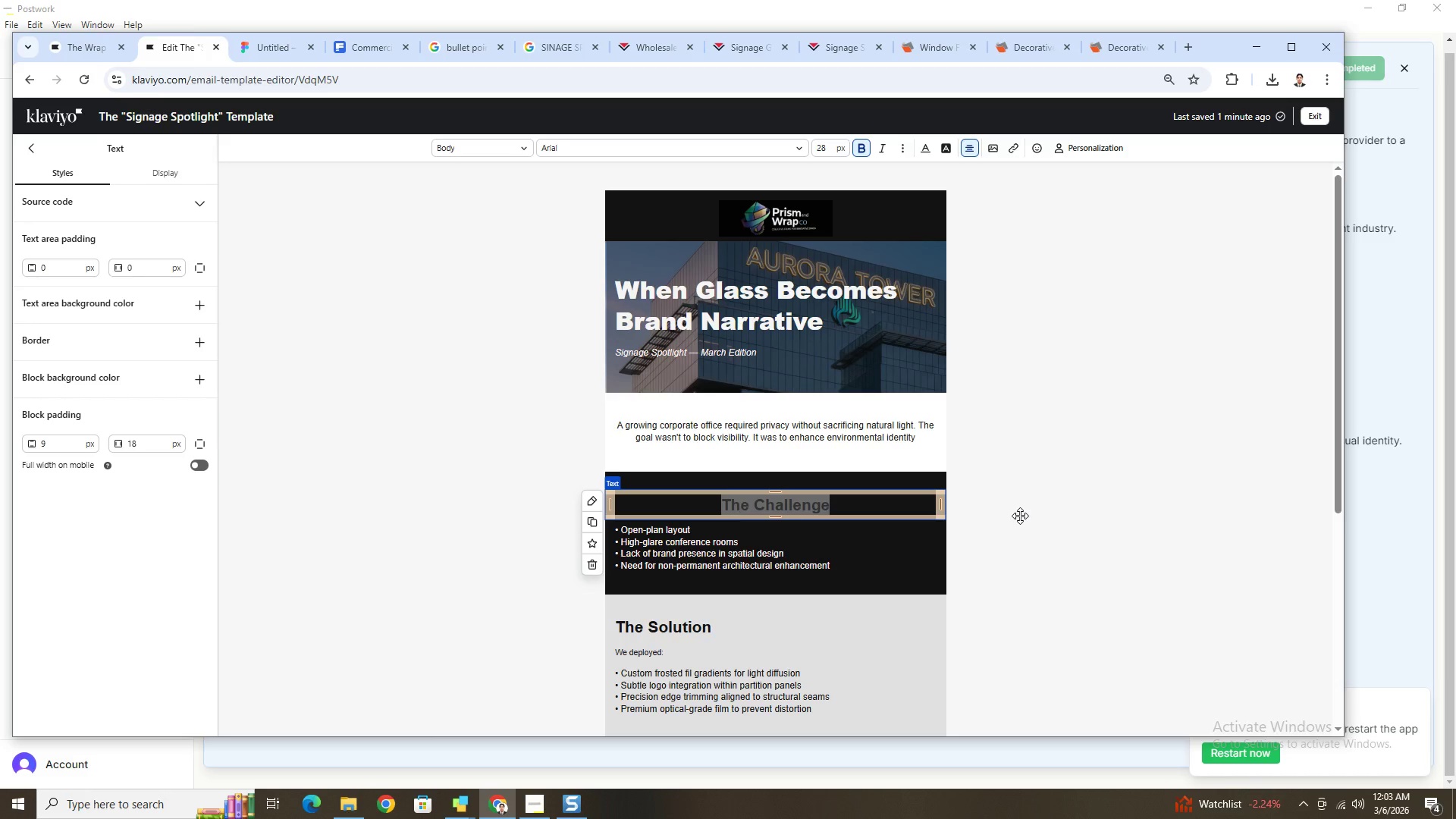 
scroll: coordinate [1020, 516], scroll_direction: down, amount: 1.0
 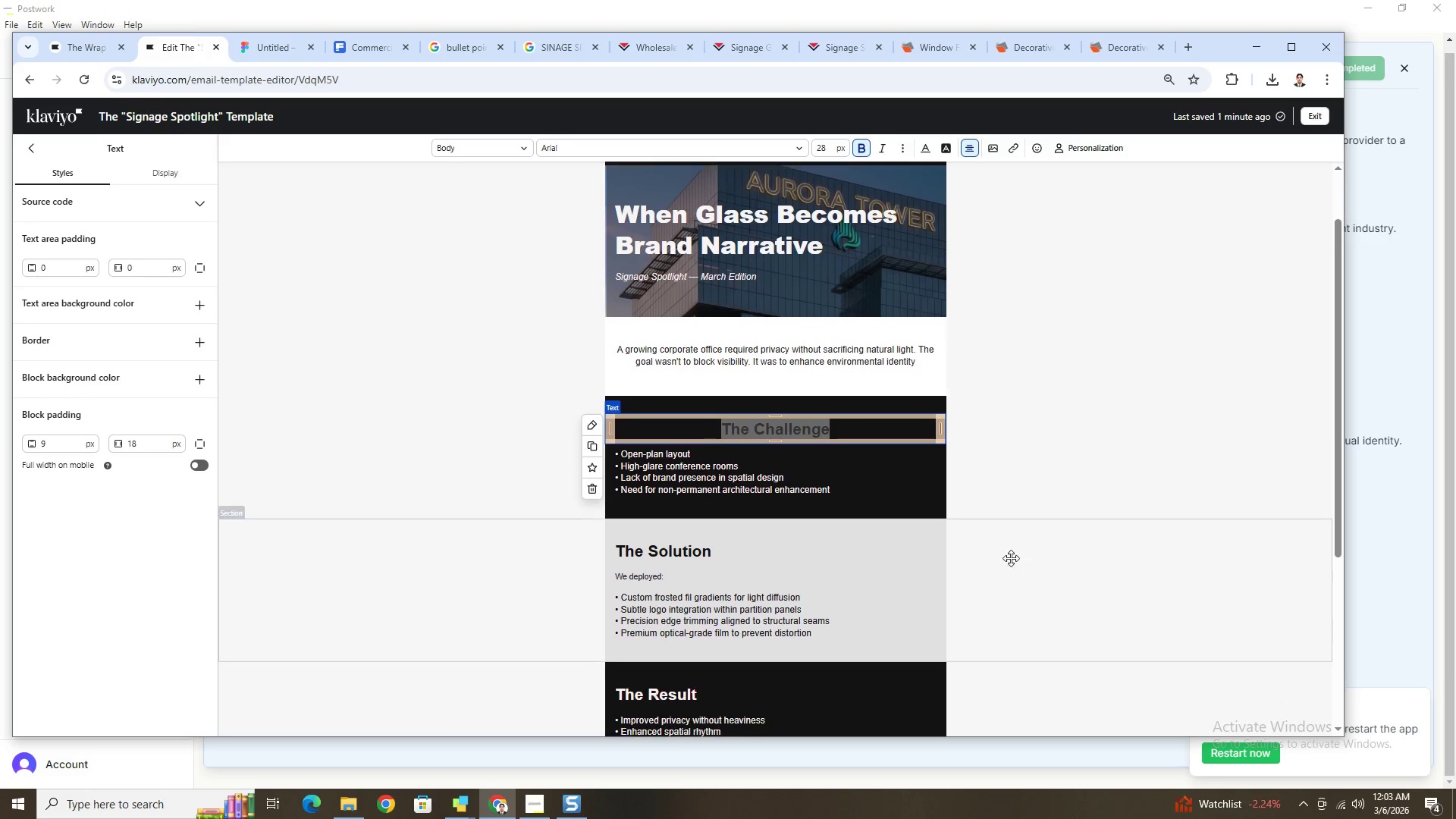 
left_click([1011, 558])
 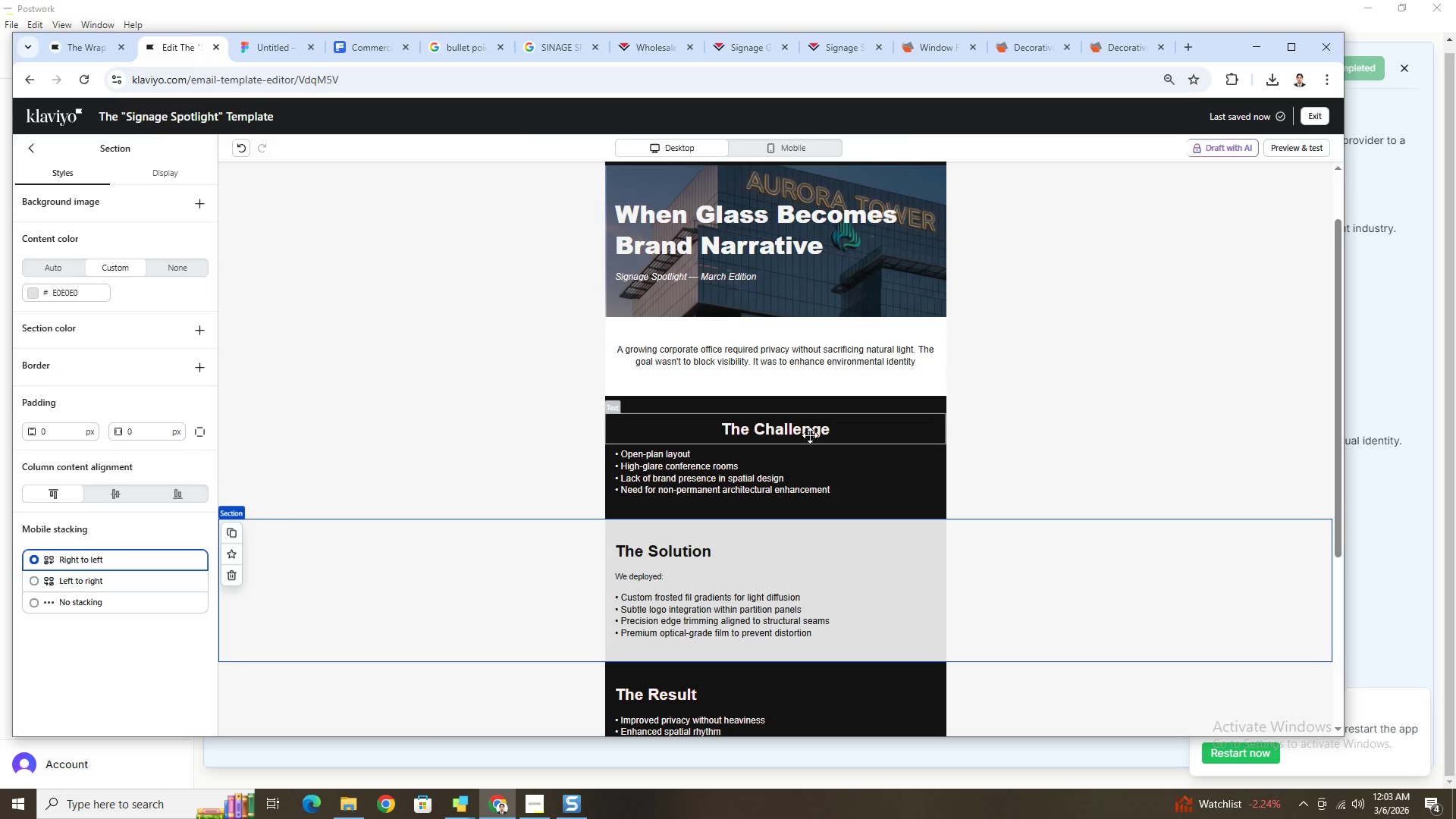 
double_click([808, 433])
 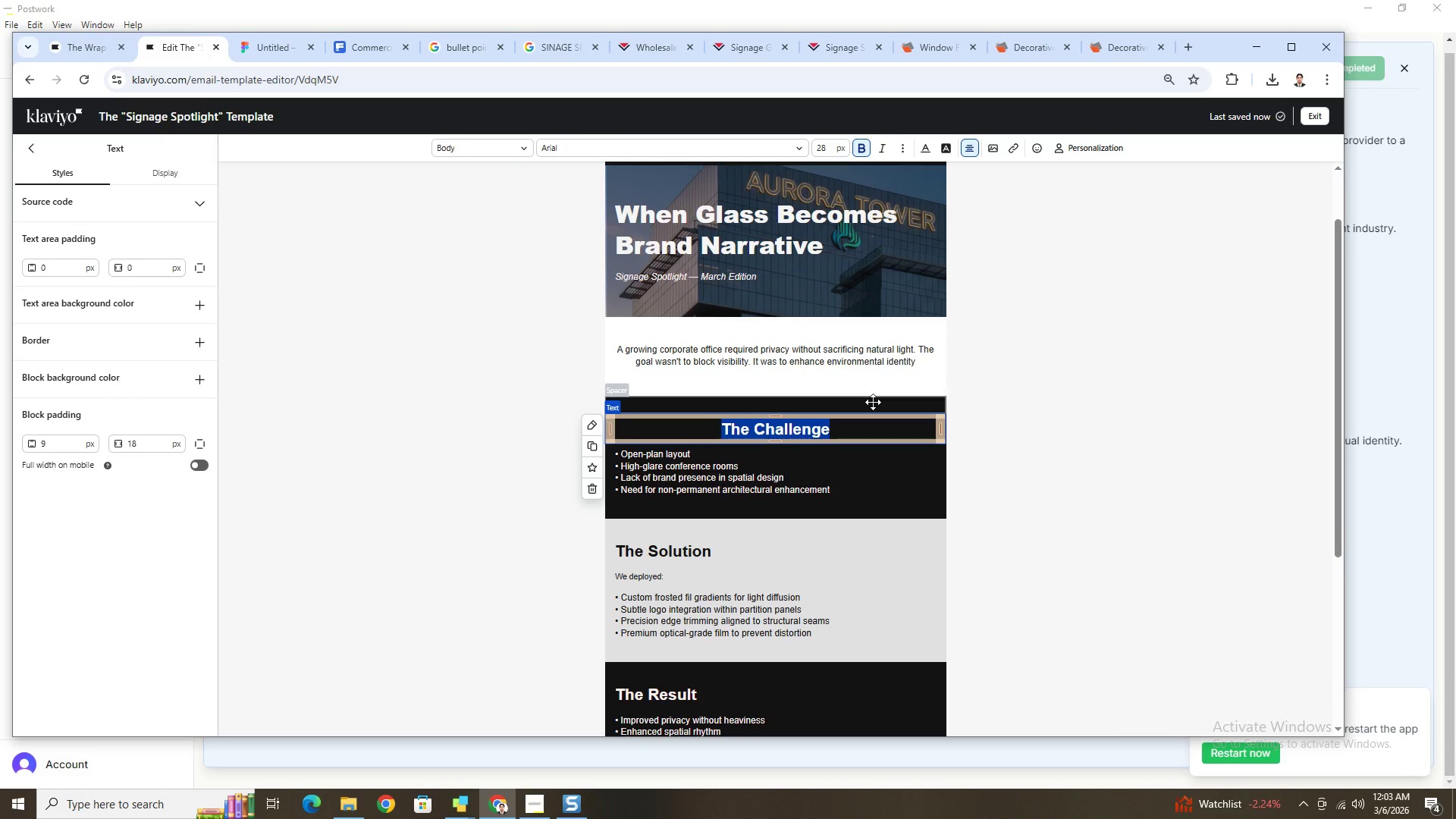 
type(THE CHALLENGE)
 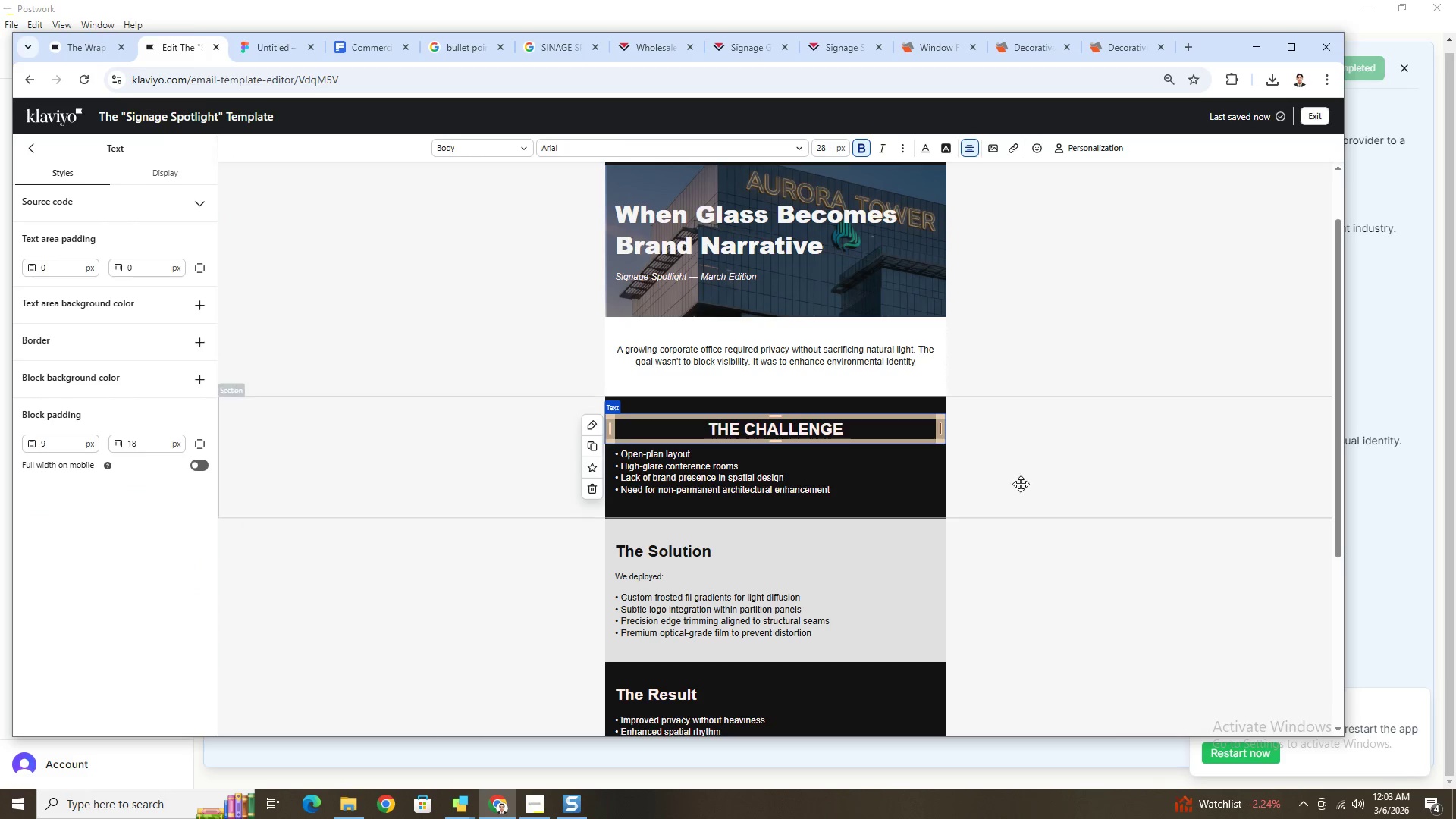 
left_click([1087, 507])
 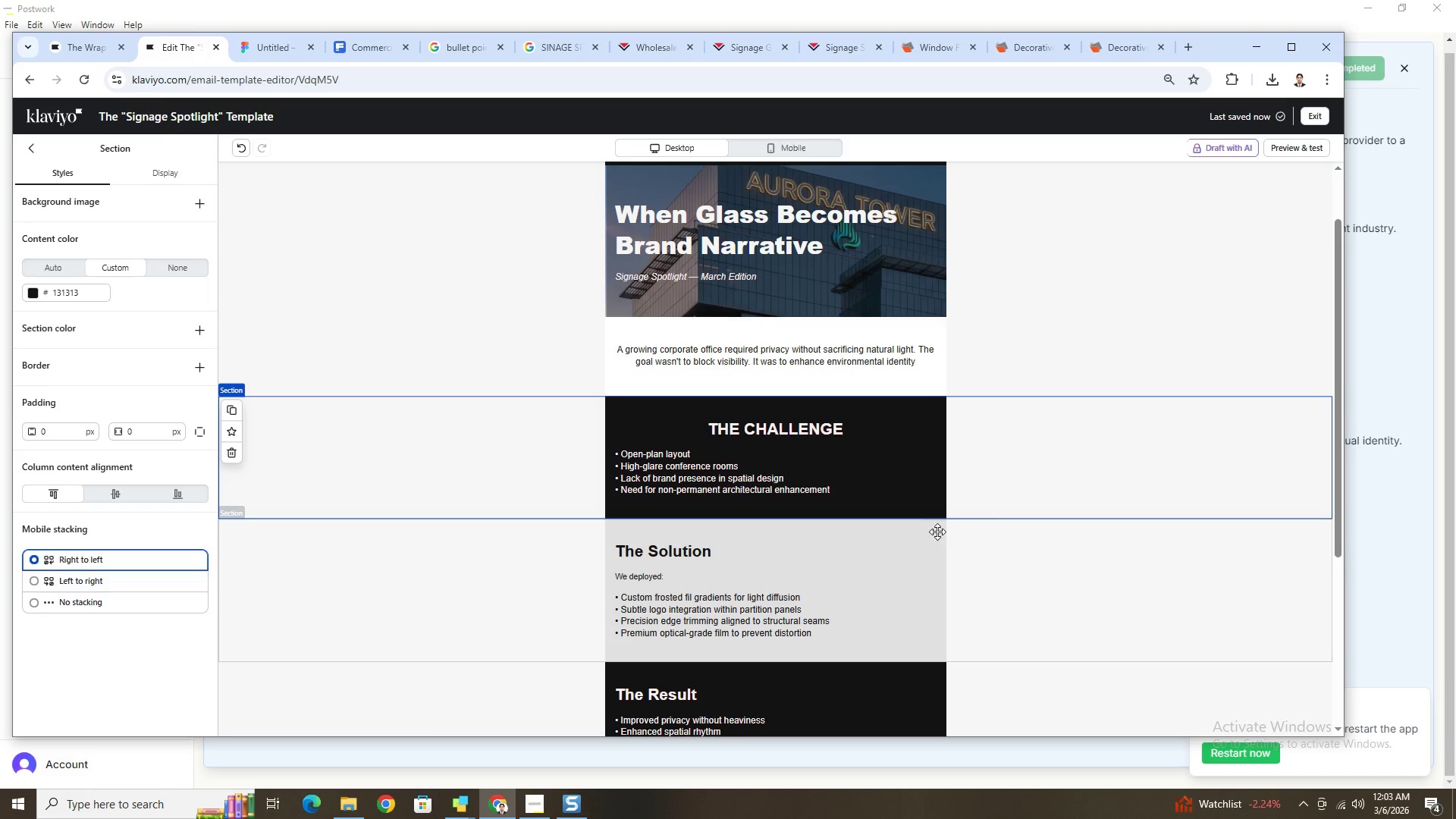 
left_click([825, 492])
 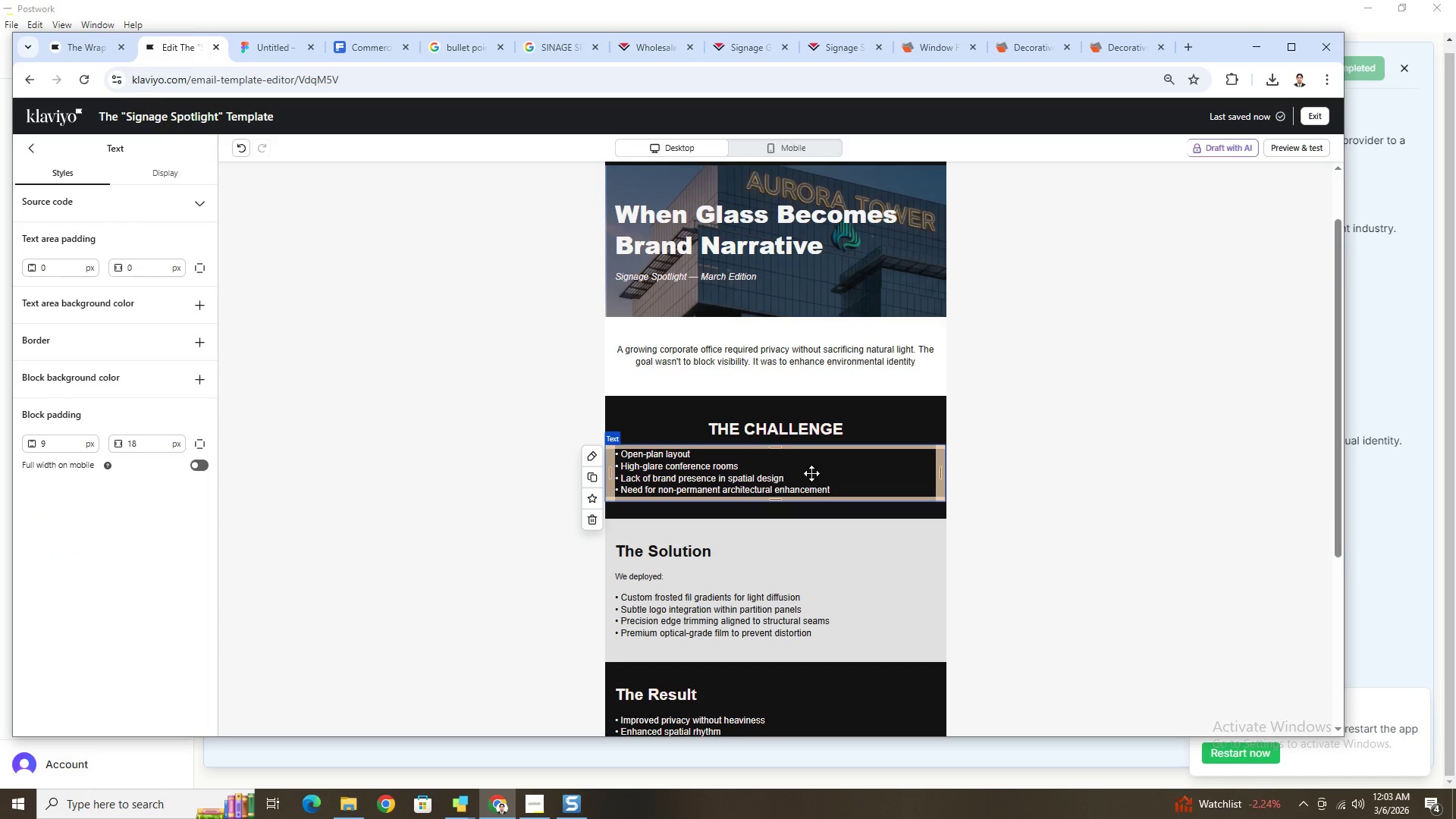 
double_click([811, 473])
 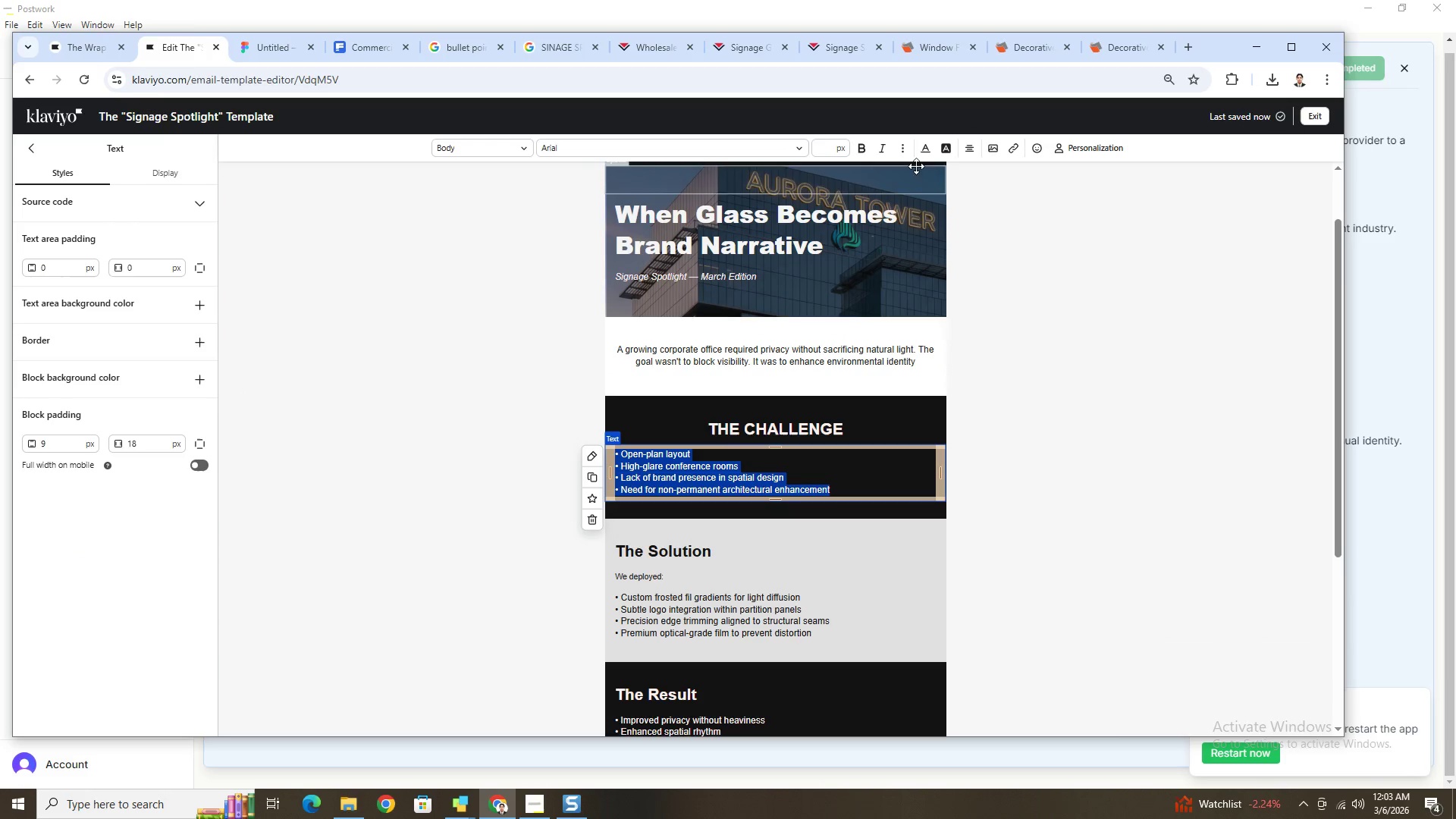 
left_click([968, 146])
 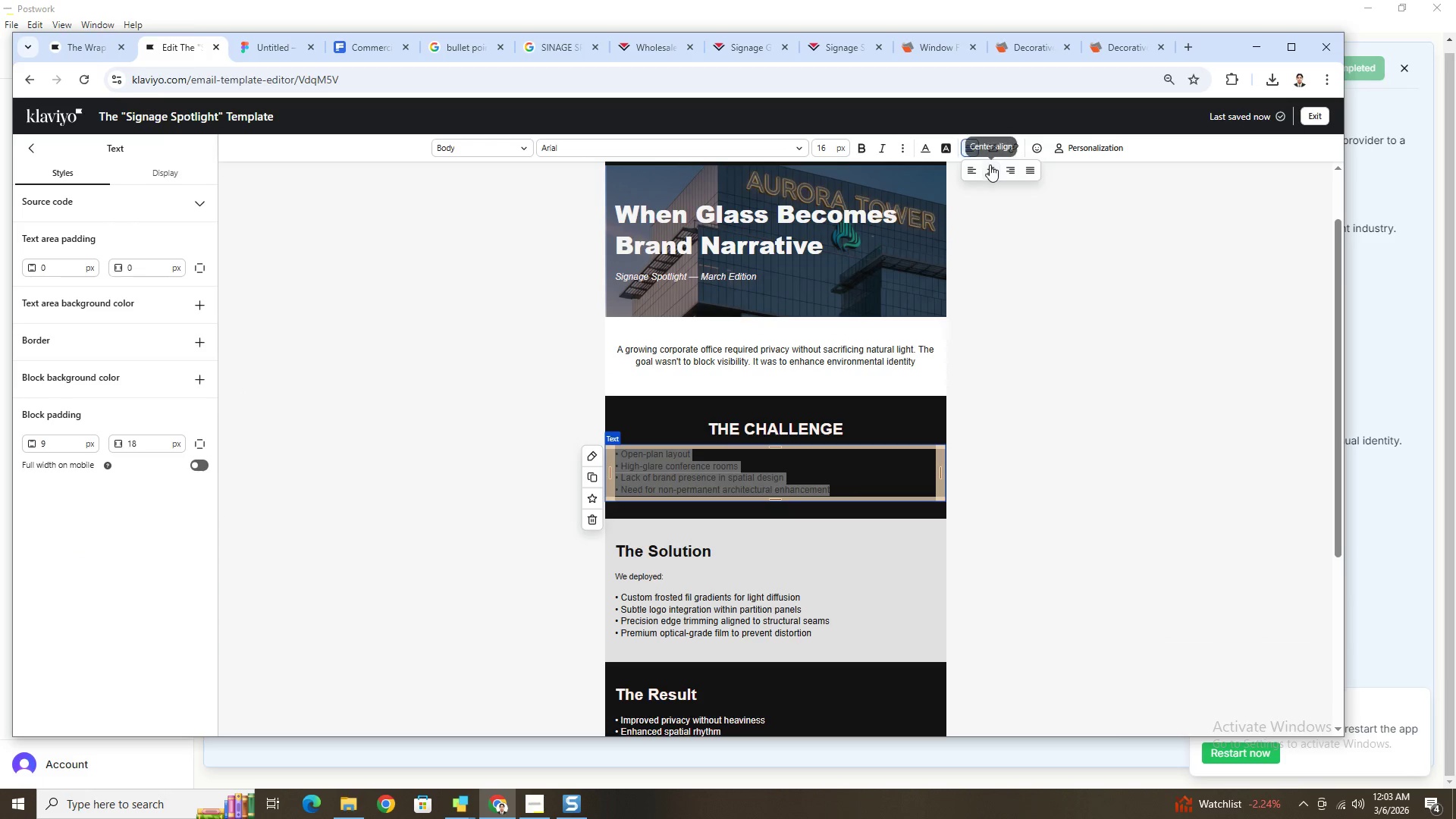 
left_click([990, 166])
 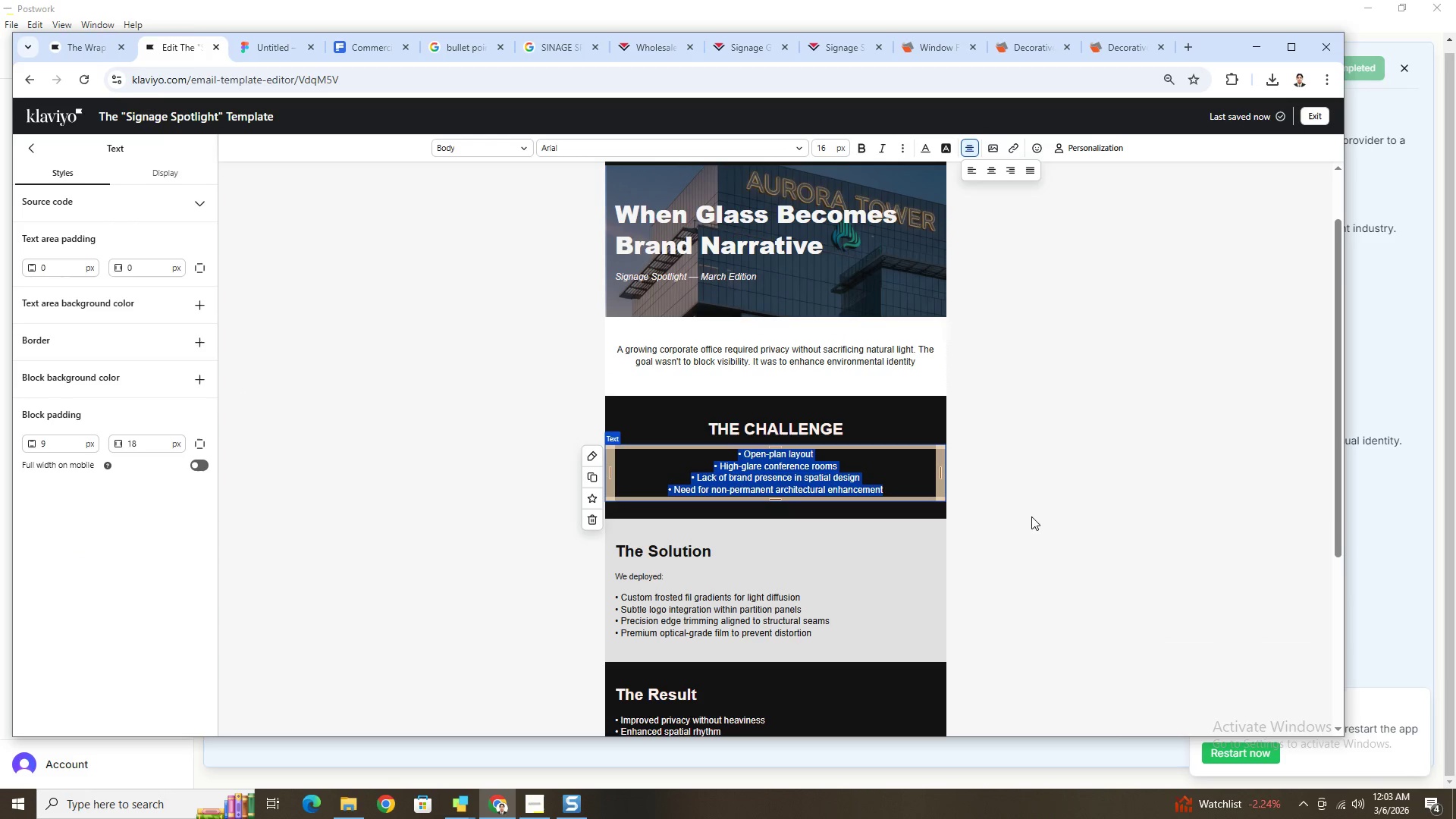 
left_click([1067, 548])
 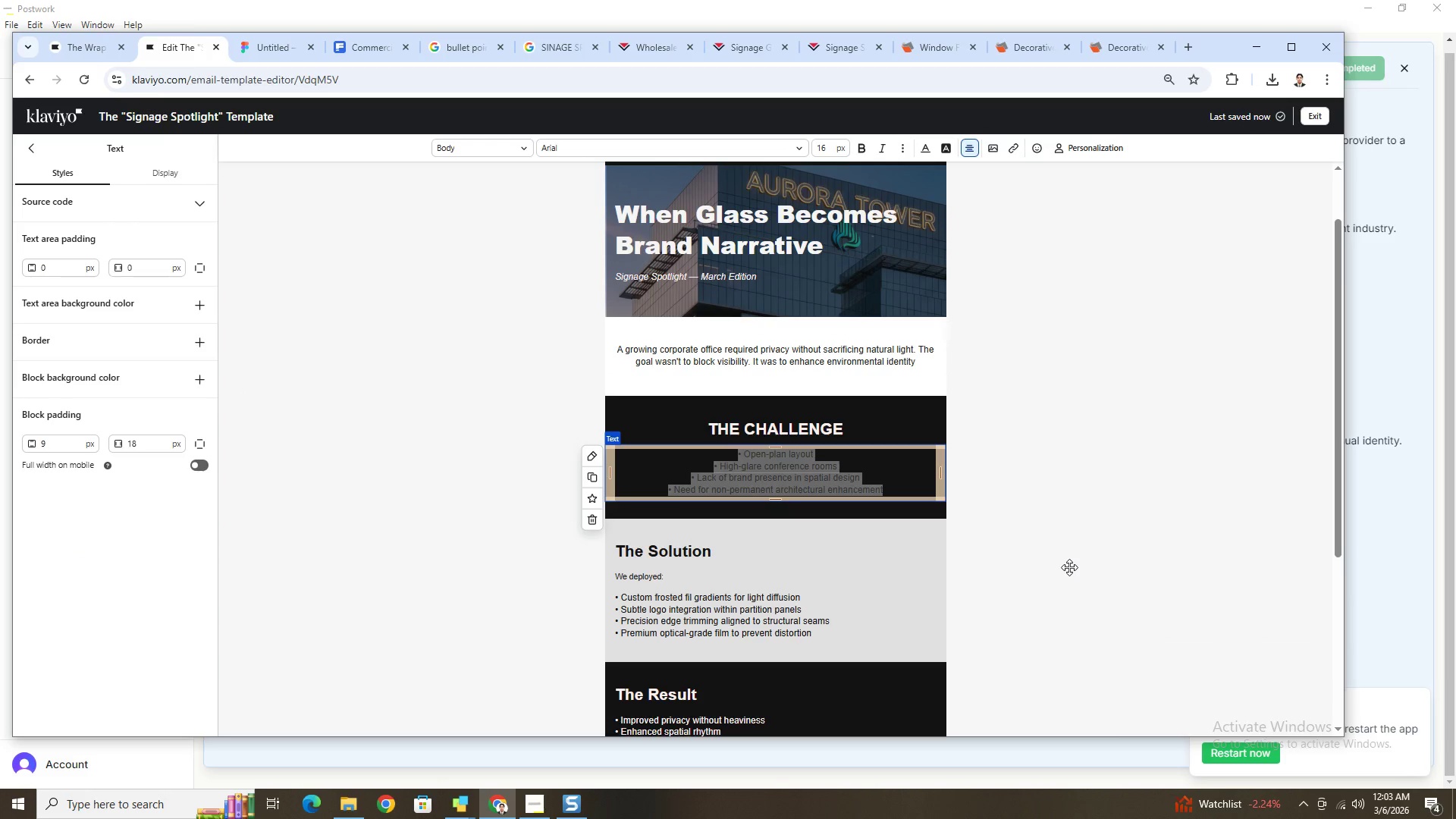 
left_click([1069, 567])
 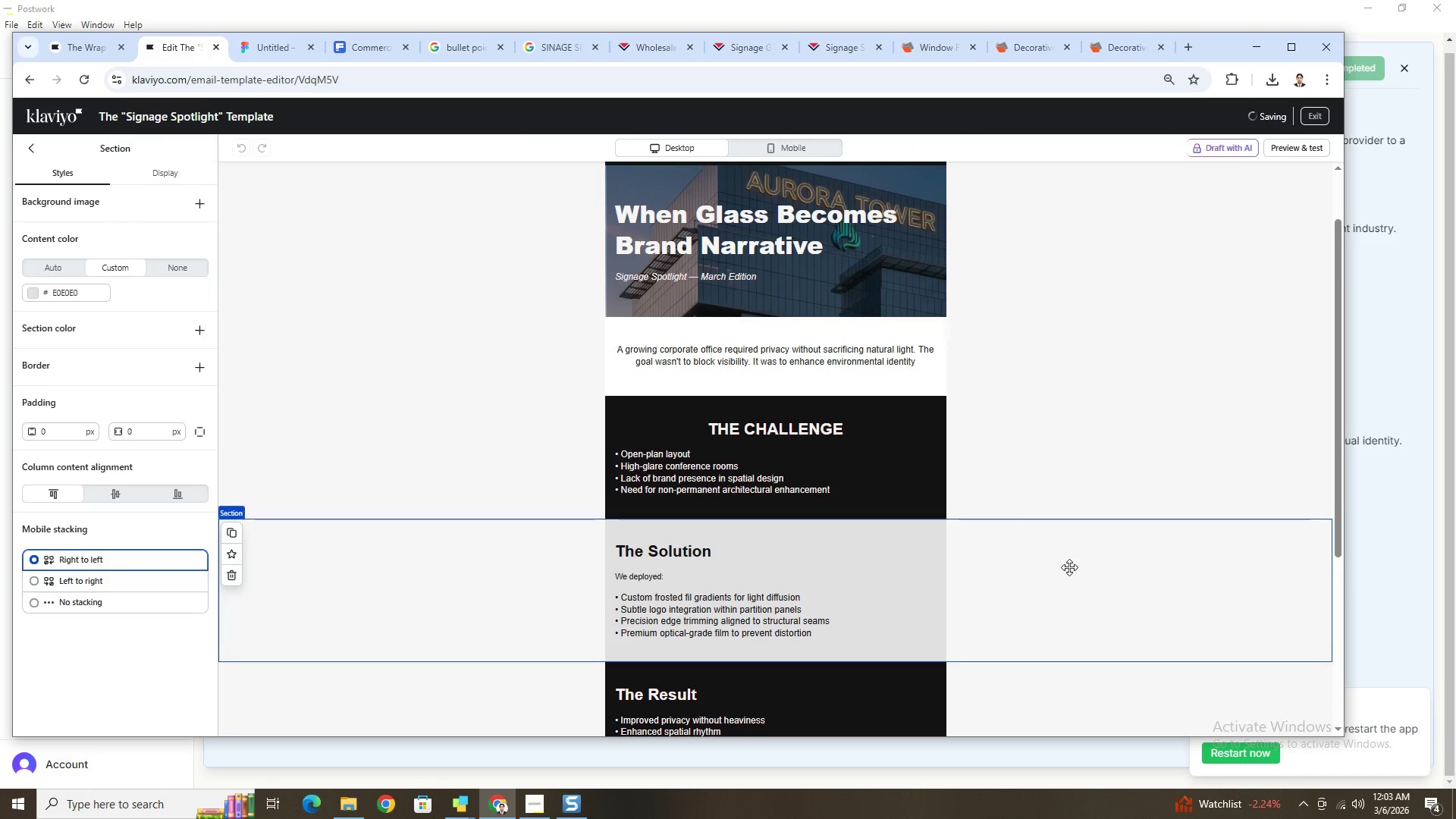 
scroll: coordinate [1069, 567], scroll_direction: down, amount: 2.0
 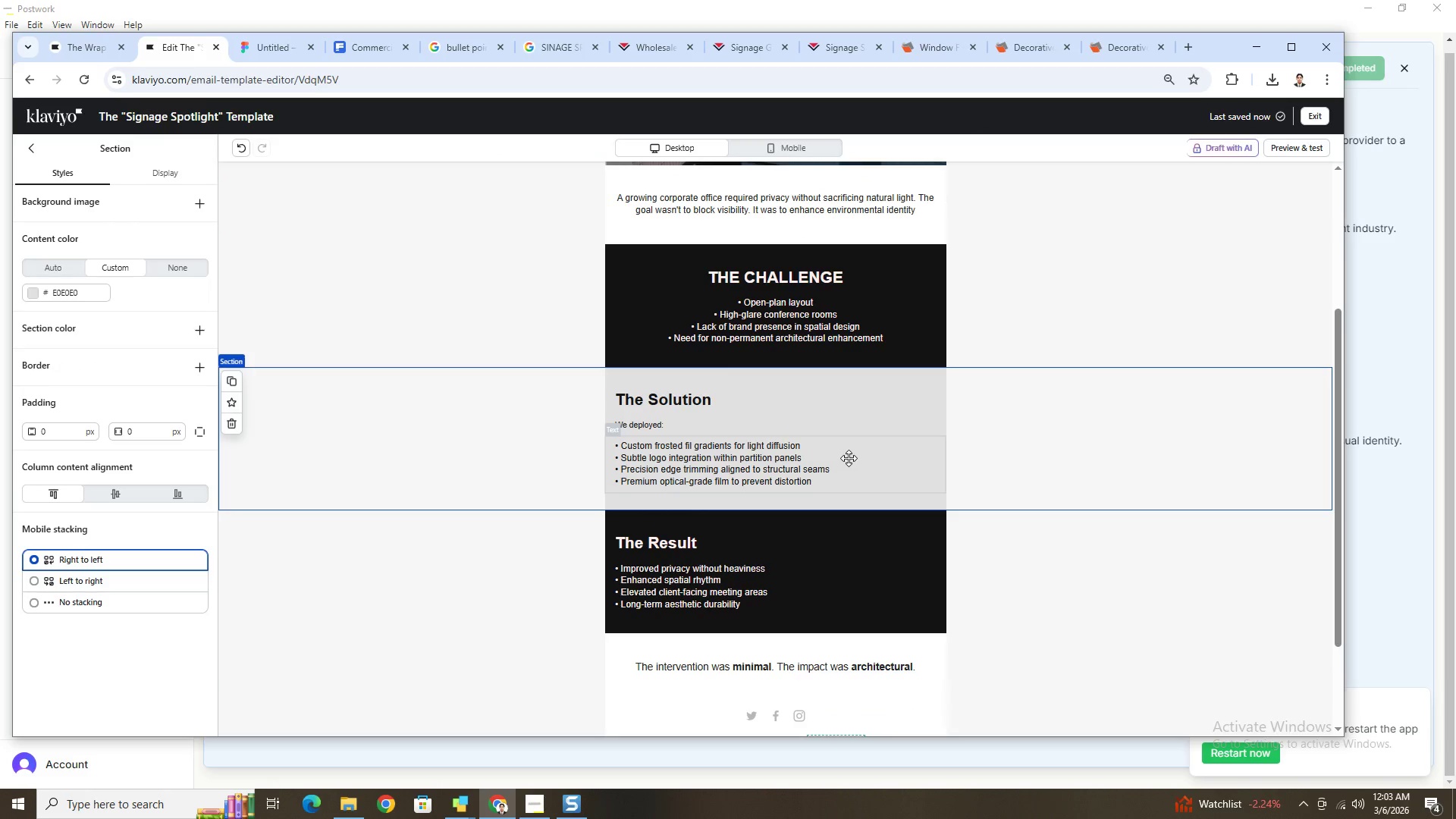 
left_click([858, 445])
 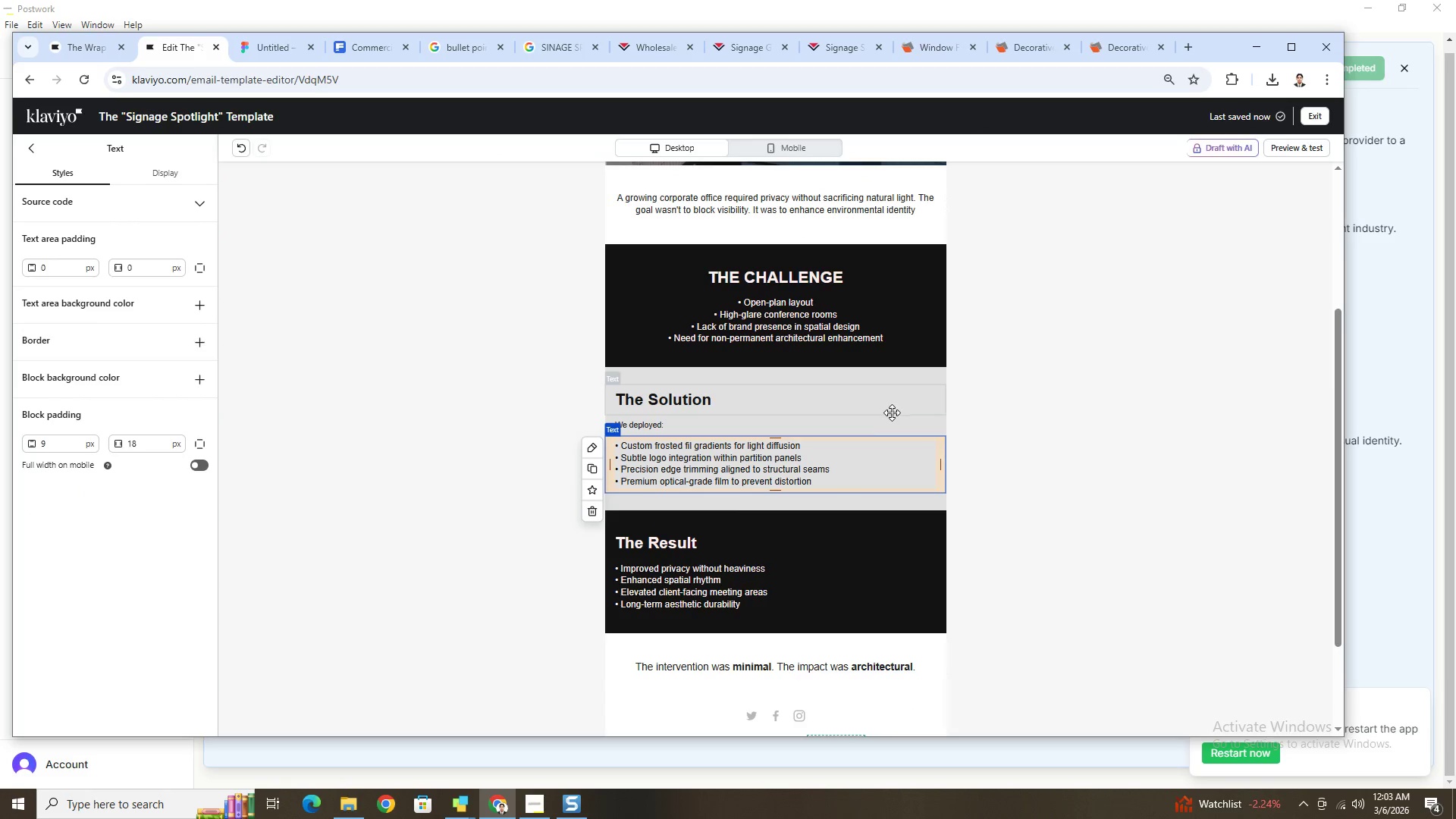 
left_click([895, 410])
 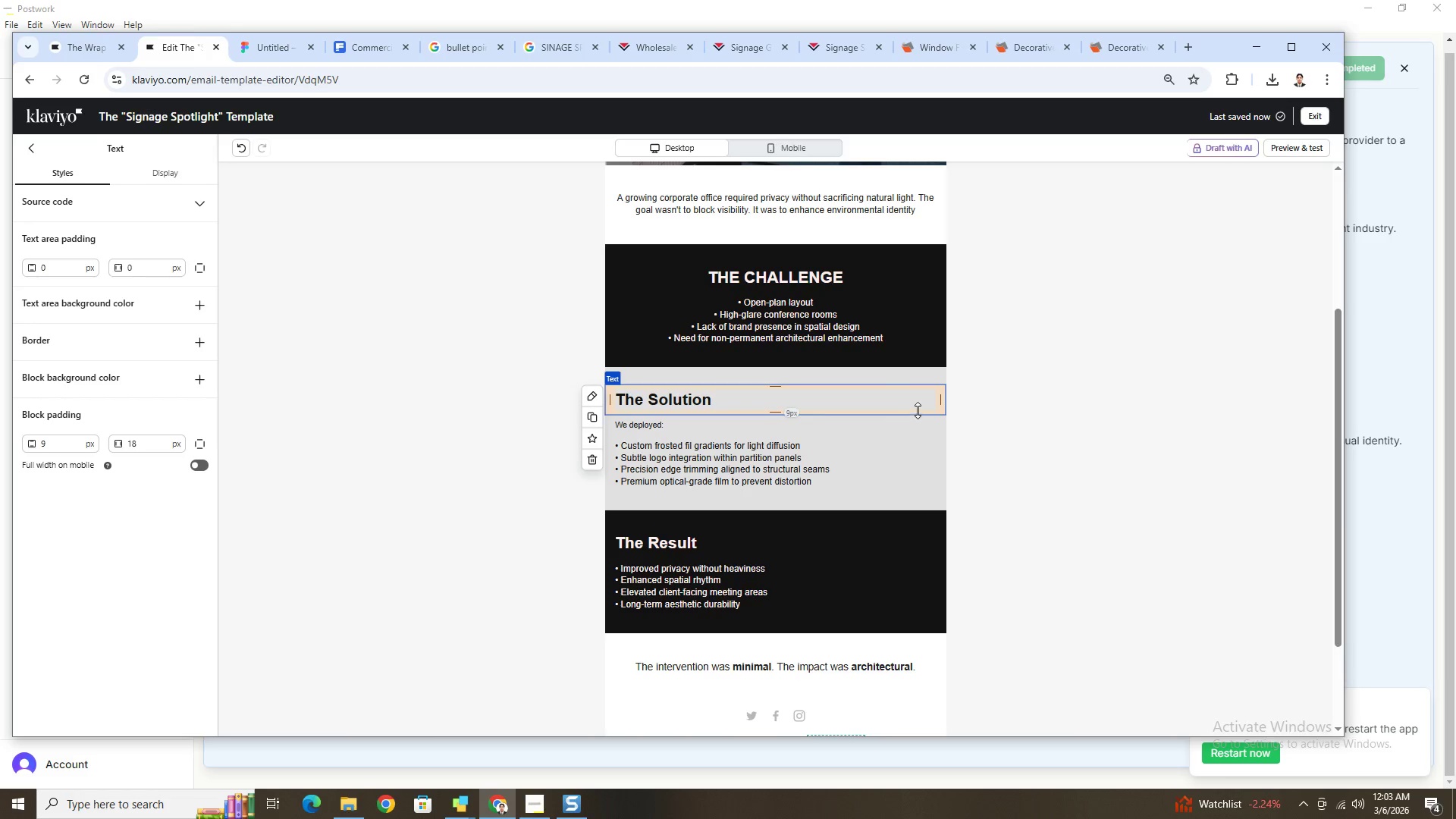 
left_click([880, 378])
 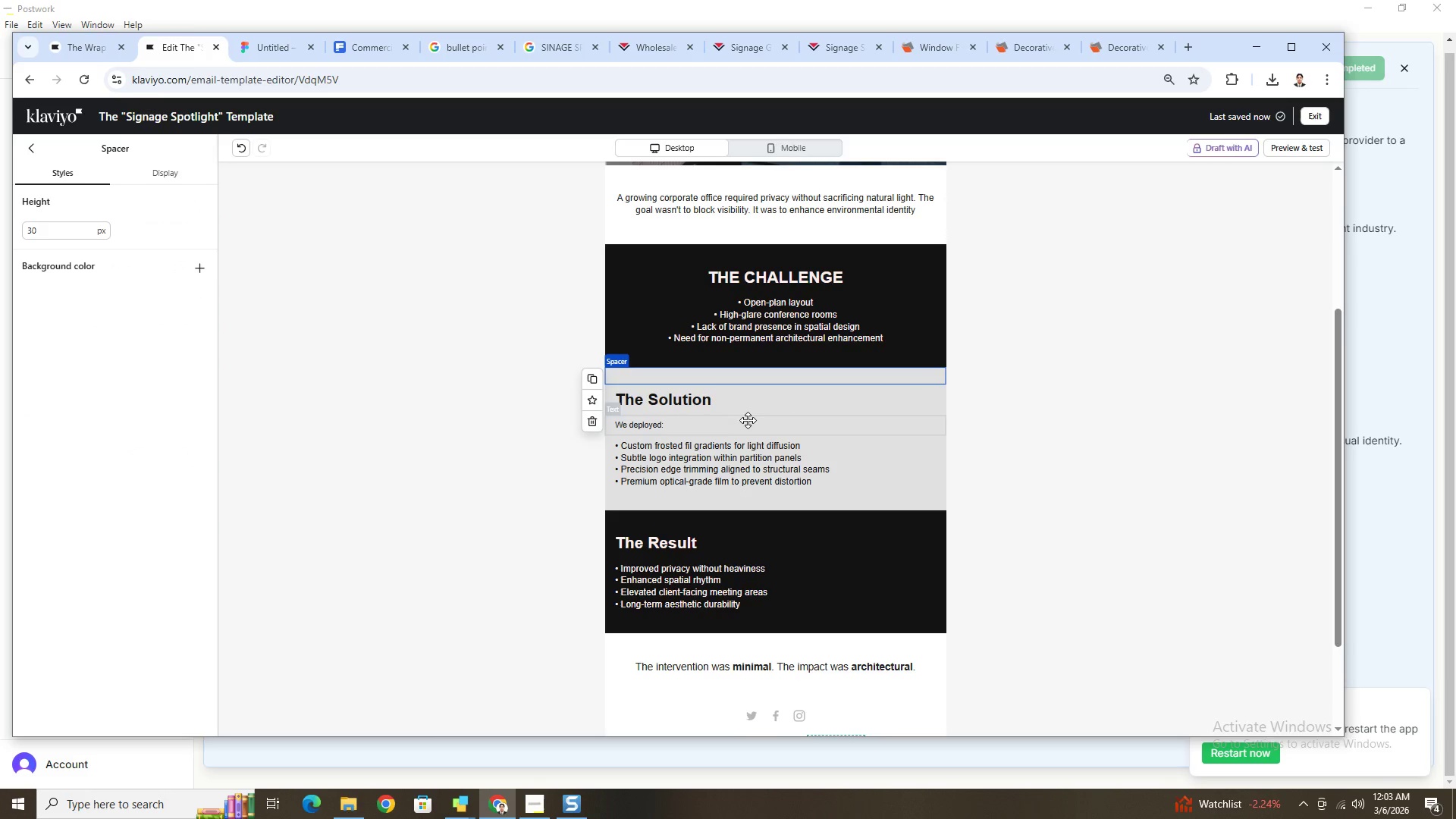 
left_click([755, 397])
 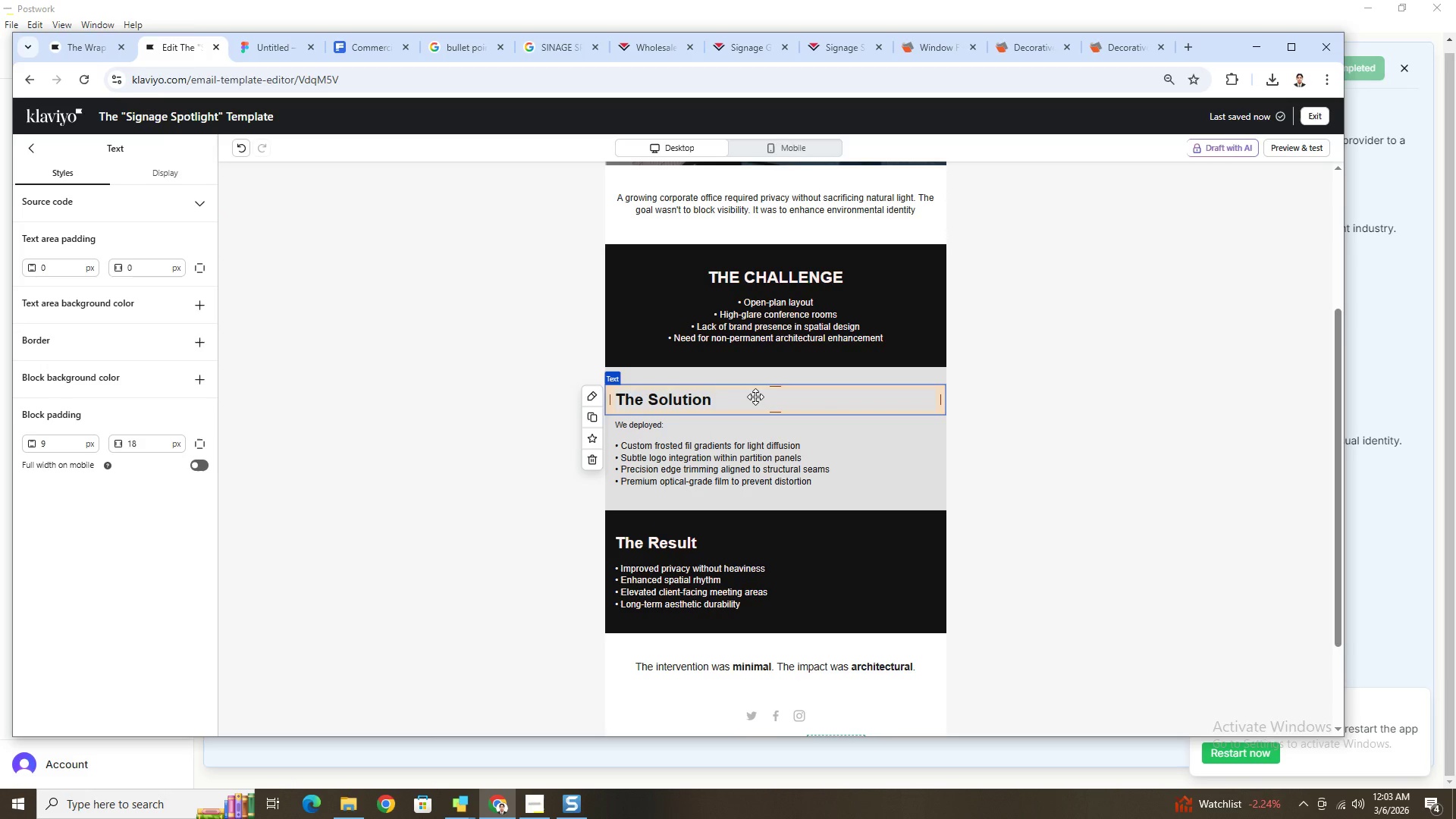 
left_click([755, 397])
 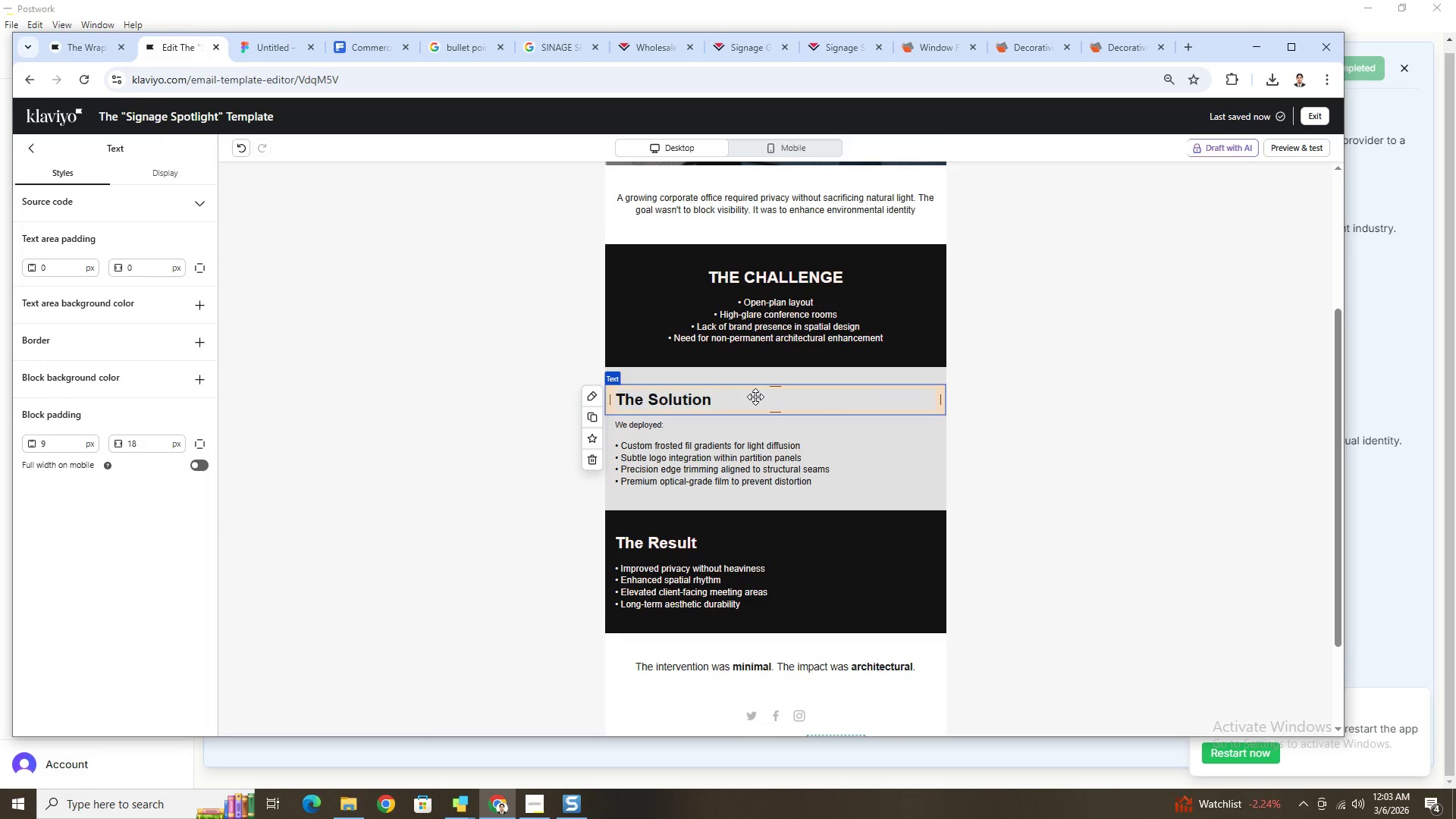 
double_click([755, 397])
 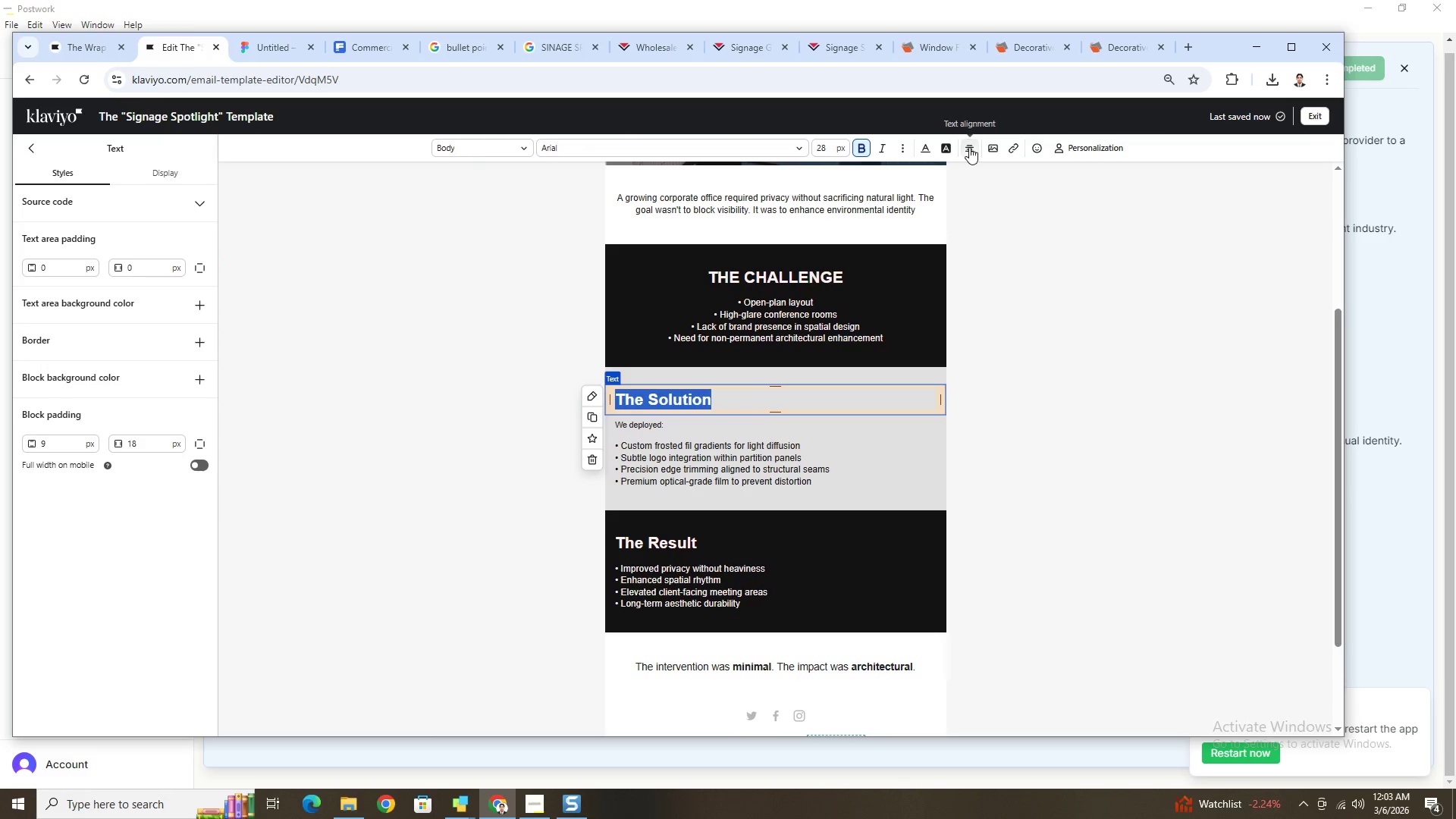 
double_click([996, 167])
 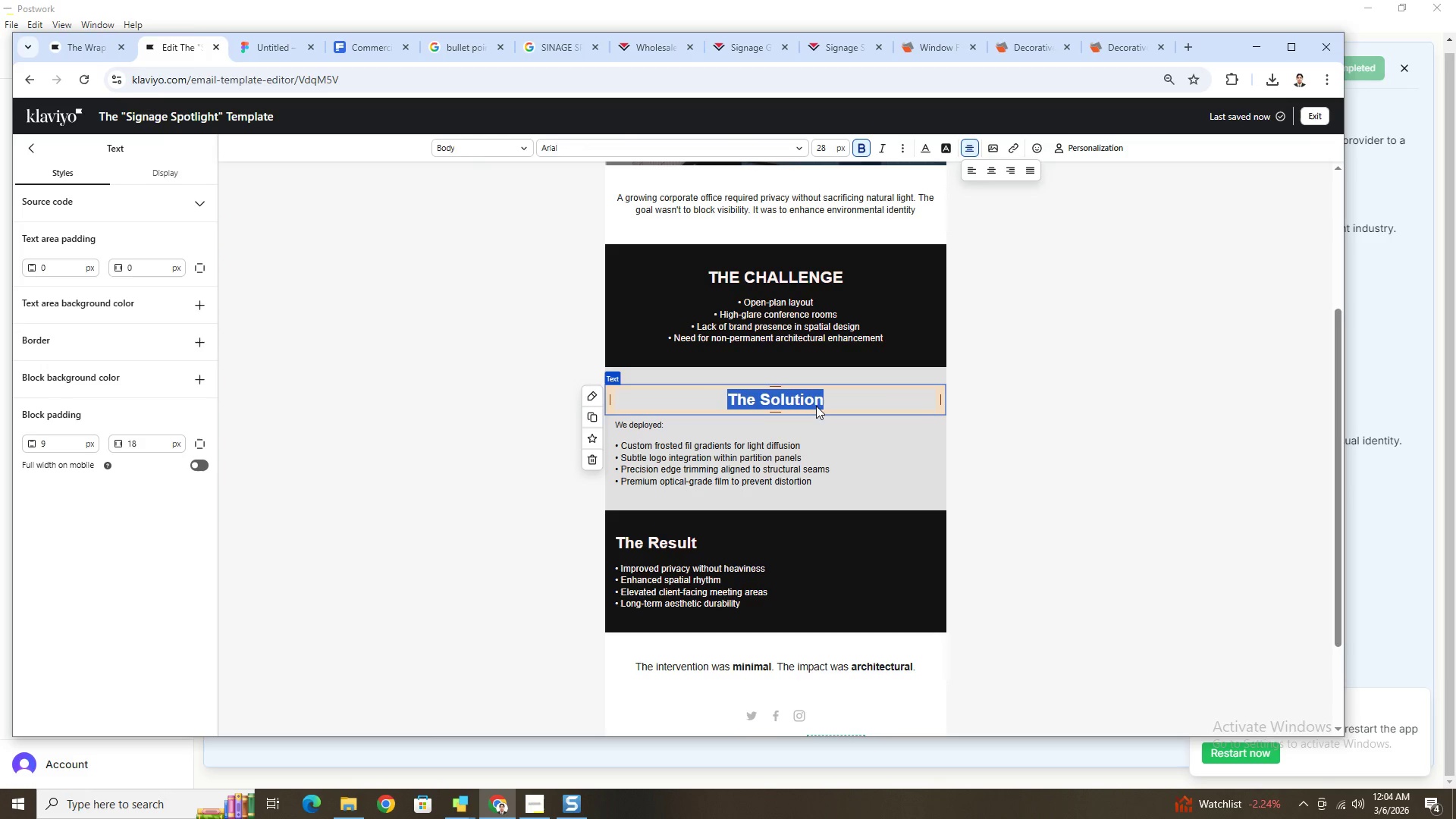 
left_click([810, 399])
 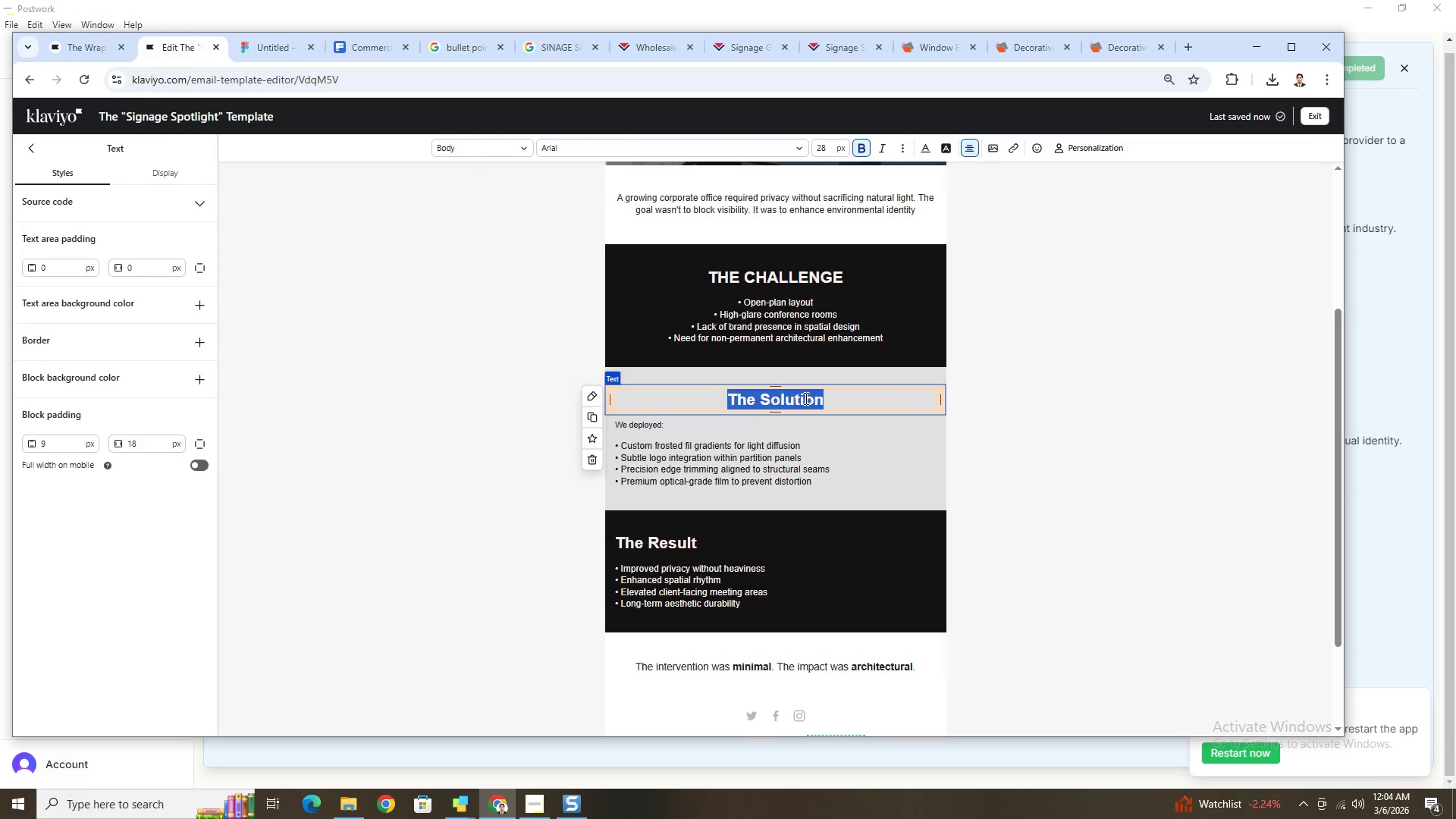 
double_click([805, 398])
 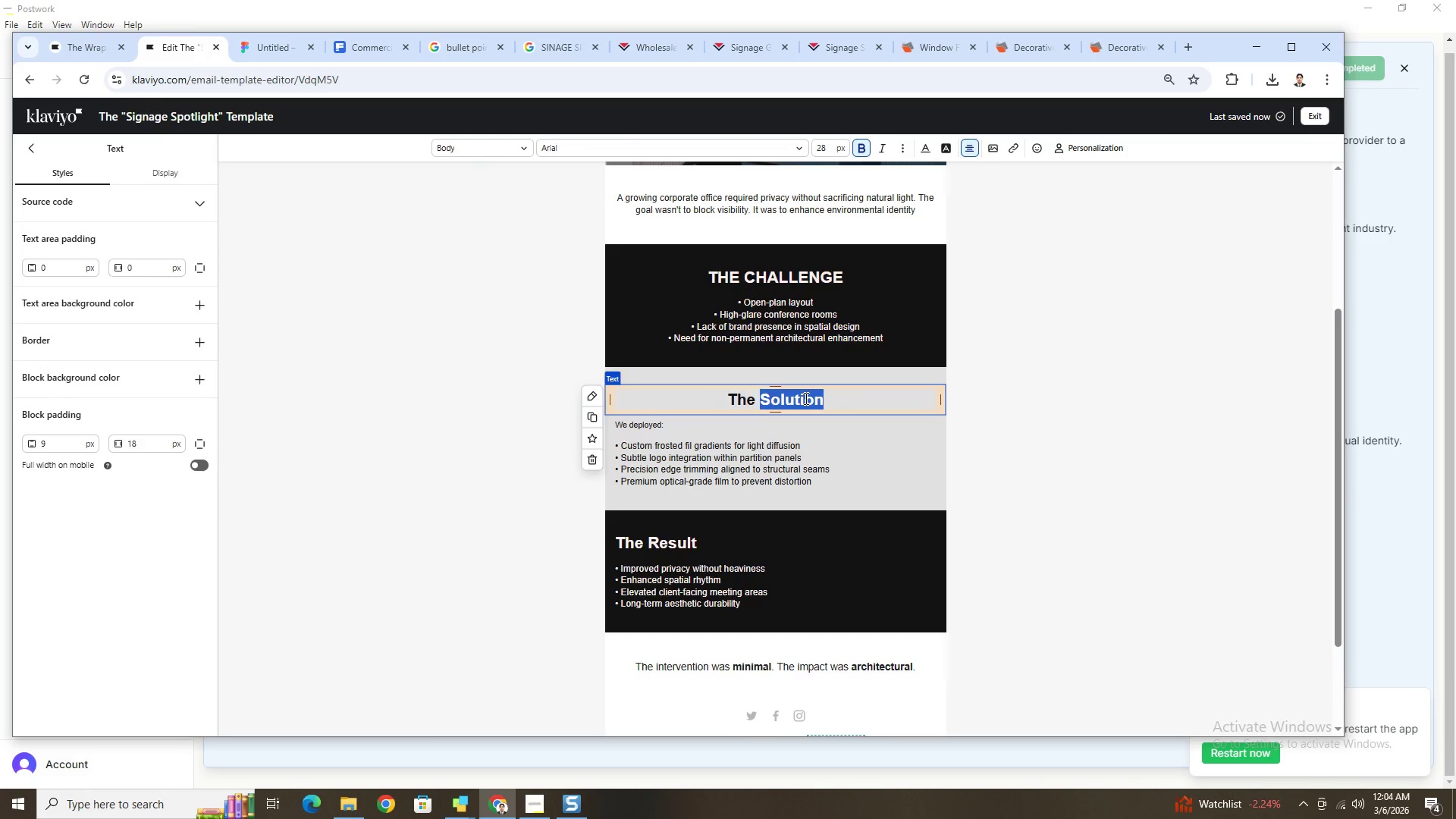 
triple_click([805, 398])
 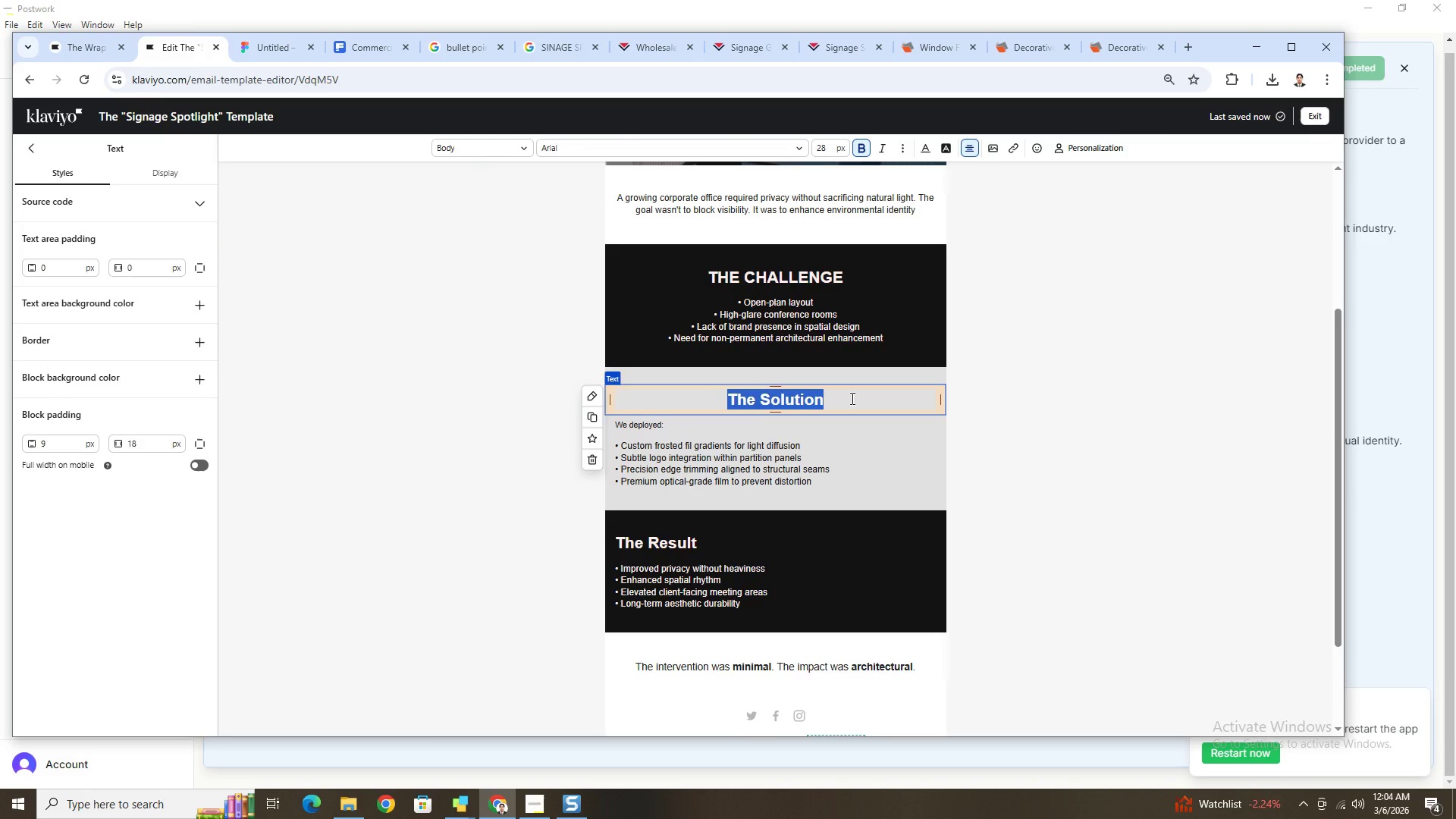 
type(the )
key(Backspace)
key(Backspace)
key(Backspace)
key(Backspace)
type(THE SOLUTION)
 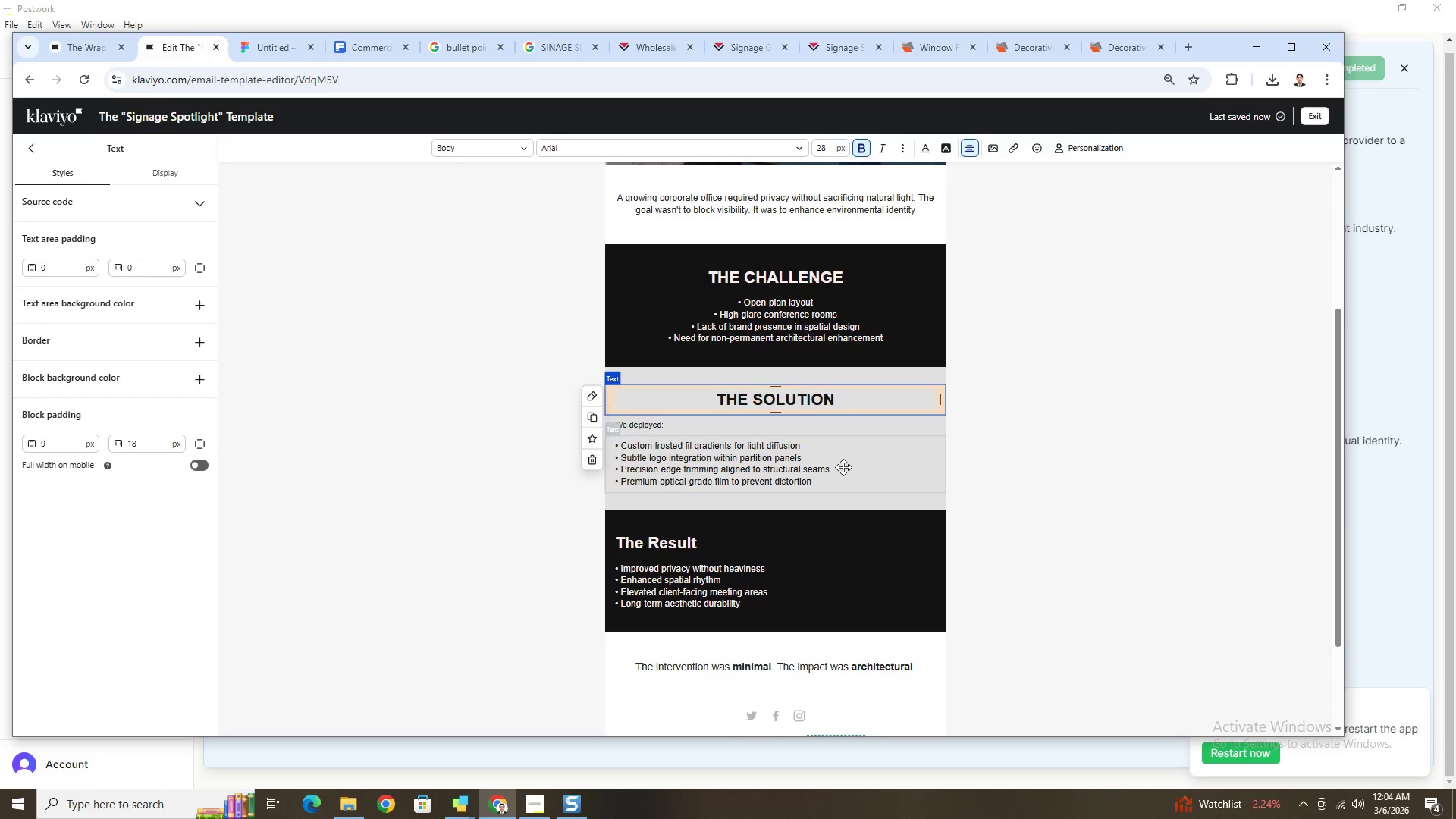 
double_click([843, 467])
 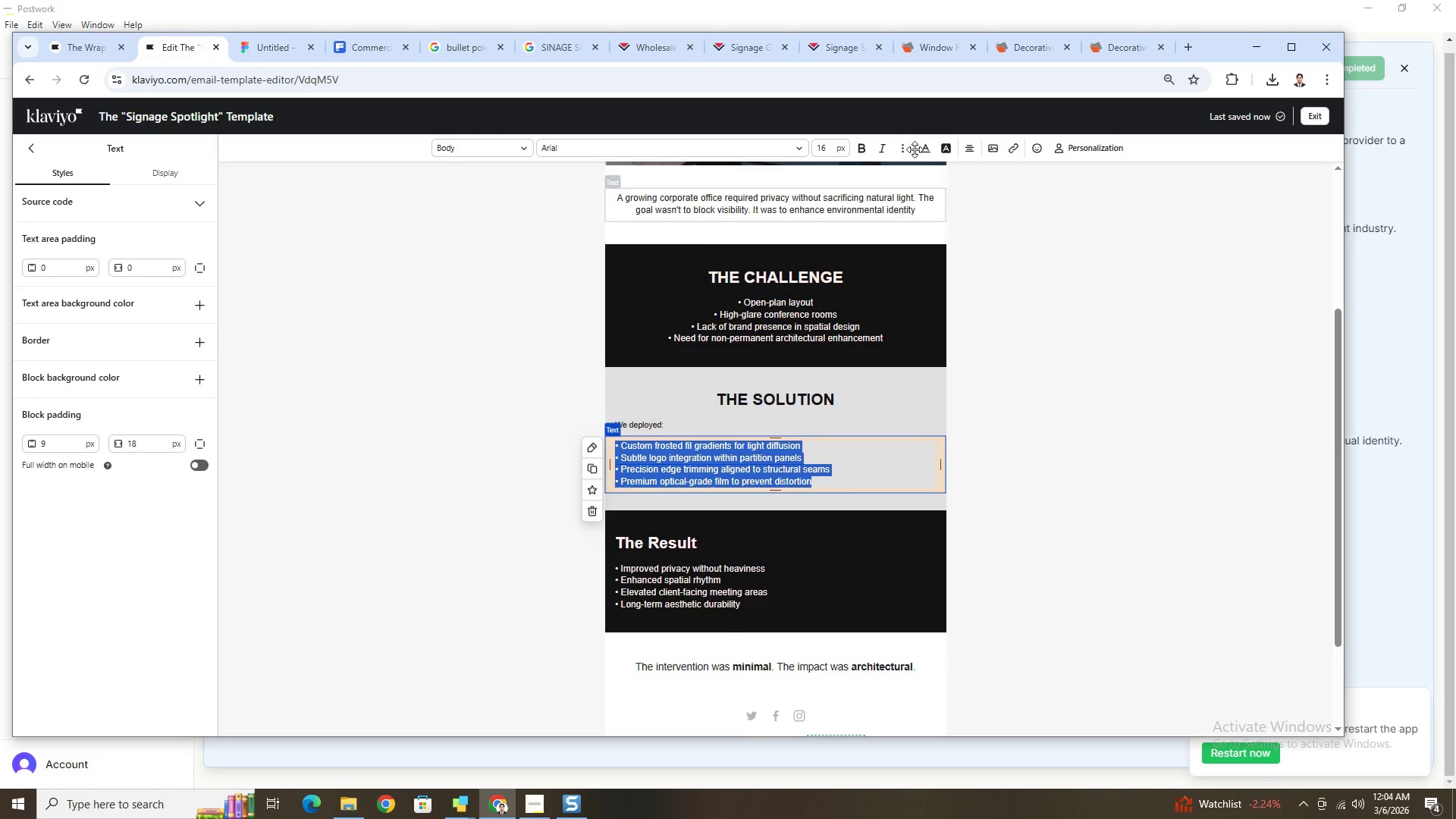 
left_click([968, 147])
 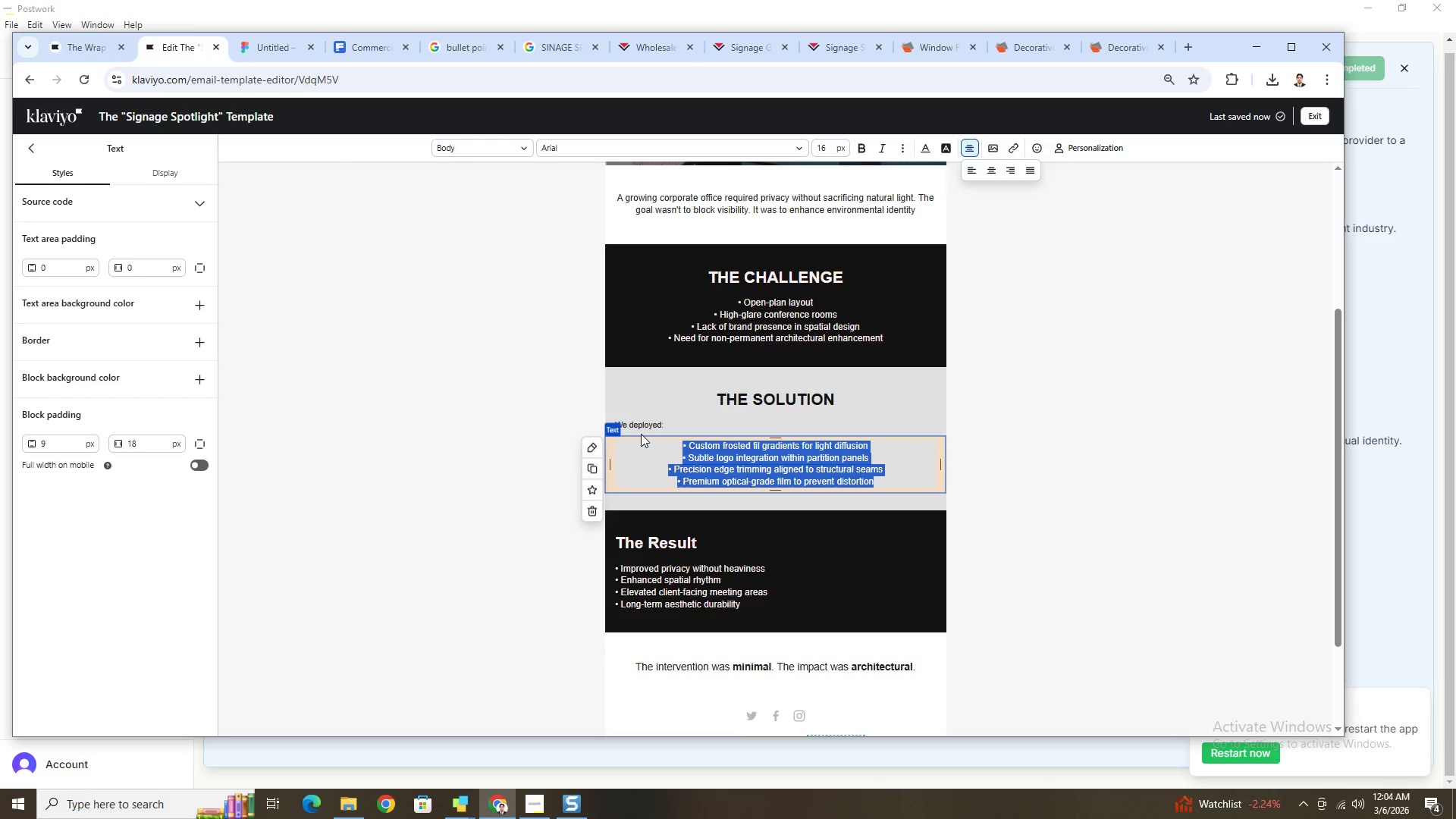 
double_click([641, 423])
 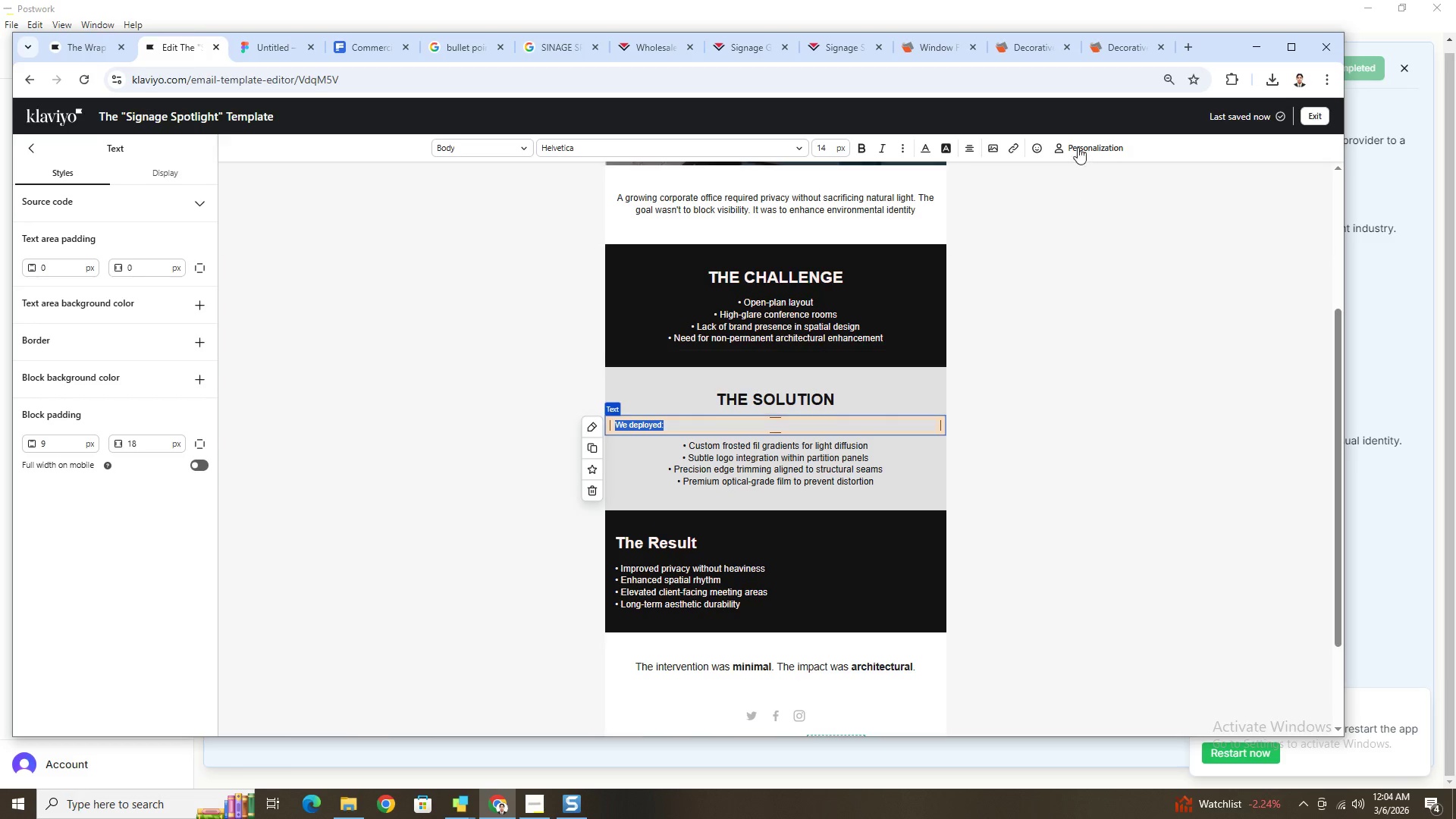 
left_click([967, 144])
 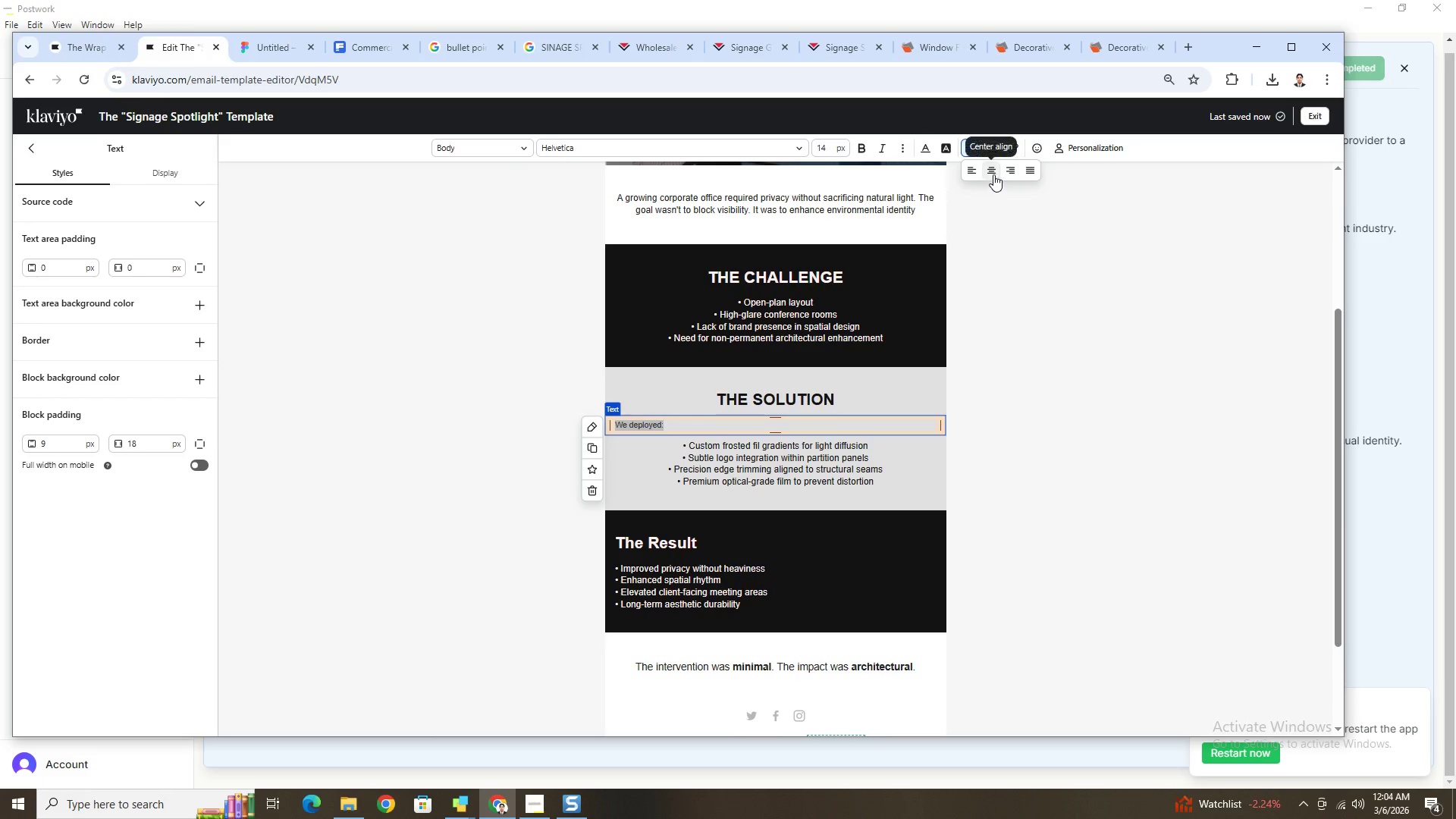 
left_click([993, 174])
 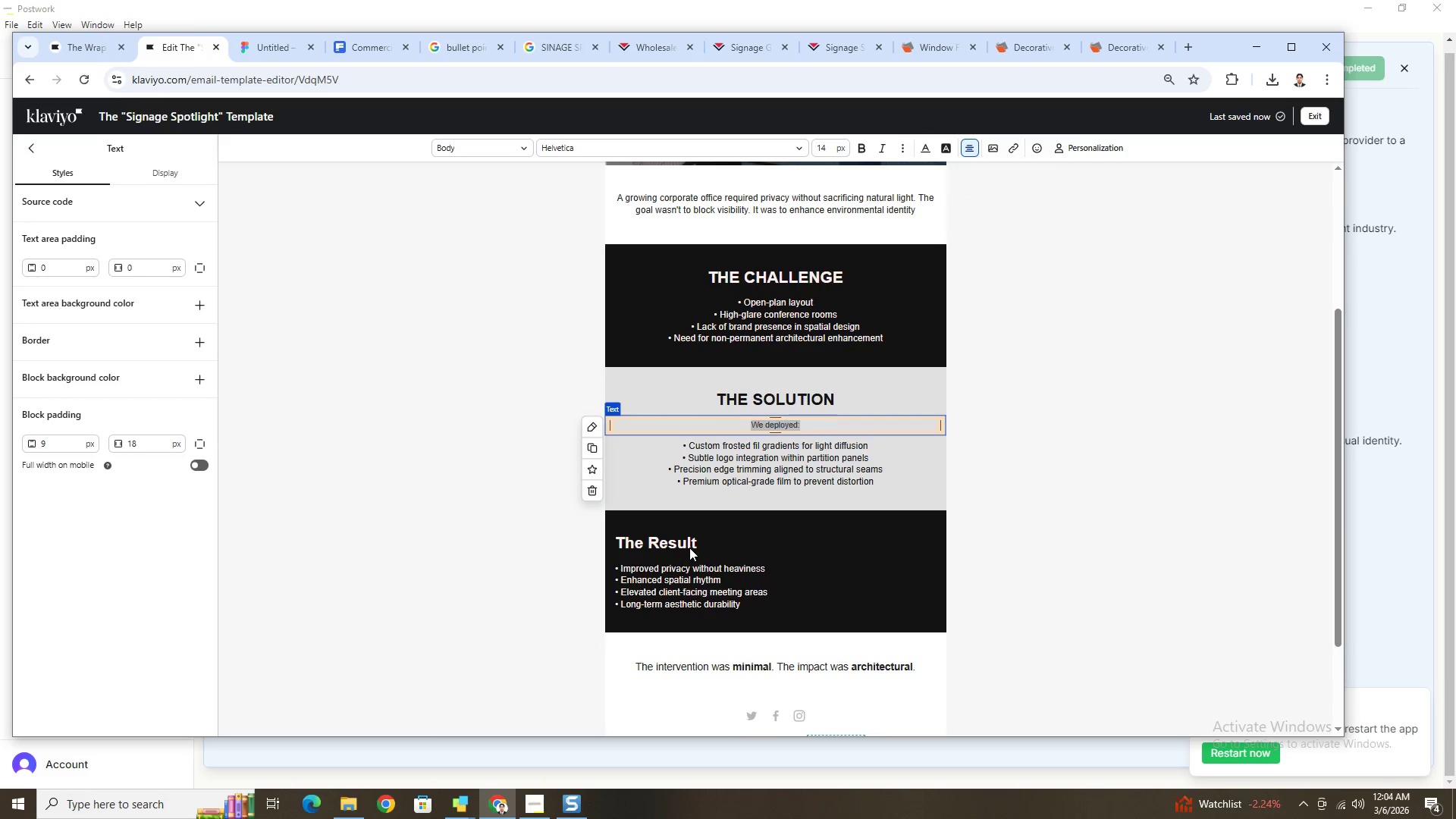 
double_click([690, 546])
 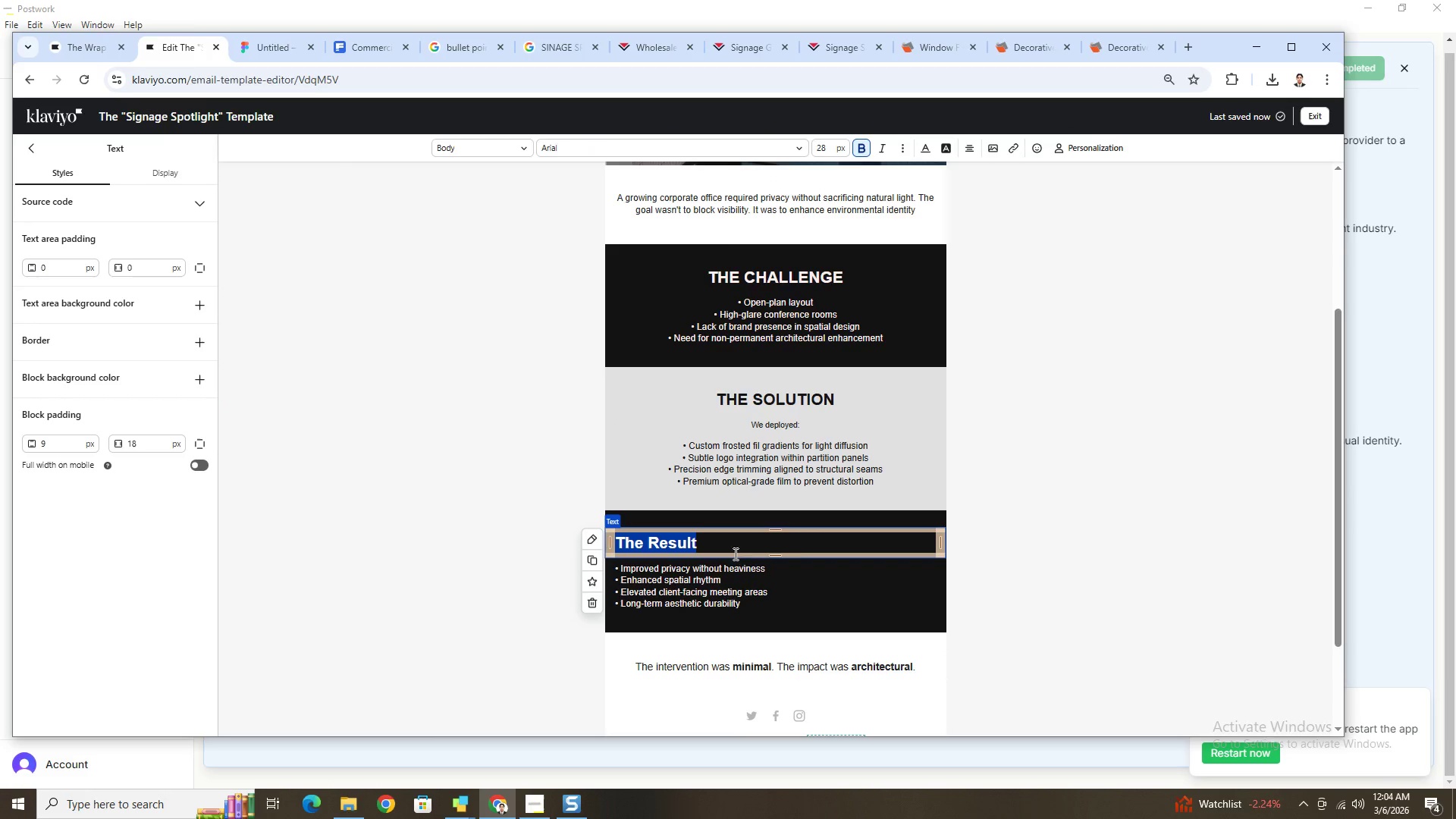 
double_click([714, 553])
 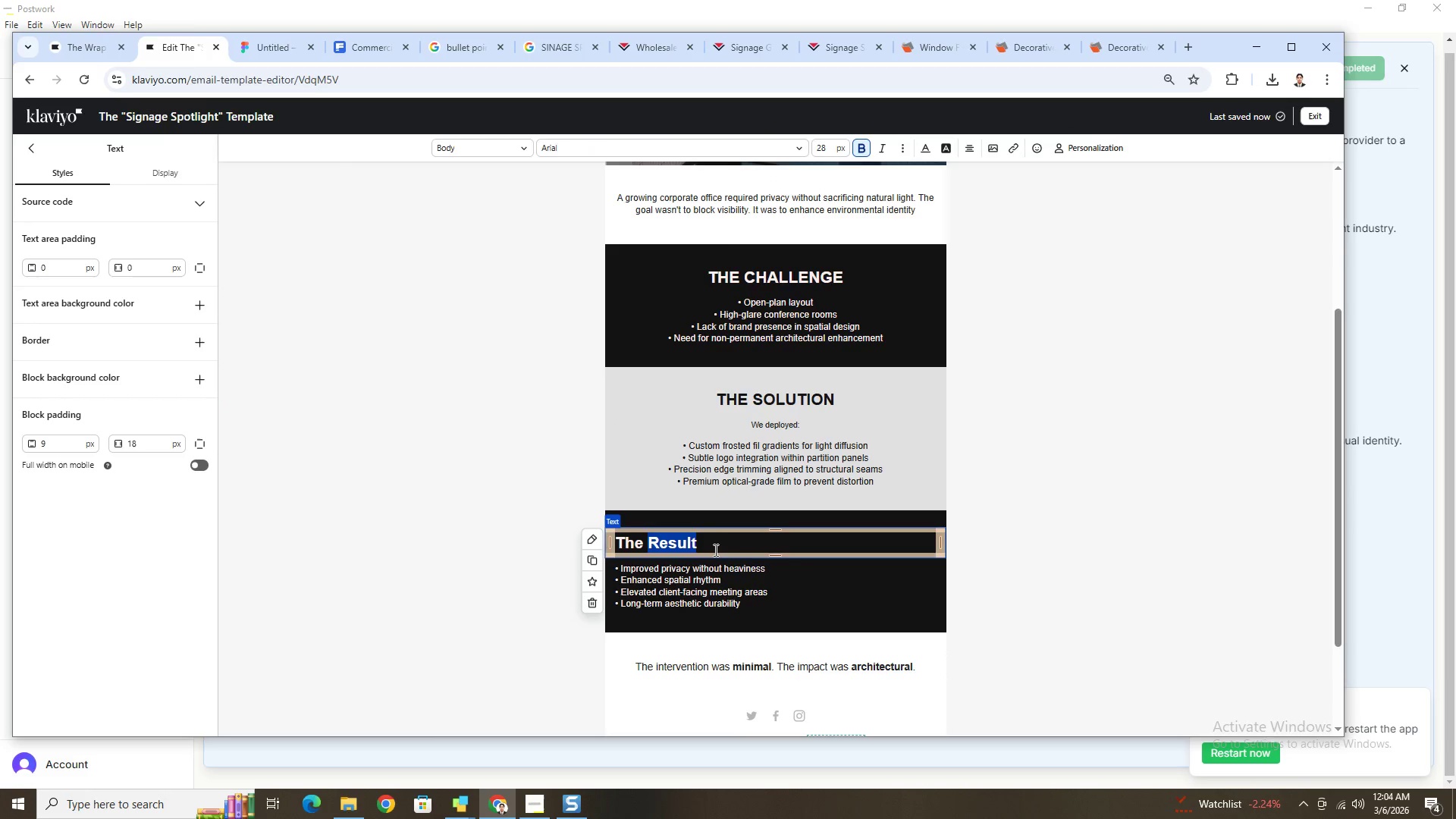 
double_click([714, 550])
 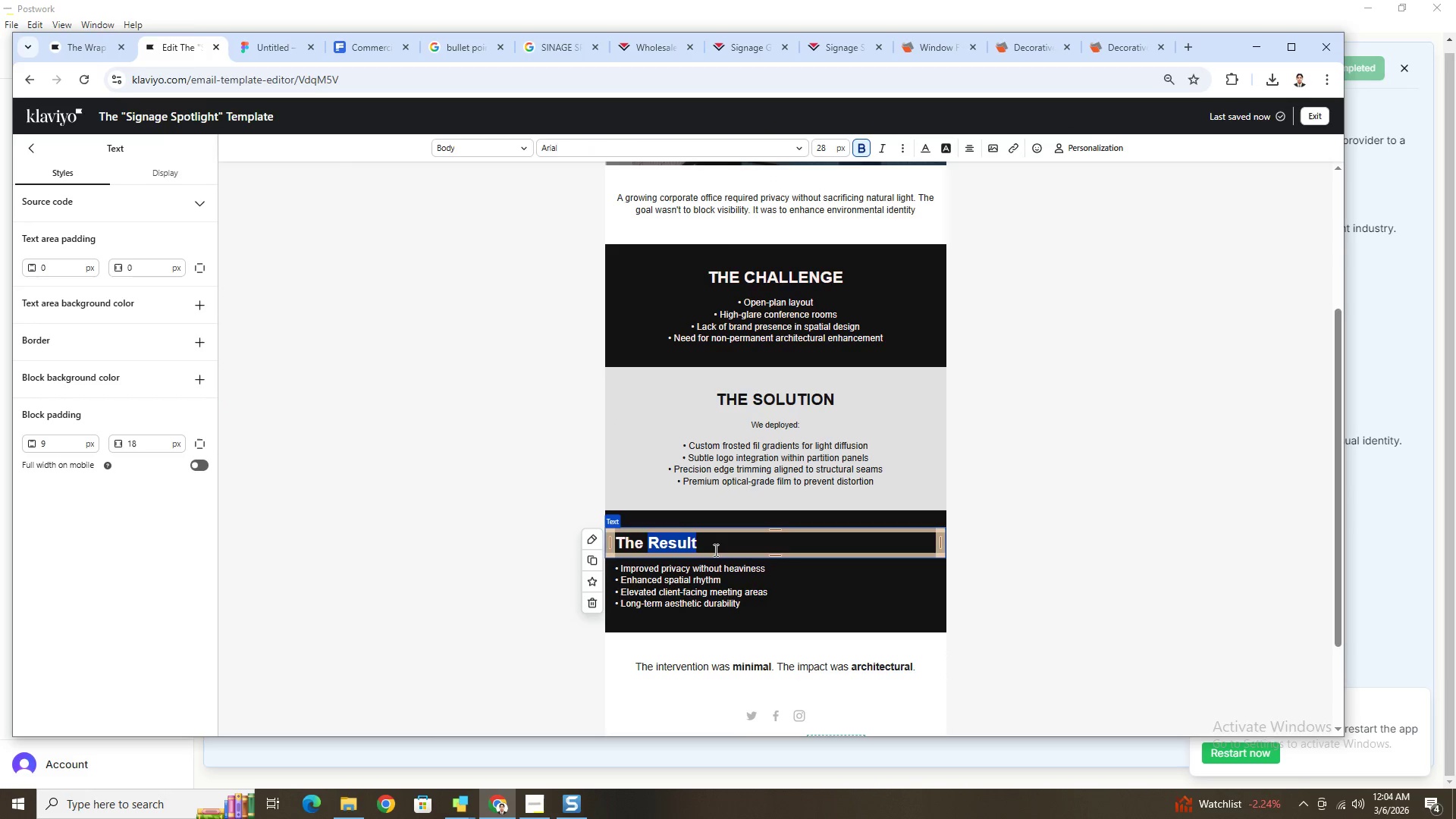 
triple_click([714, 550])
 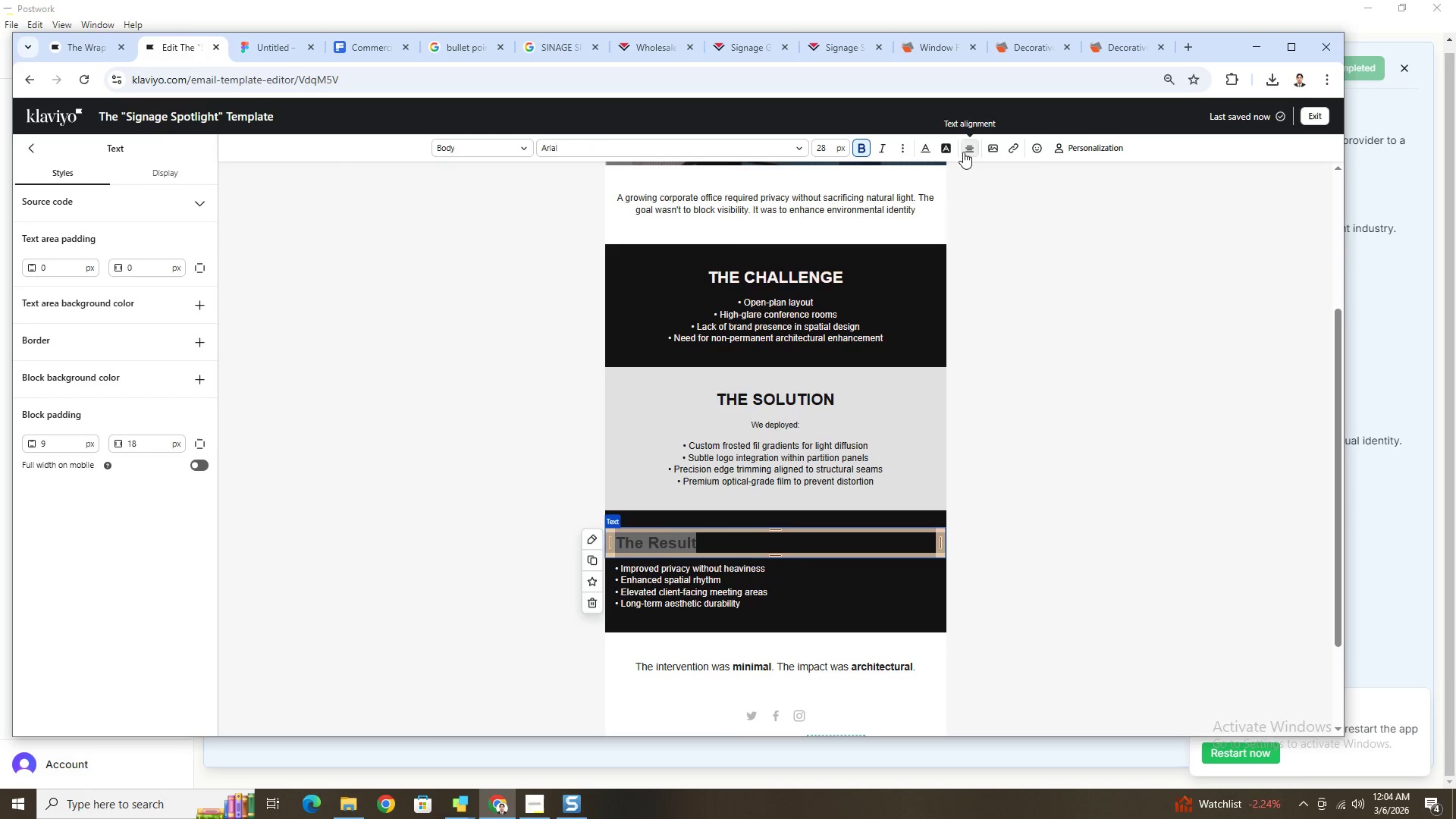 
left_click([989, 168])
 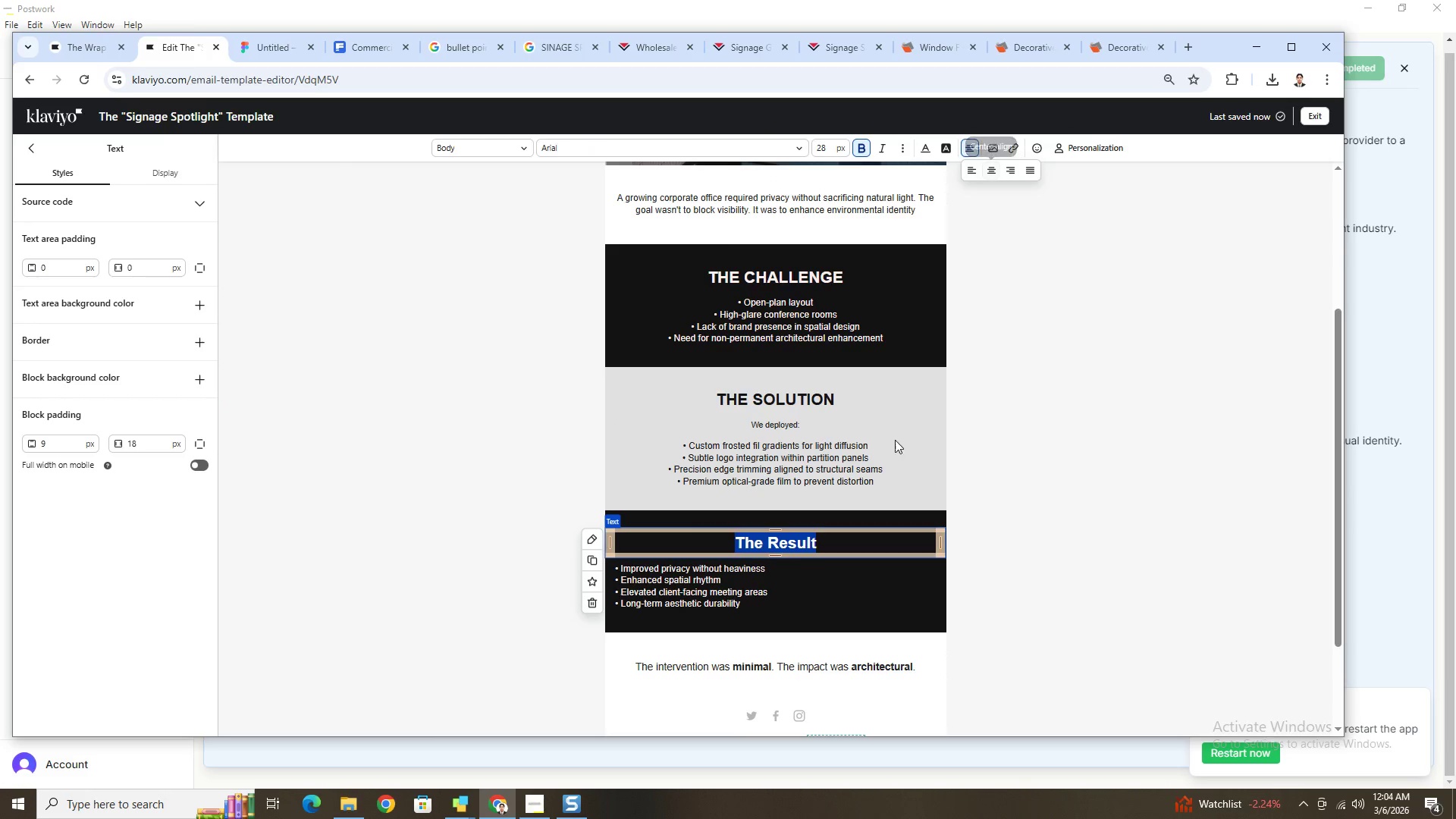 
type(THE RESULT)
 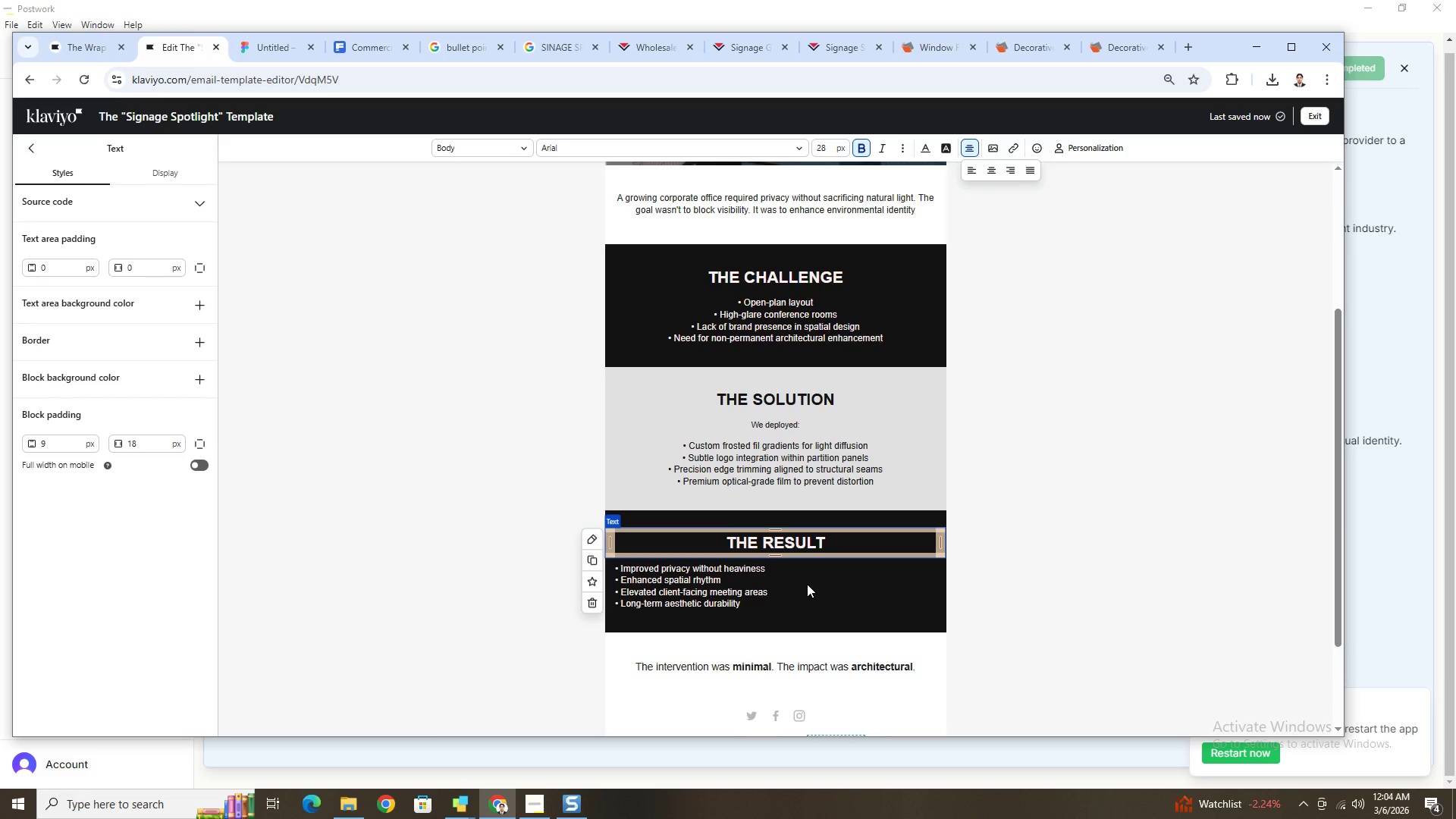 
double_click([807, 584])
 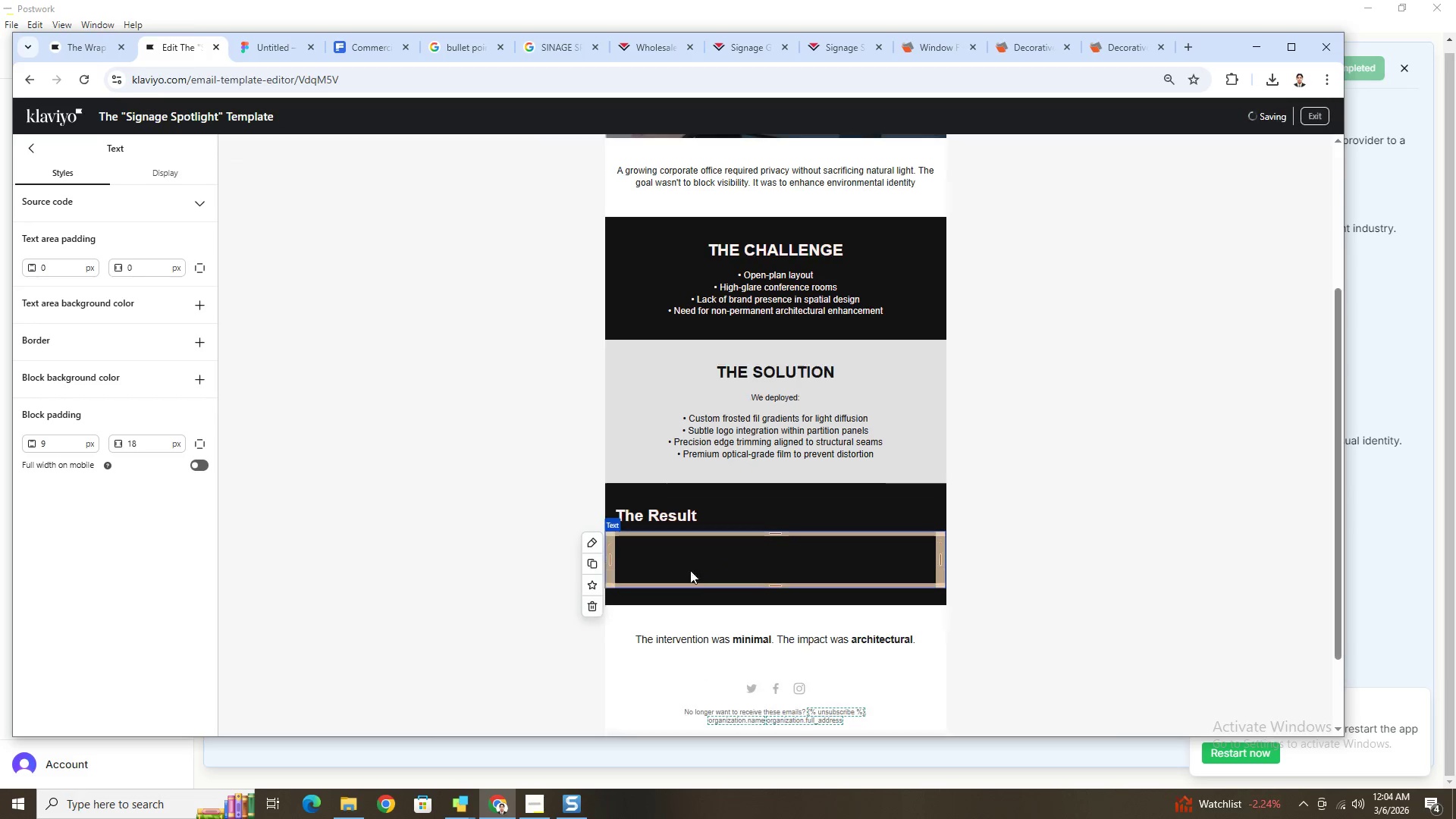 
left_click([664, 570])
 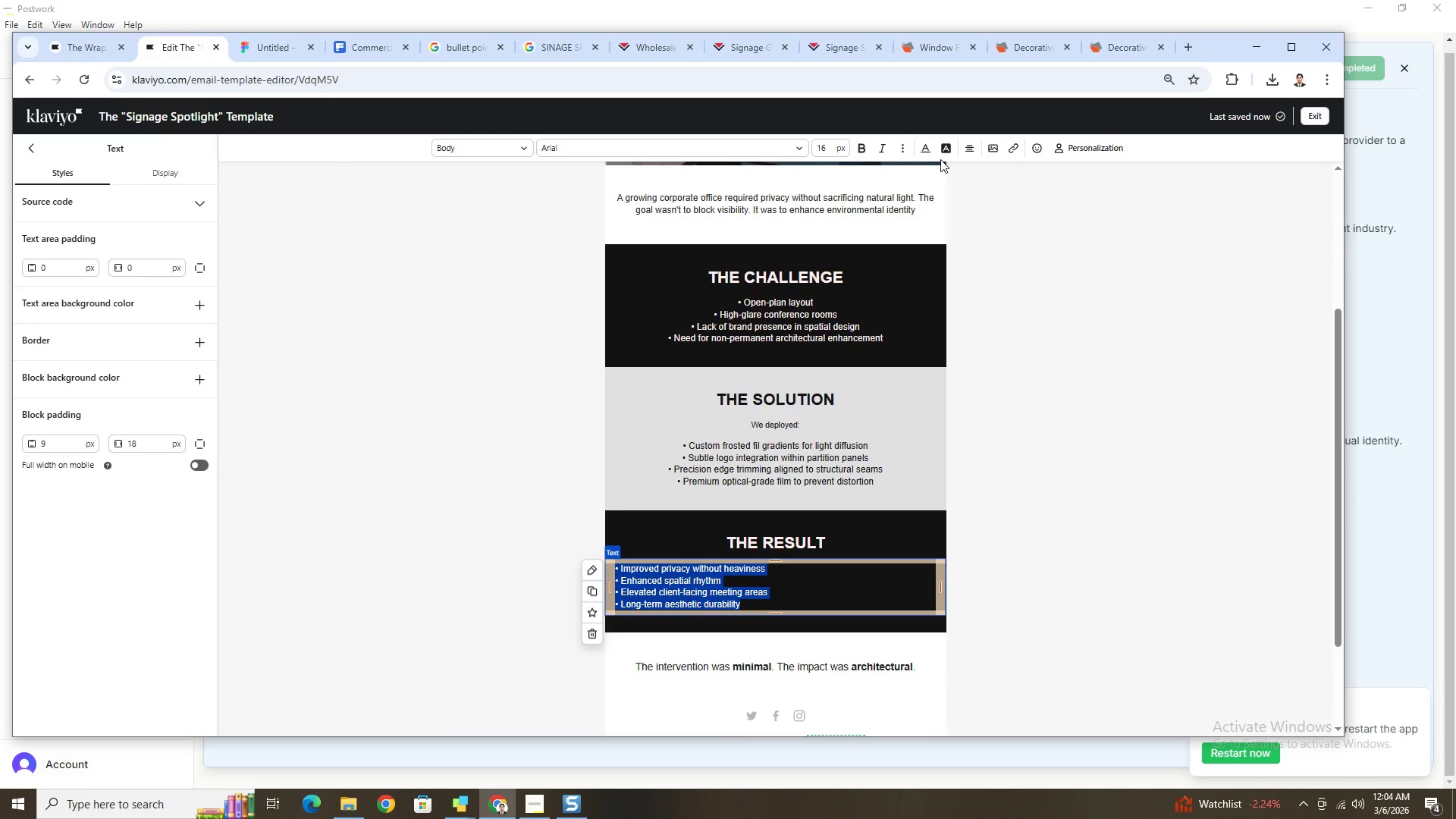 
left_click([971, 150])
 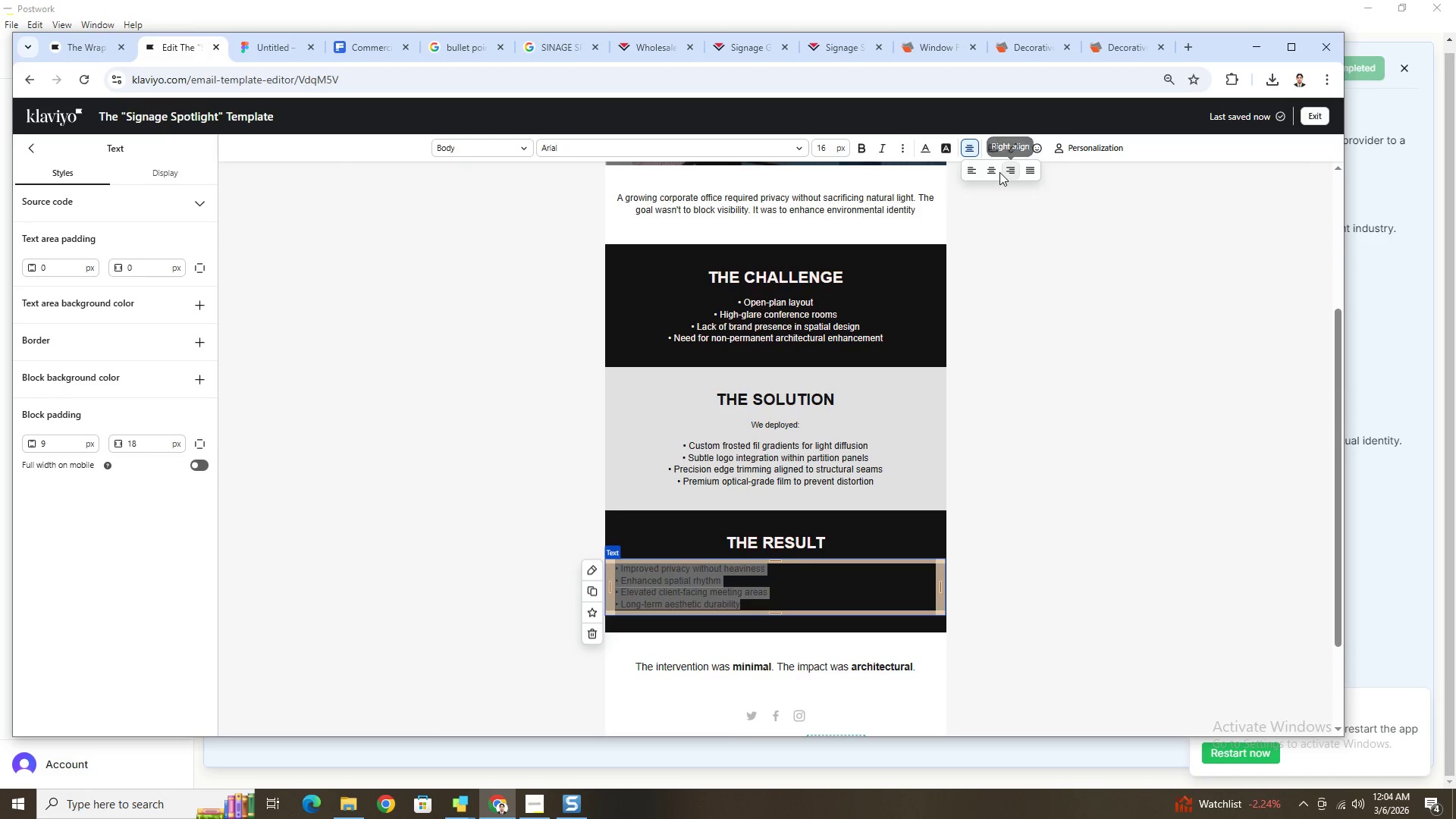 
left_click([996, 169])
 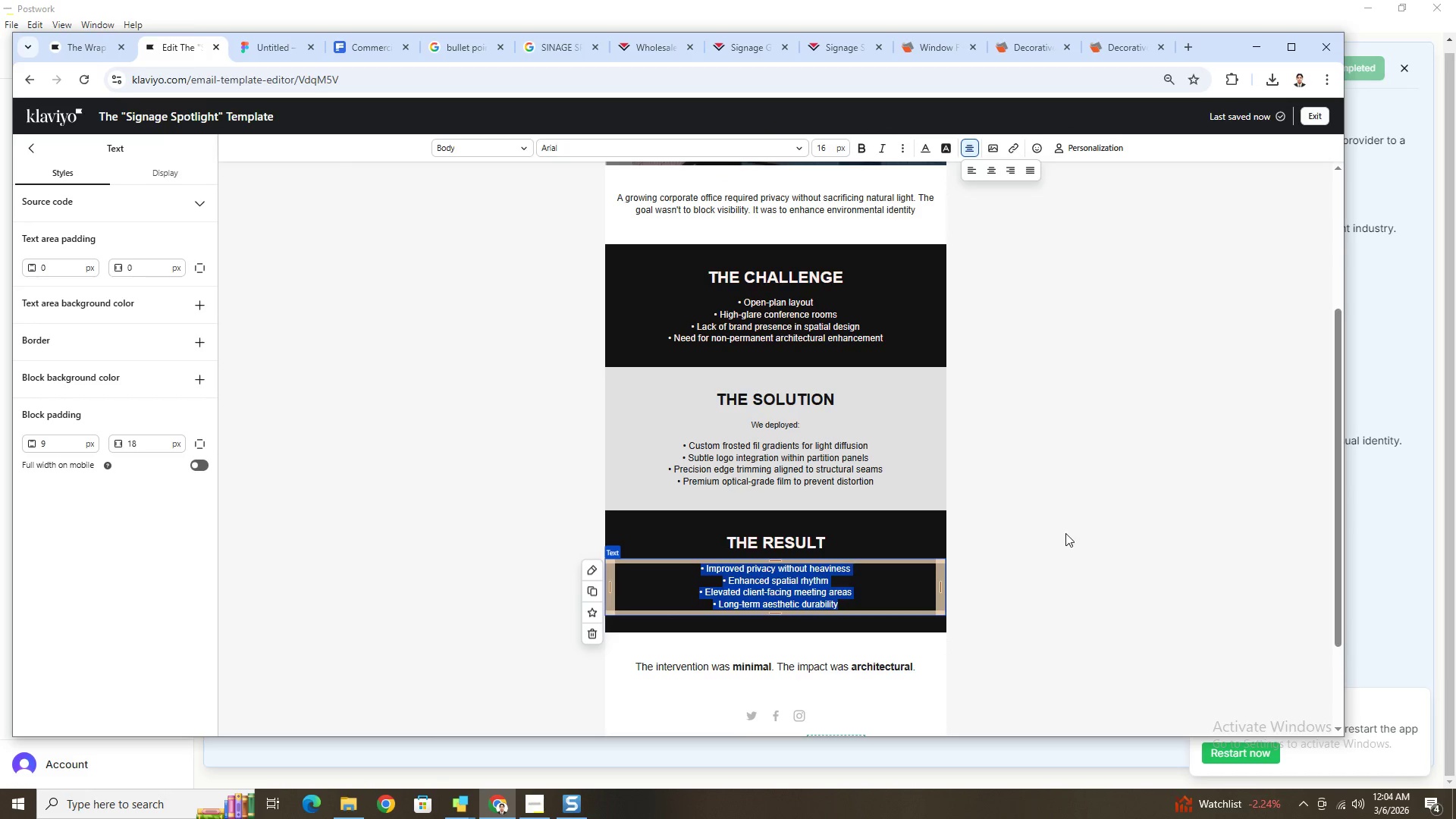 
double_click([1065, 533])
 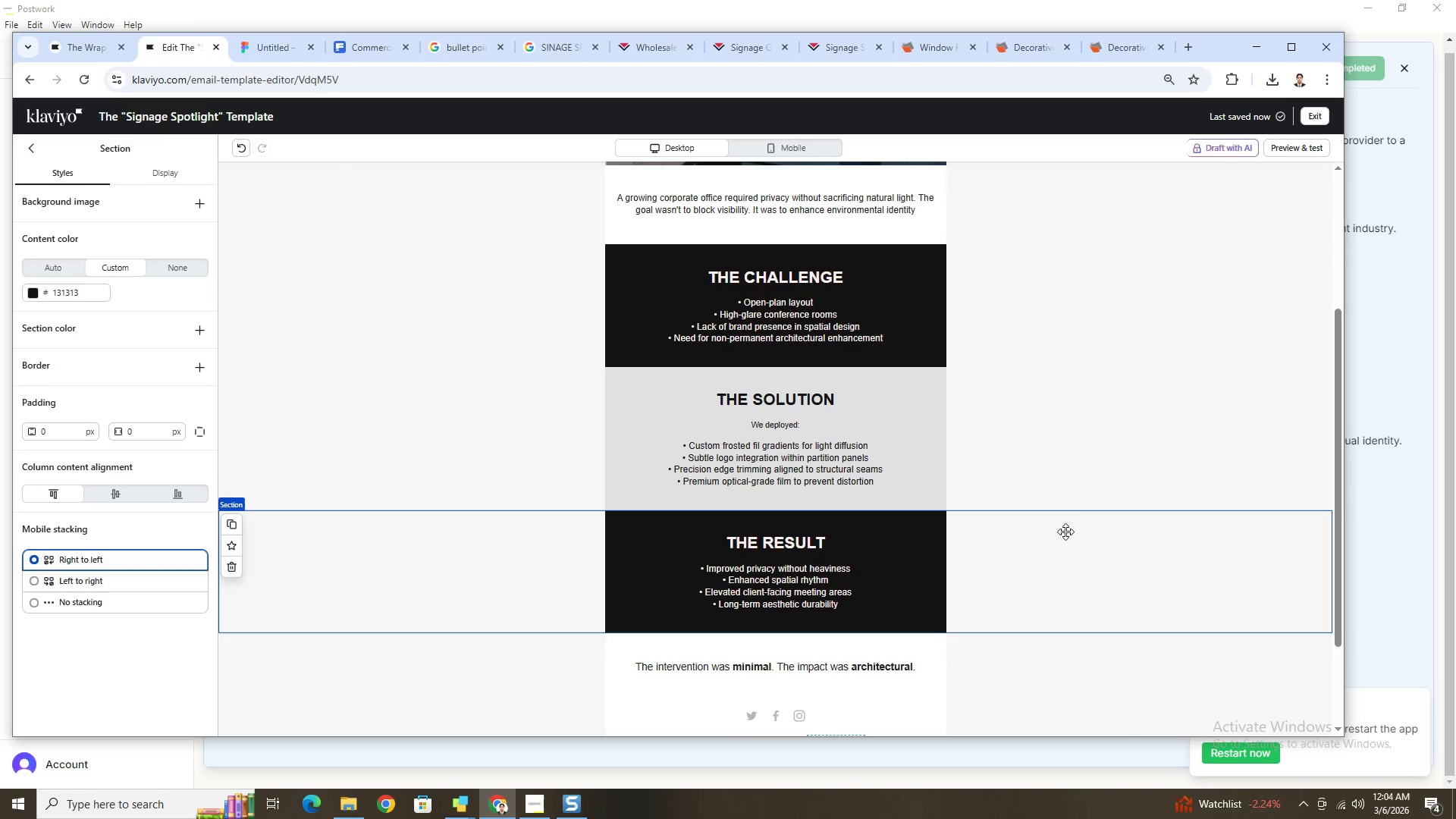 
scroll: coordinate [1075, 515], scroll_direction: up, amount: 1.0
 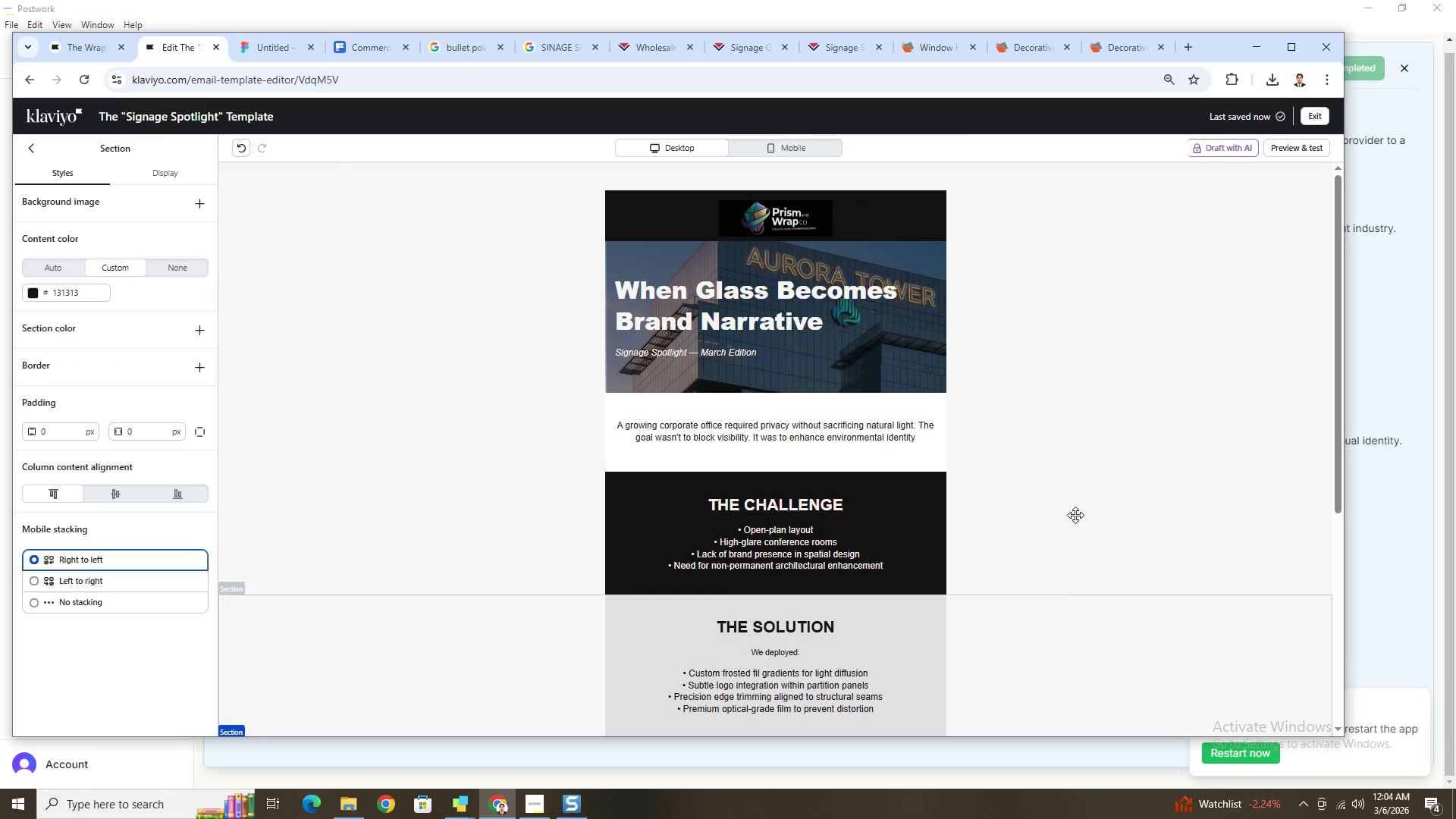 
scroll: coordinate [1075, 515], scroll_direction: down, amount: 2.0
 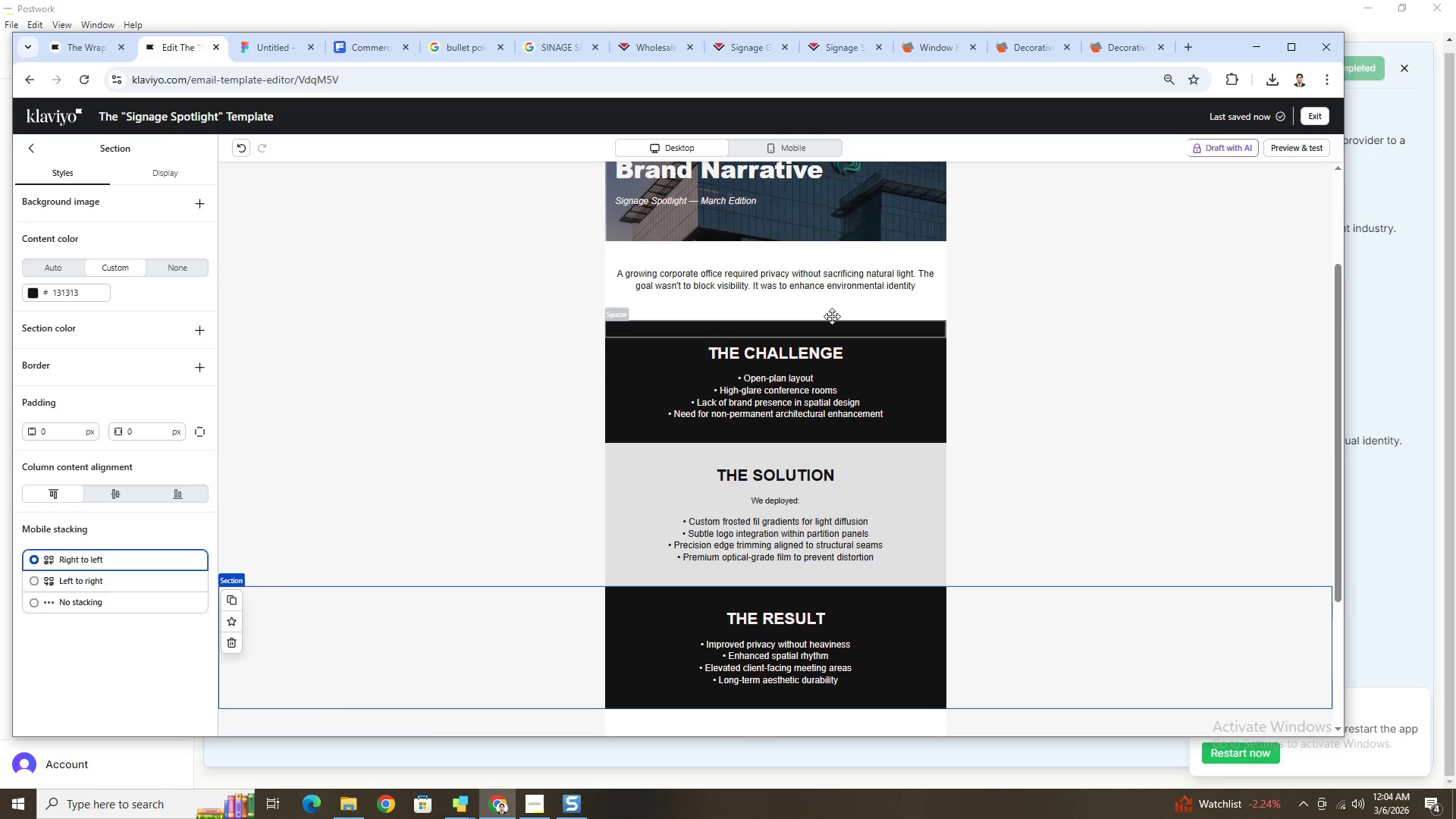 
left_click([524, 276])
 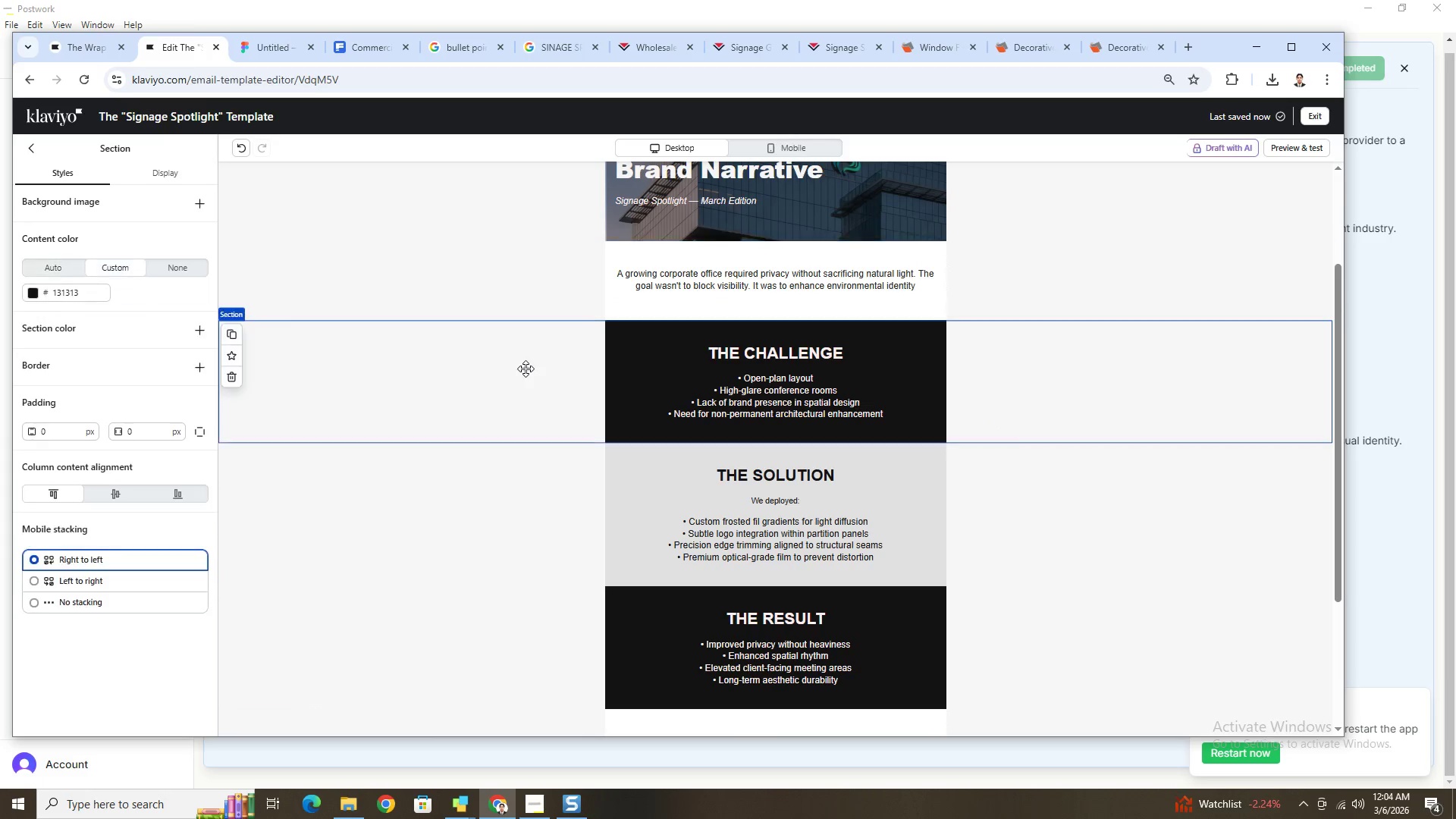 
left_click([520, 502])
 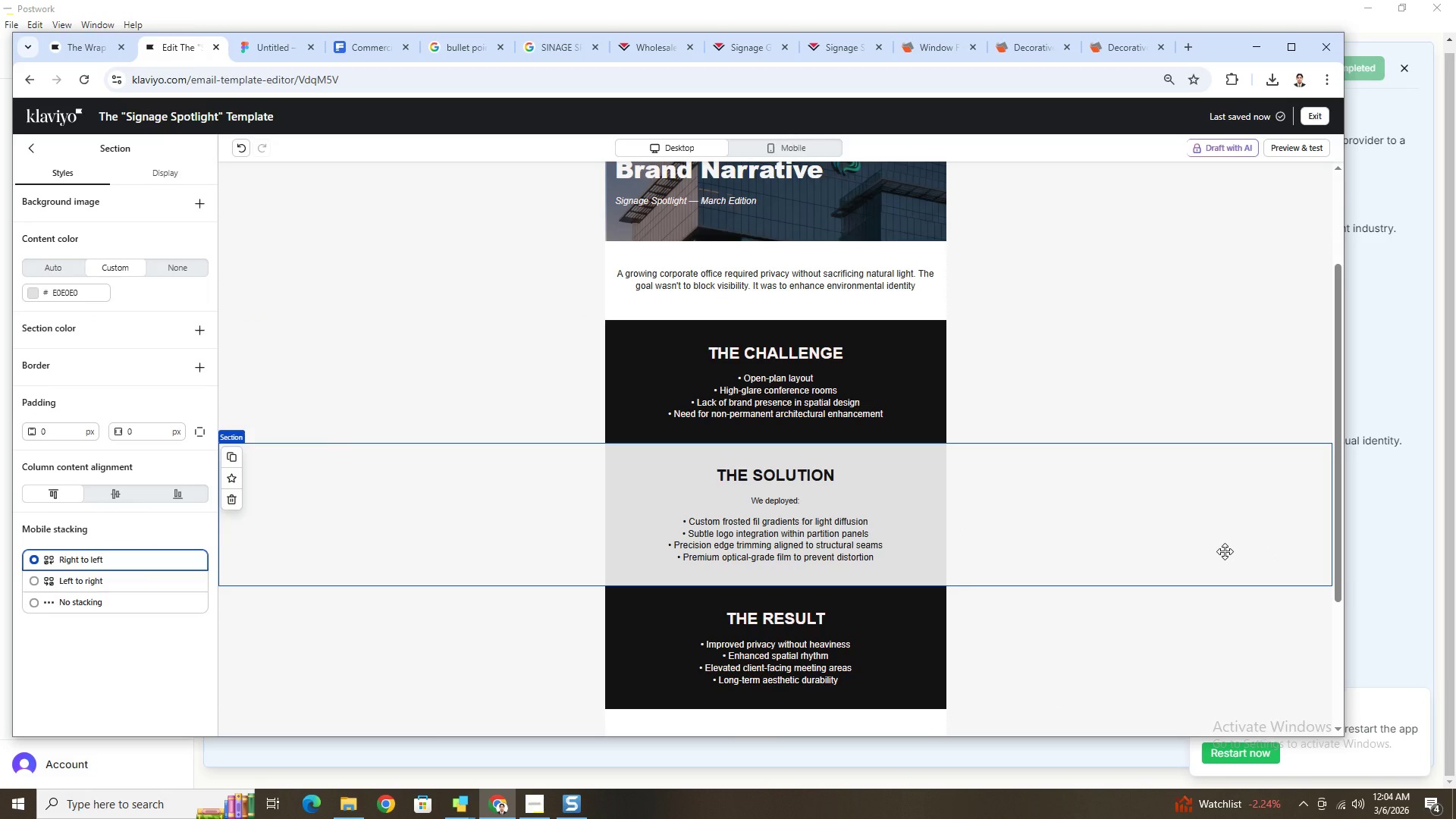 
wait(8.78)
 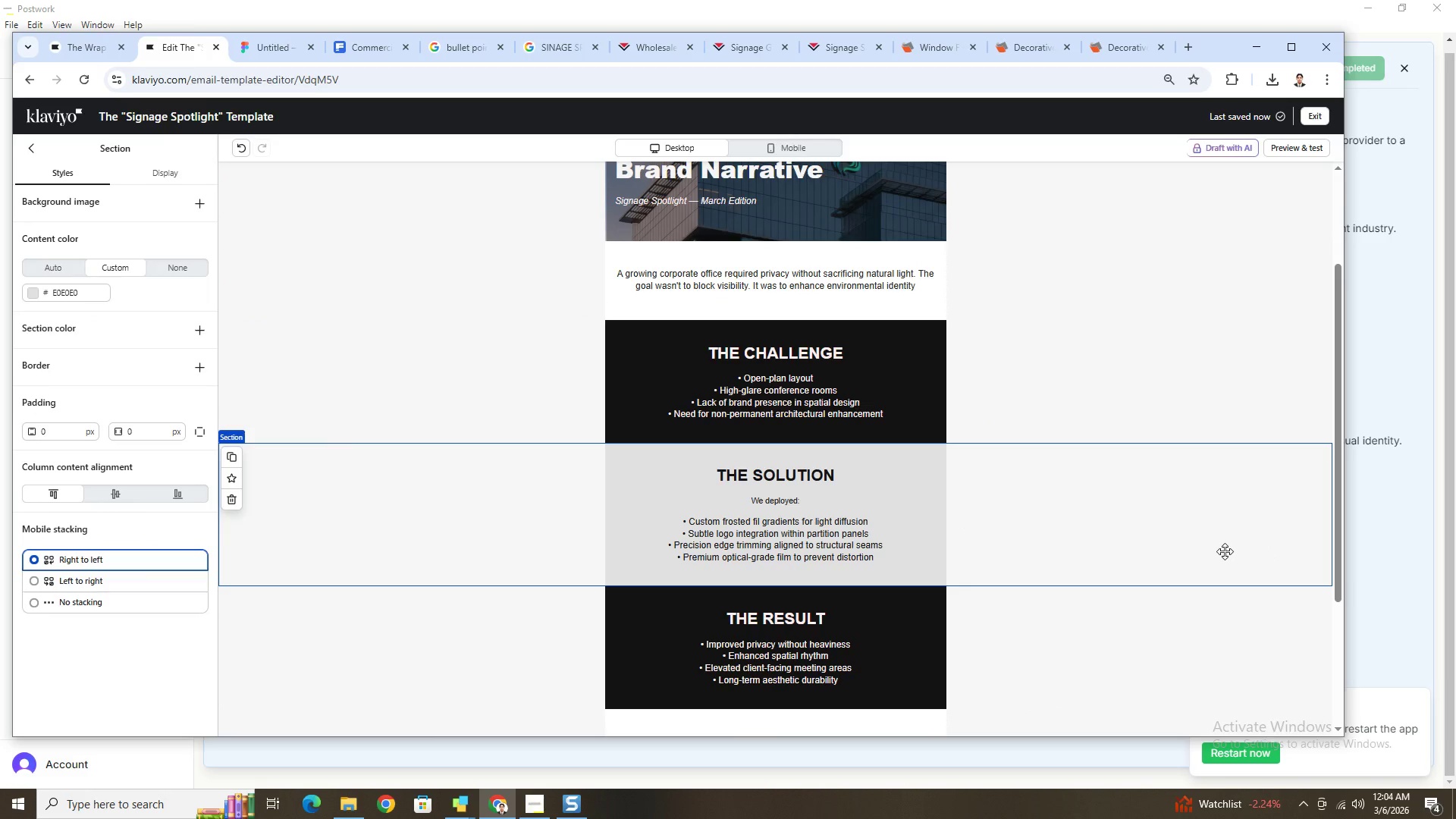 
scroll: coordinate [1225, 551], scroll_direction: up, amount: 4.0
 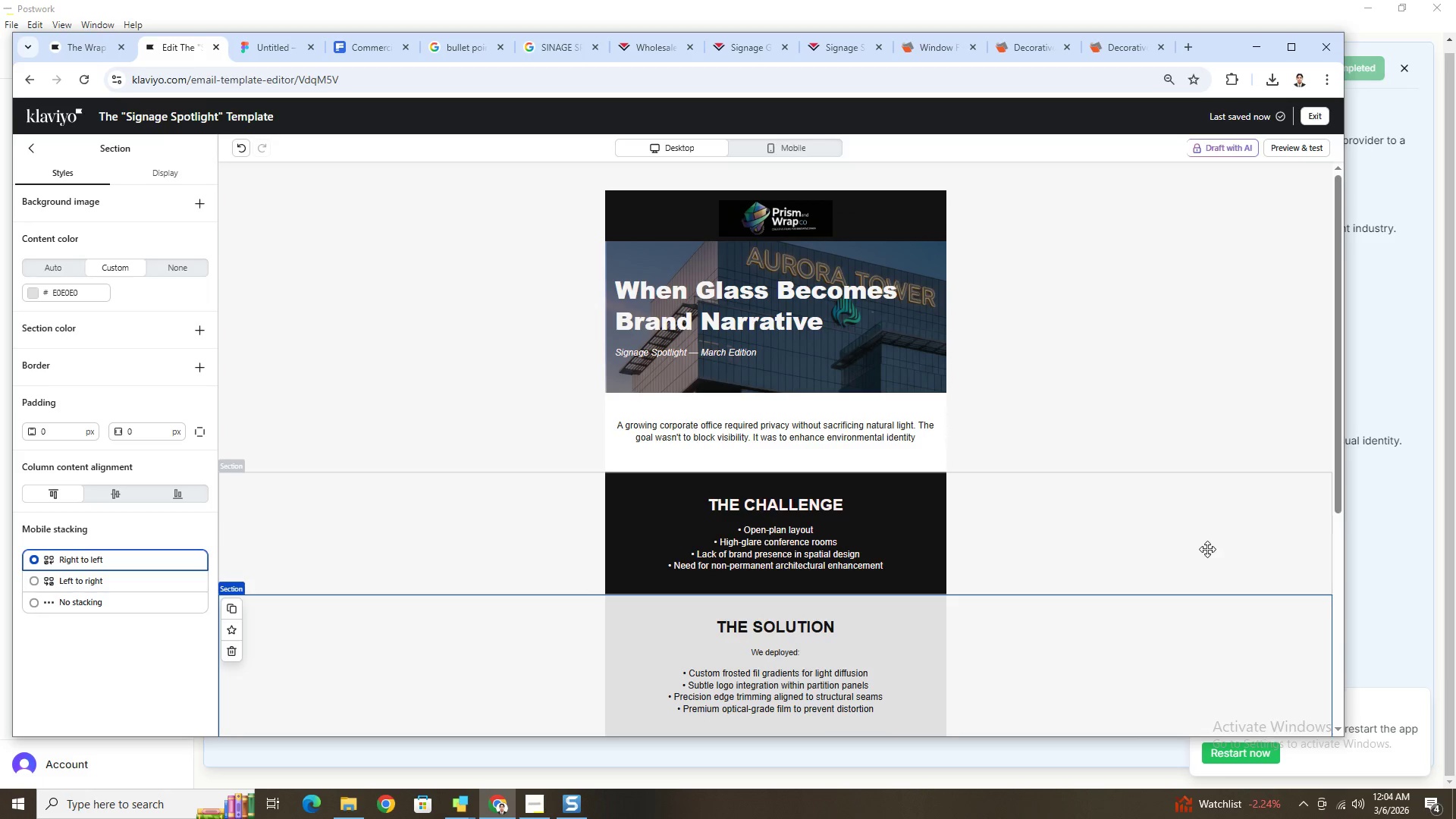 
hold_key(key=ControlLeft, duration=0.47)
scroll: coordinate [1182, 554], scroll_direction: down, amount: 3.0
 